 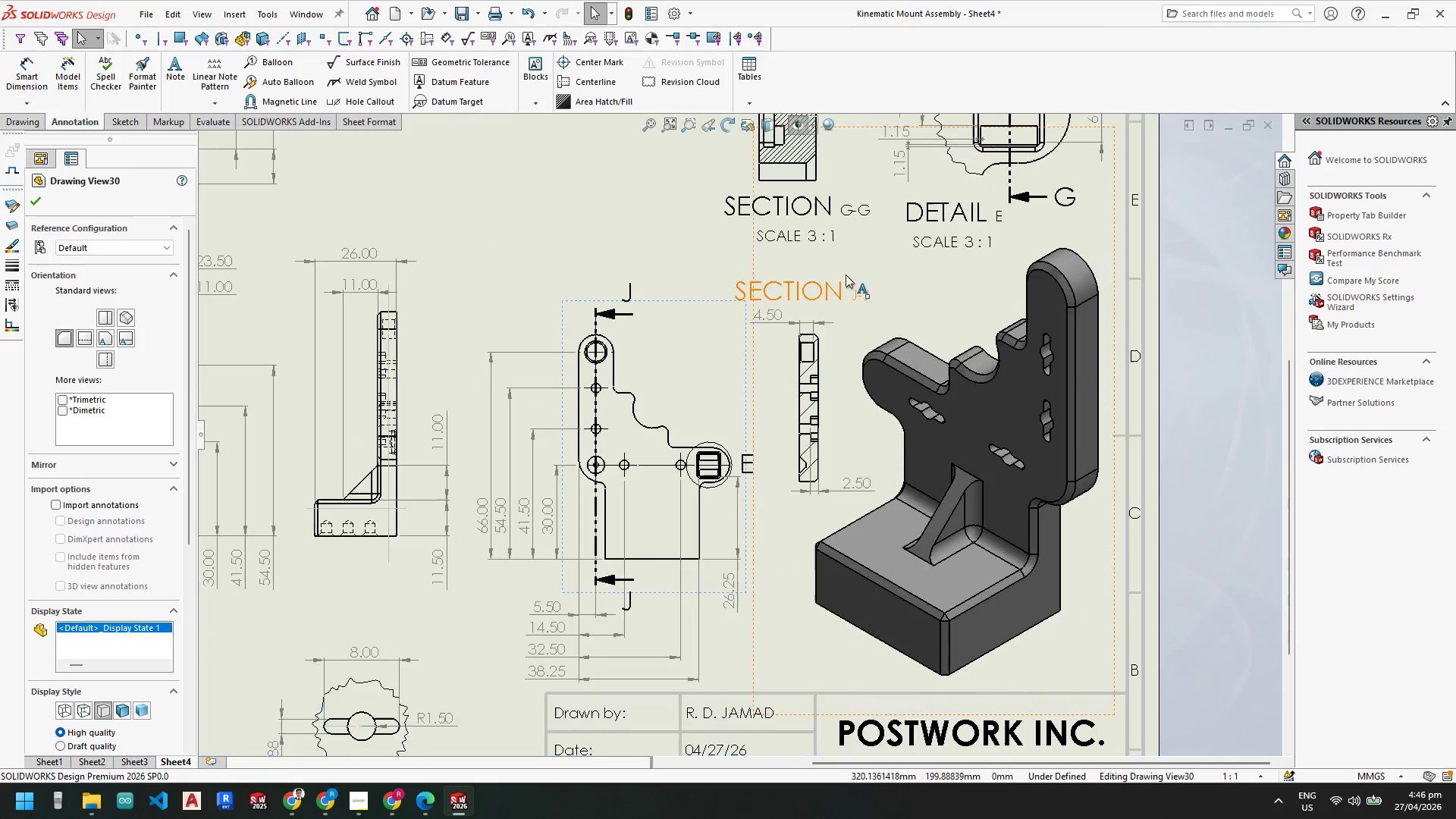 
key(Escape)
 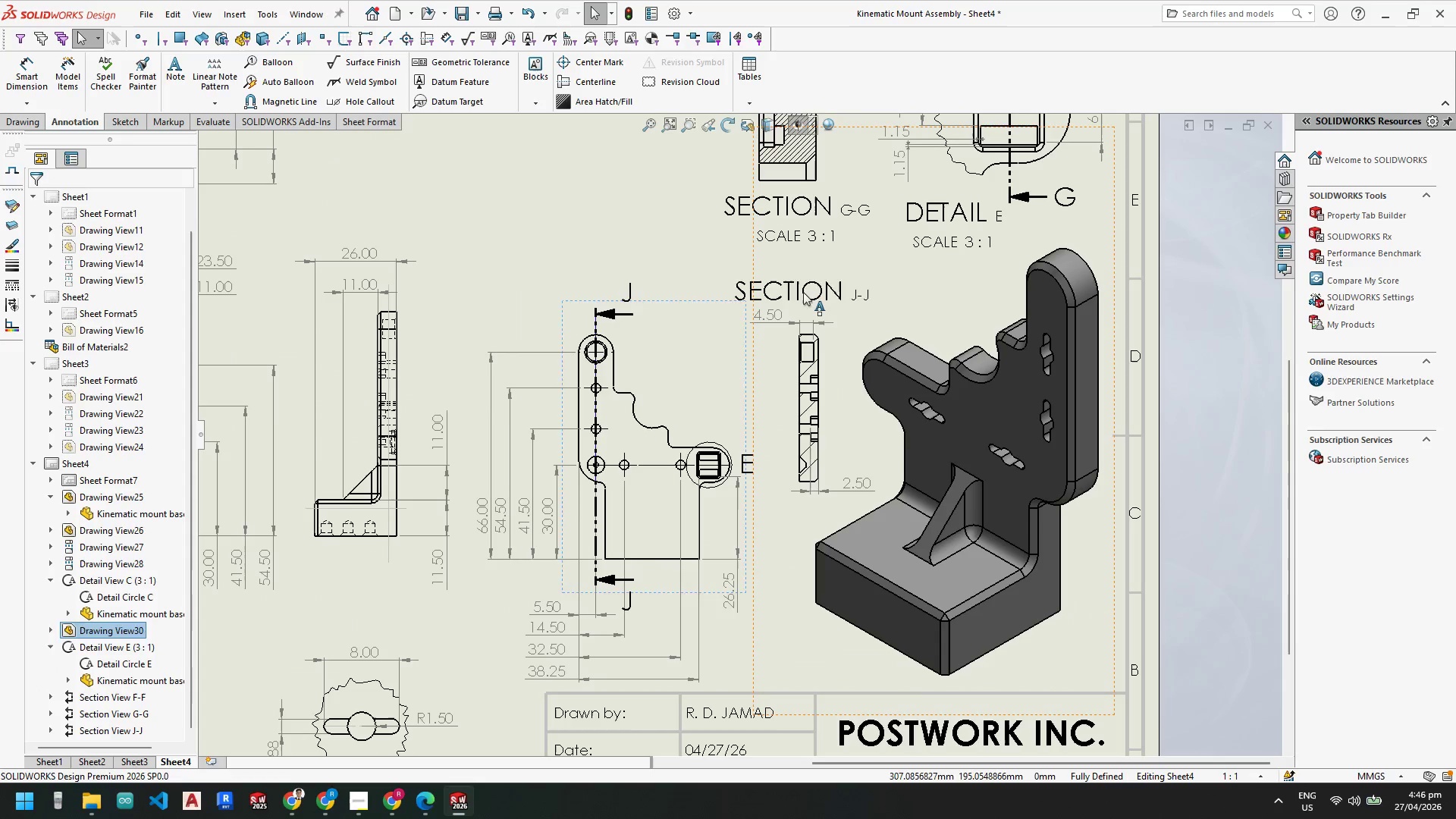 
scroll: coordinate [891, 265], scroll_direction: up, amount: 2.0
 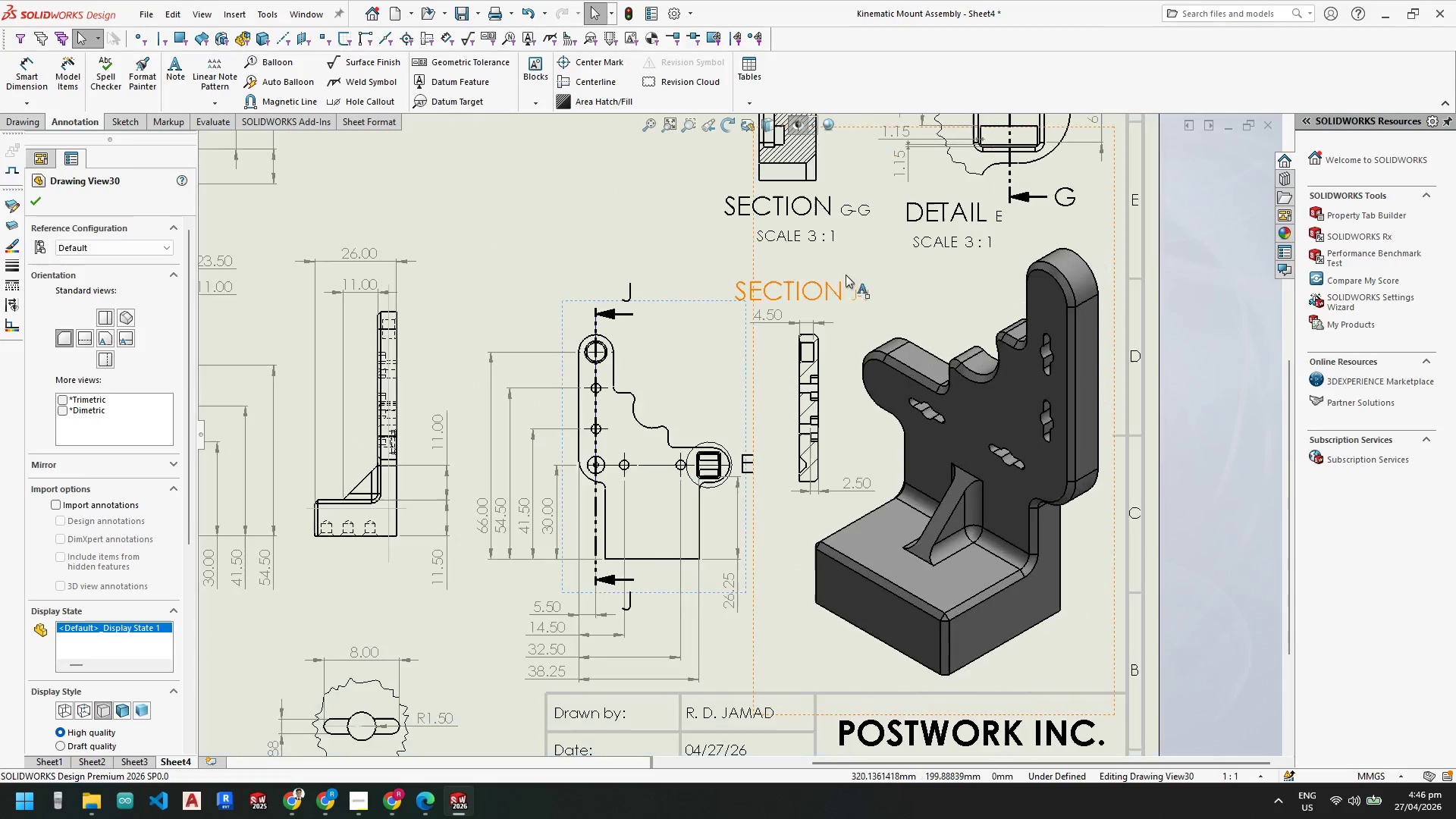 
left_click_drag(start_coordinate=[804, 284], to_coordinate=[794, 265])
 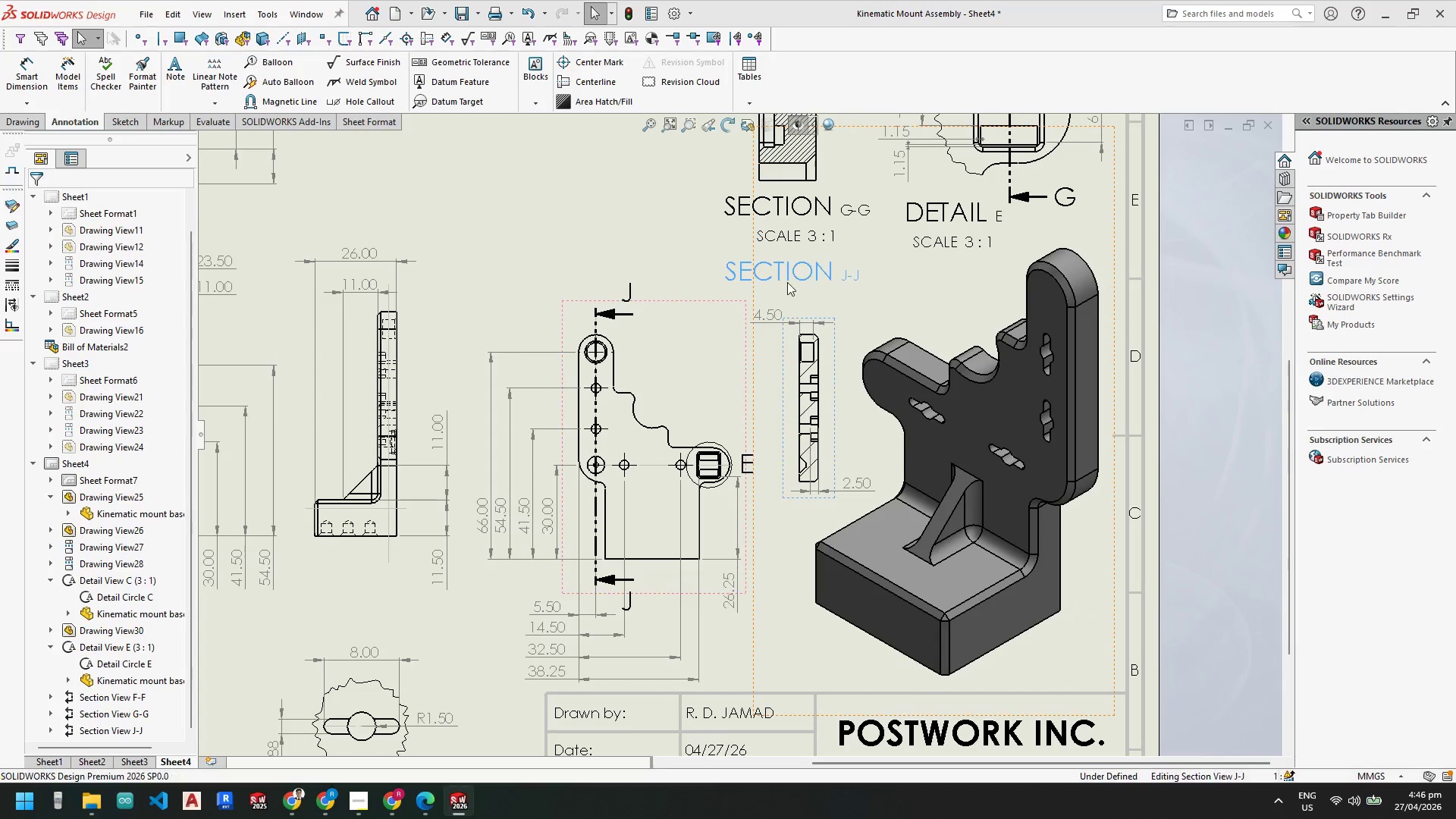 
key(Escape)
 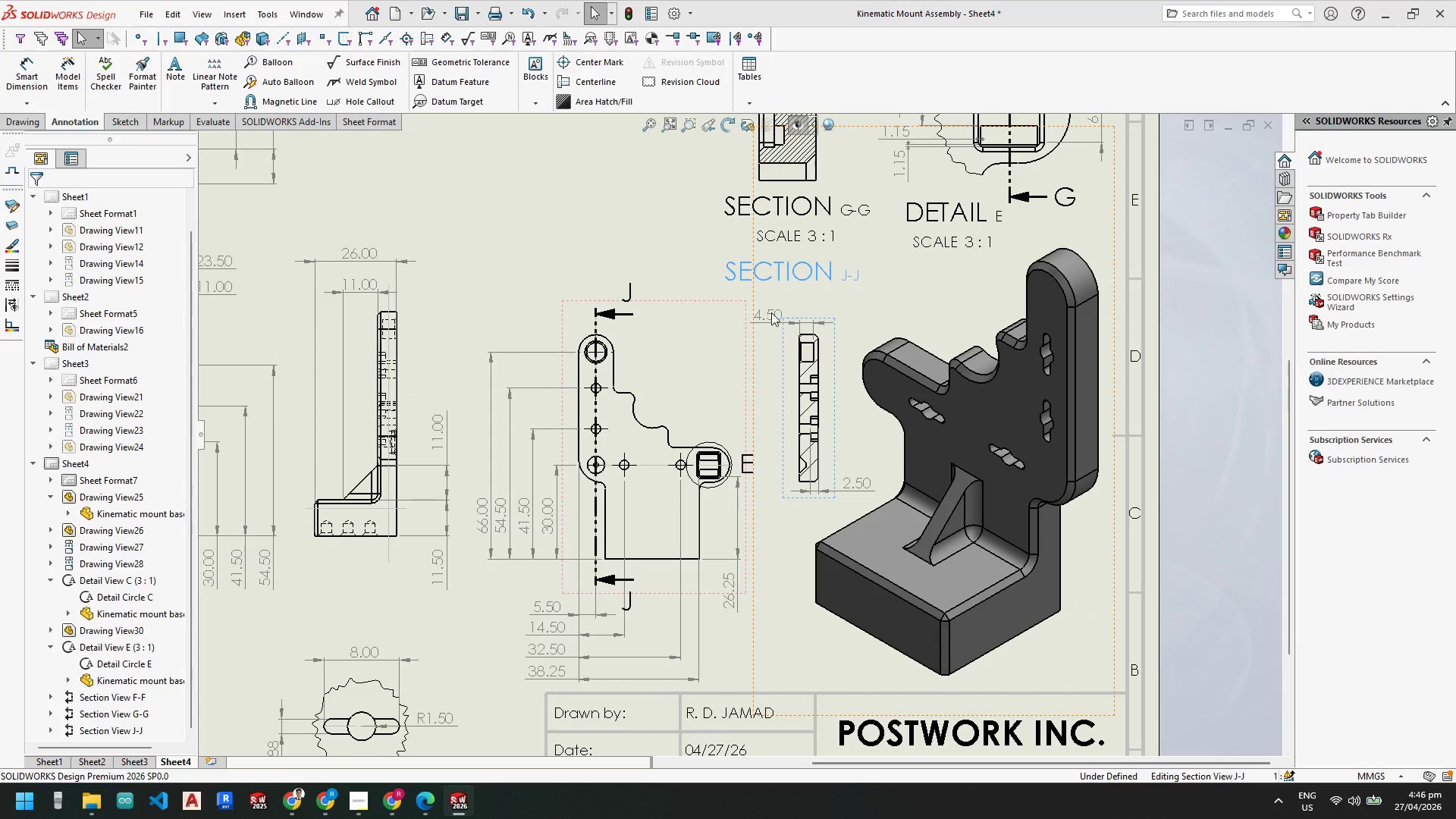 
key(Escape)
 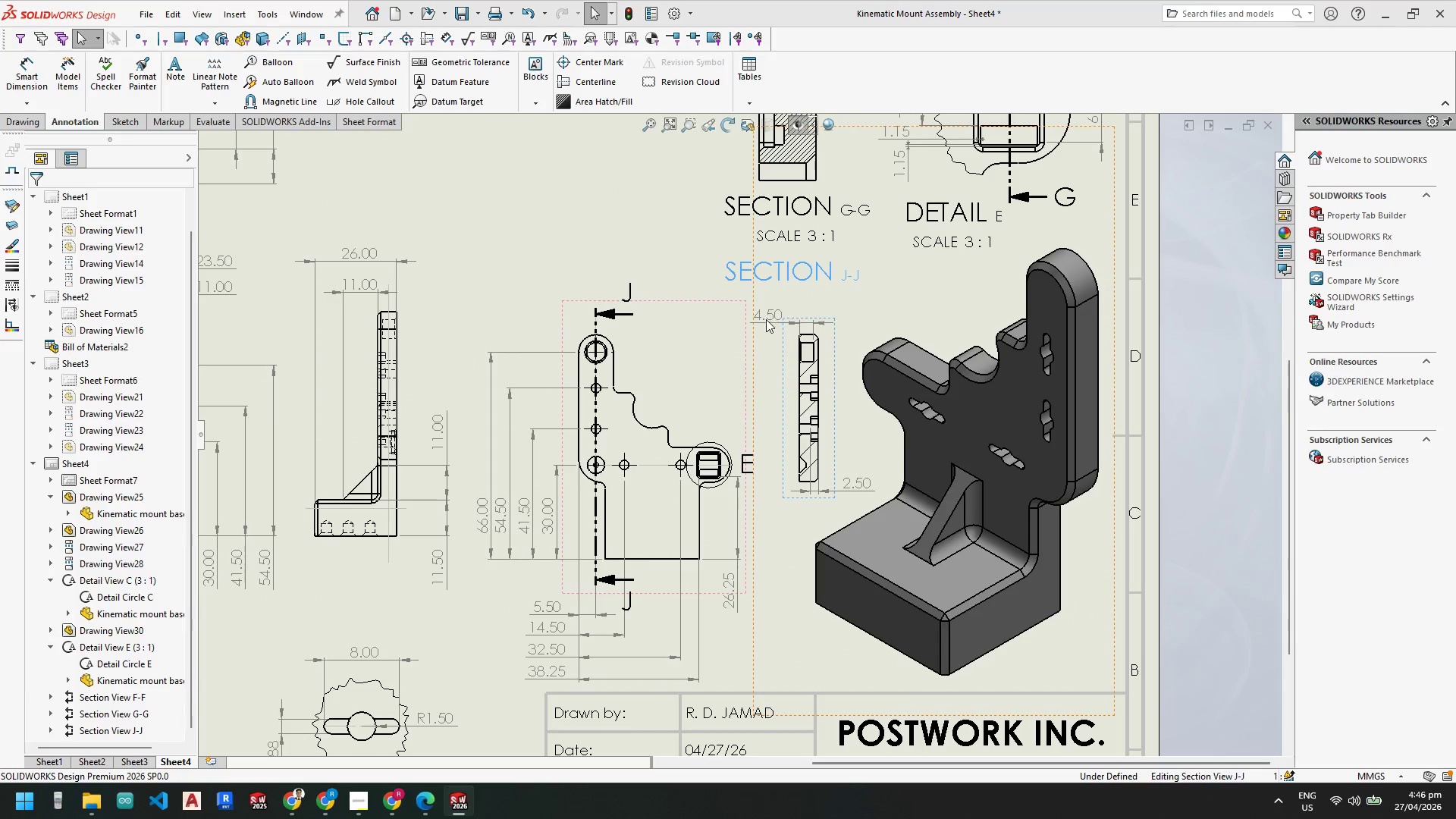 
key(Escape)
 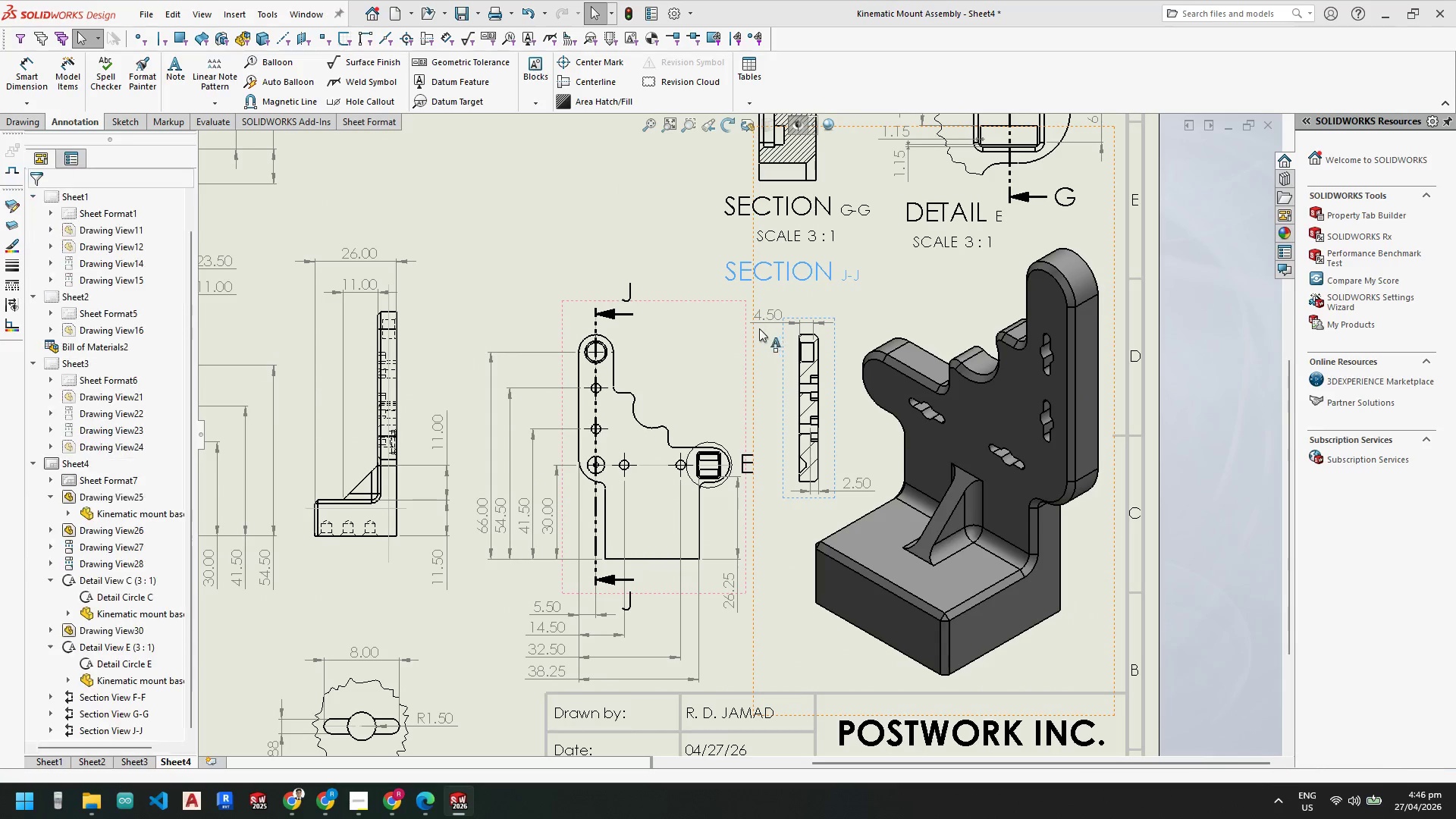 
key(Escape)
 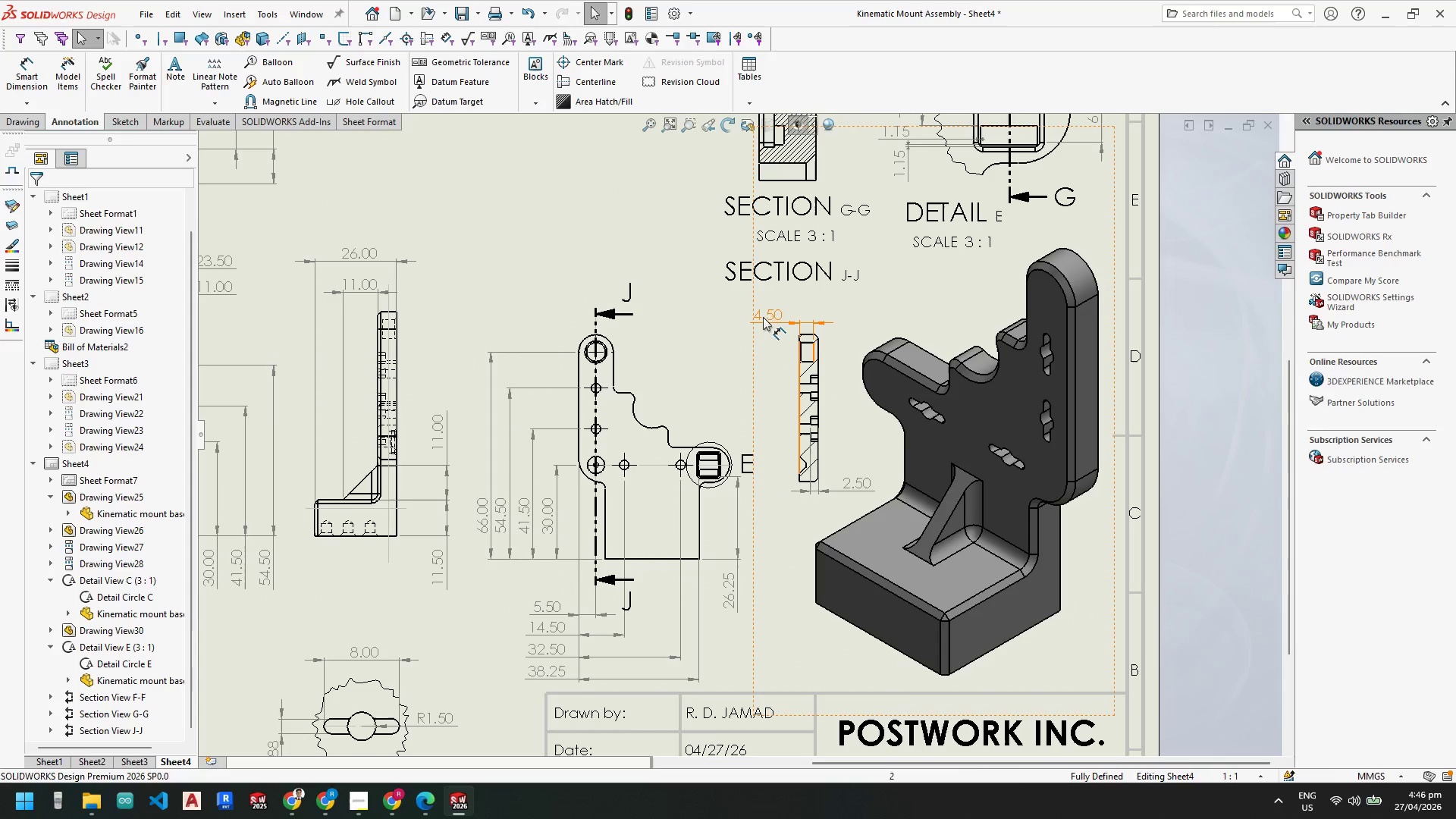 
left_click_drag(start_coordinate=[762, 316], to_coordinate=[767, 306])
 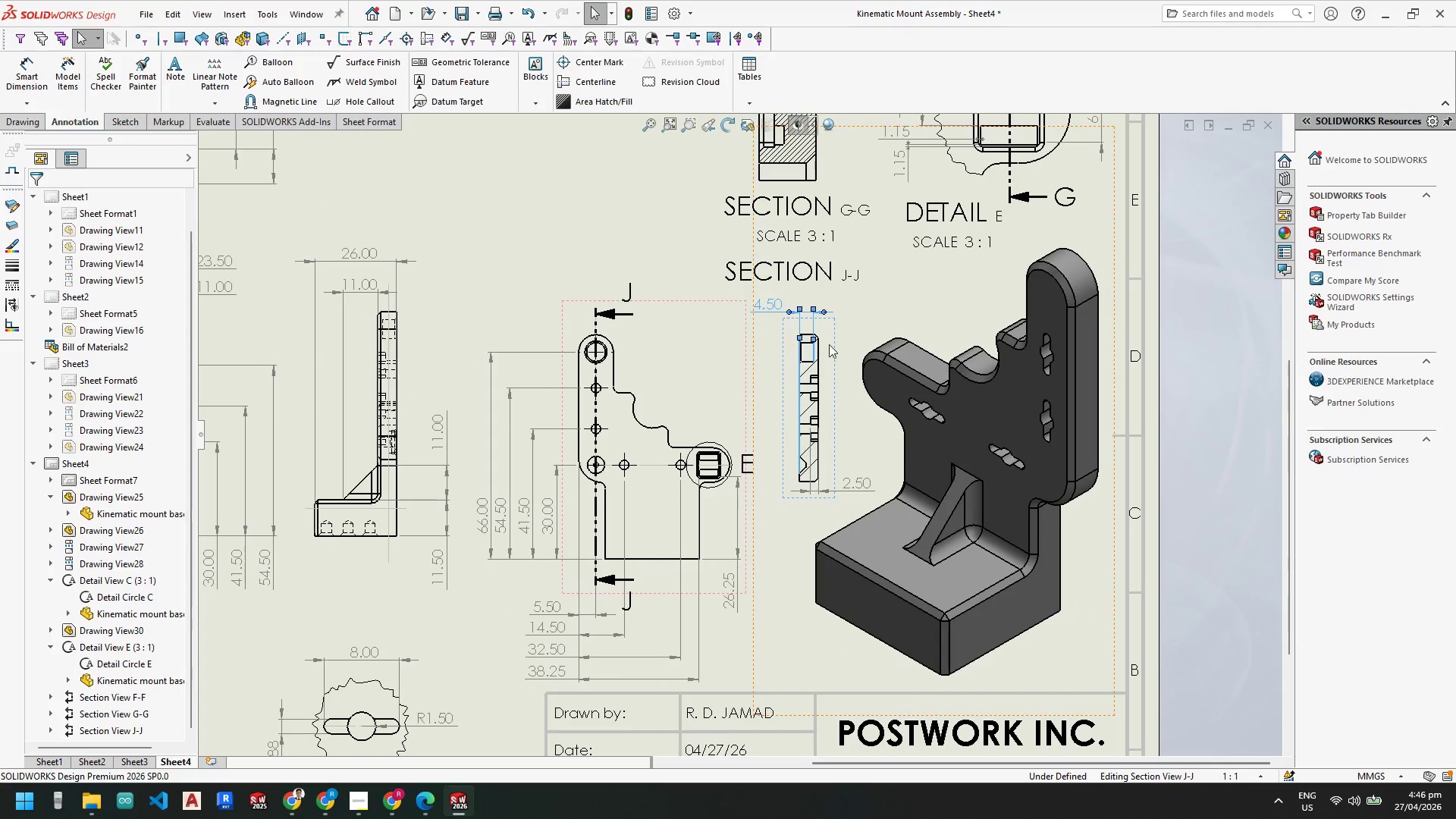 
key(Escape)
 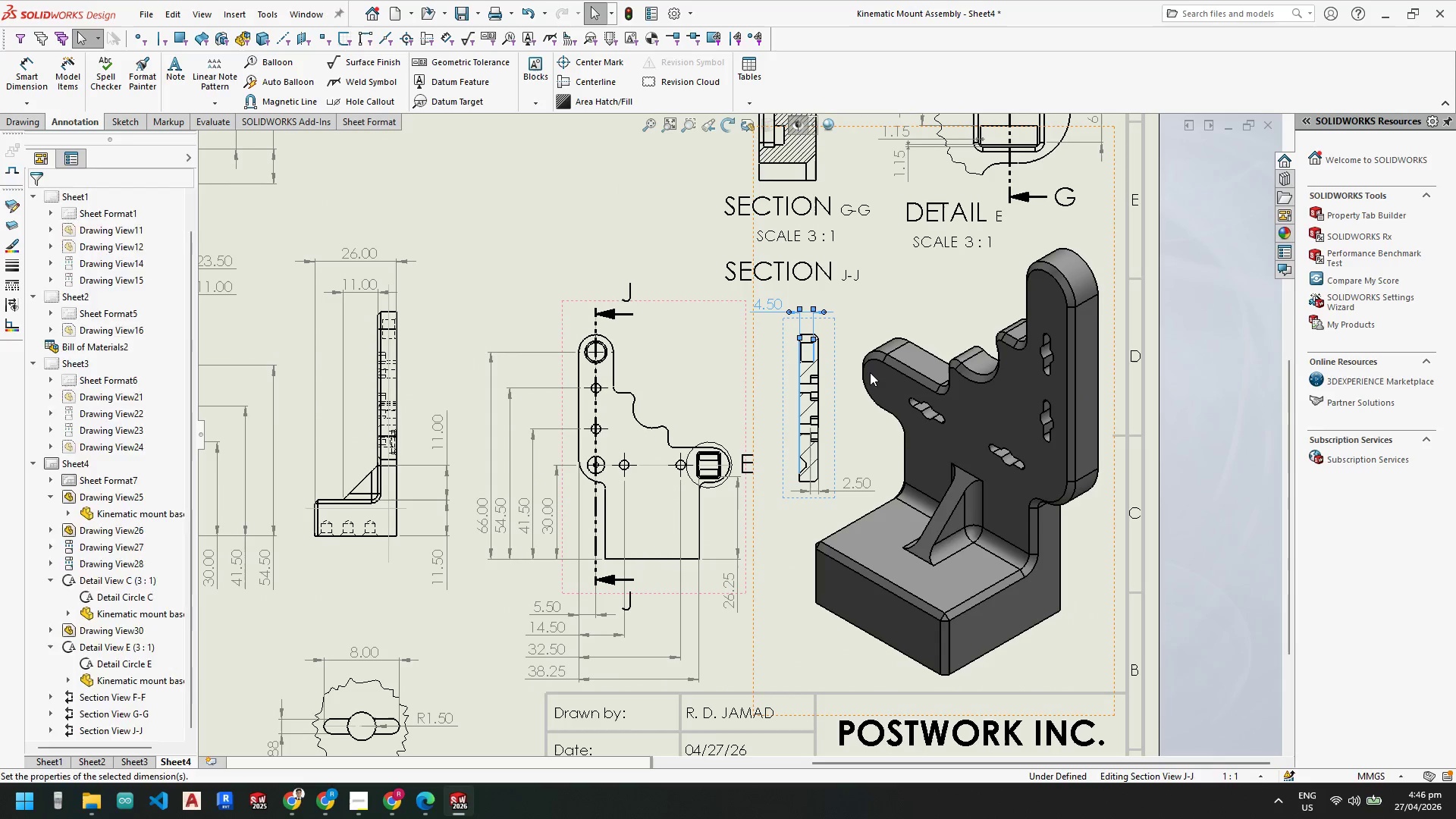 
key(Escape)
 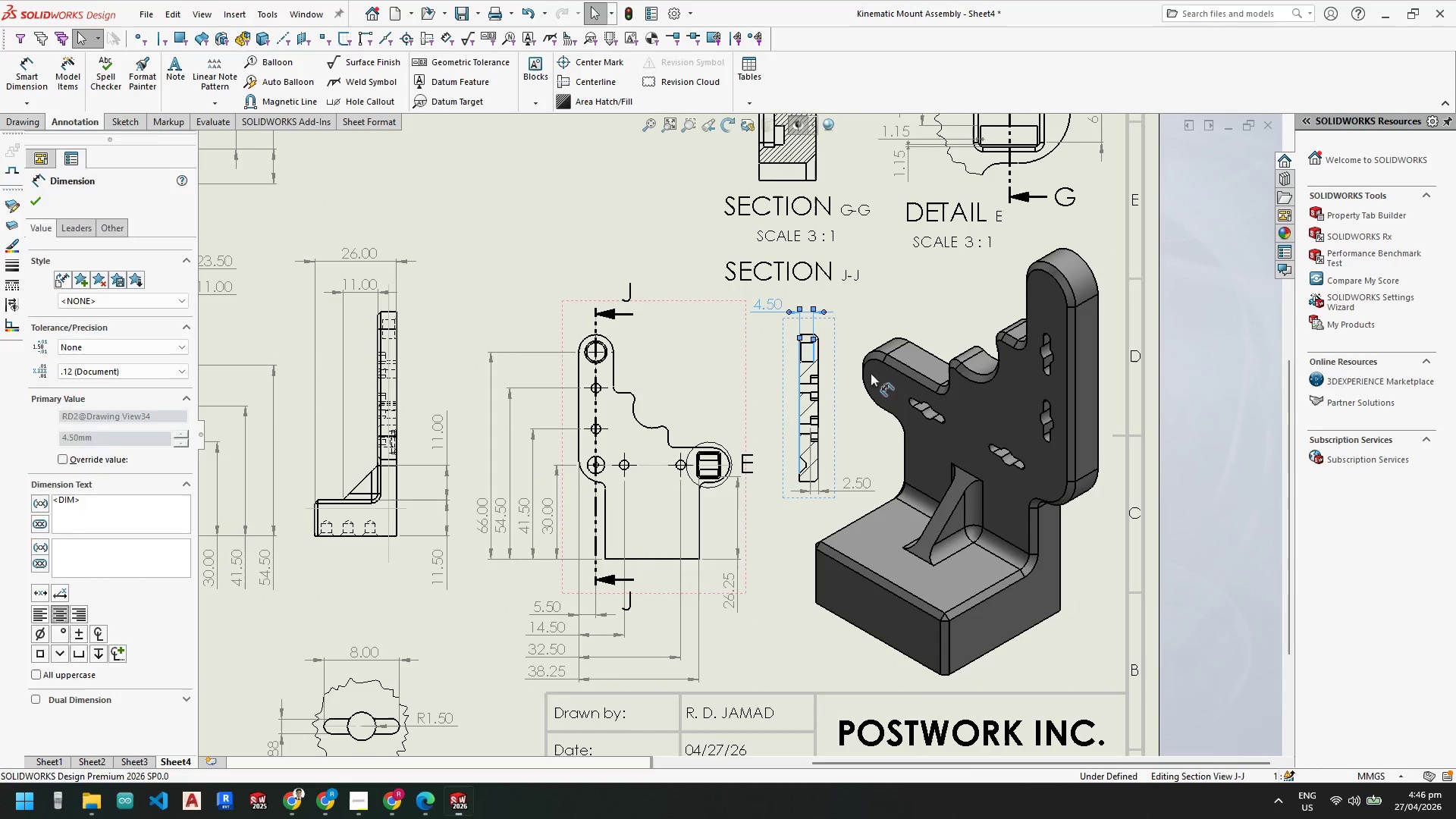 
key(Escape)
 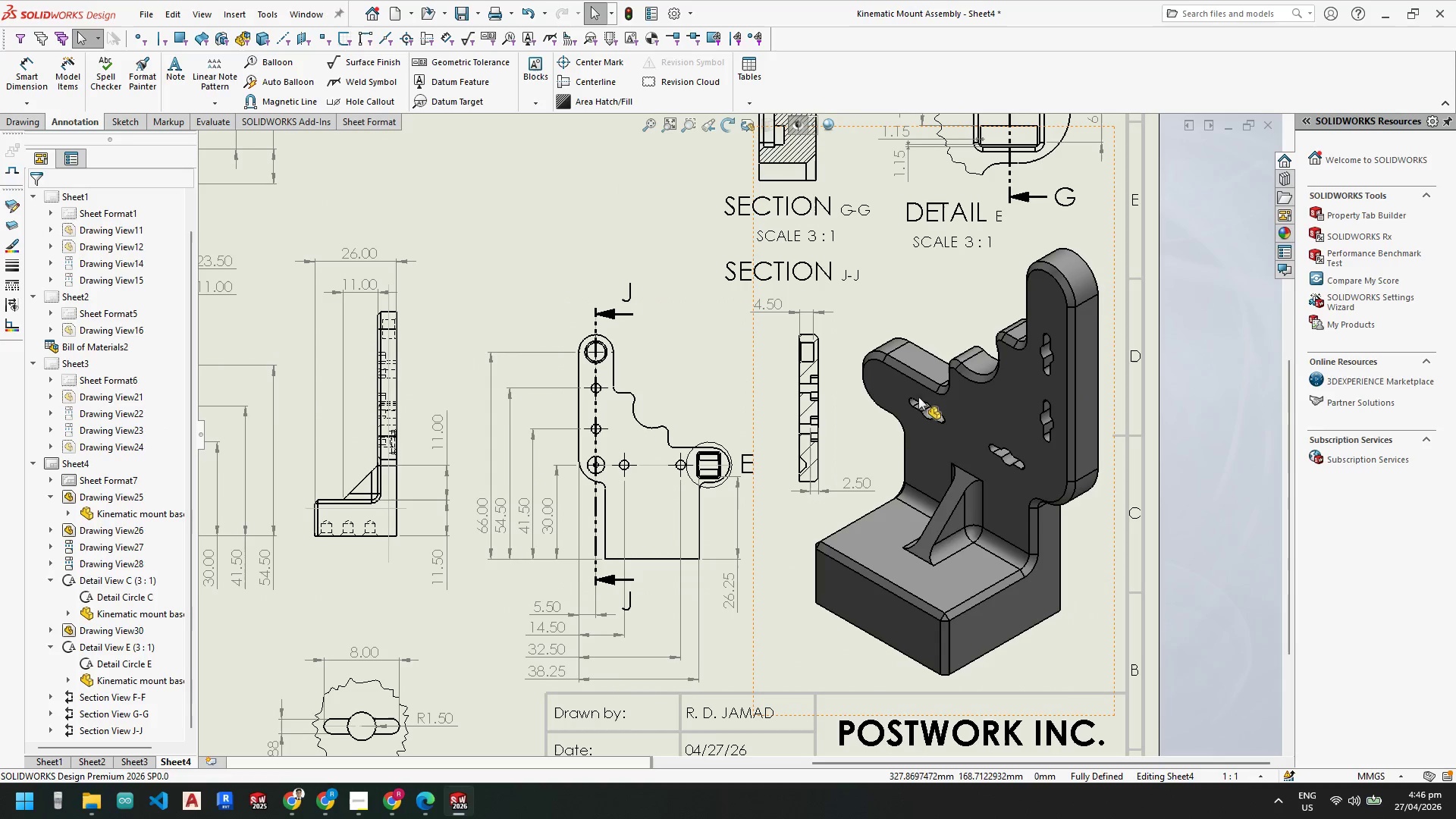 
key(Escape)
 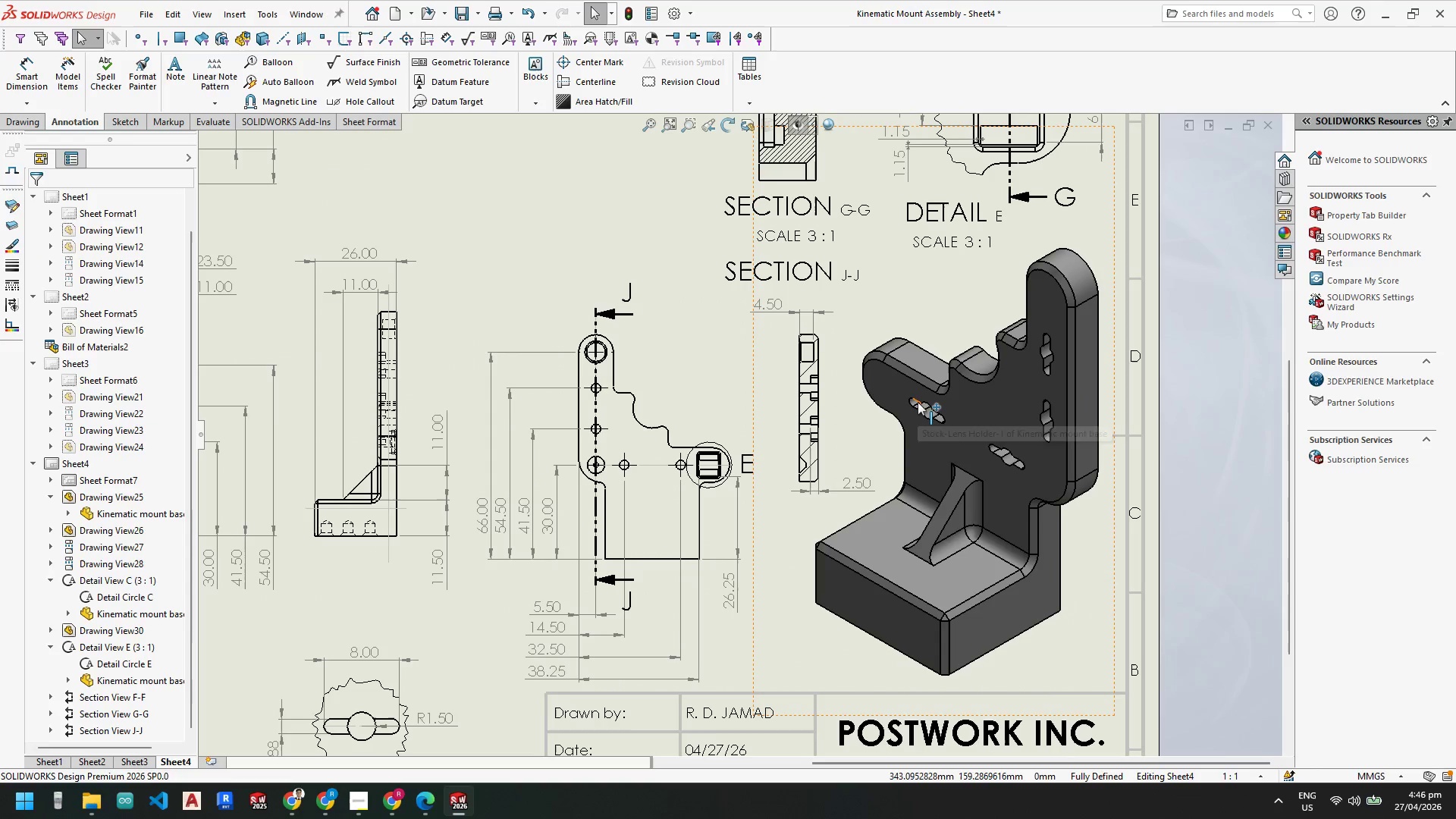 
scroll: coordinate [874, 441], scroll_direction: down, amount: 5.0
 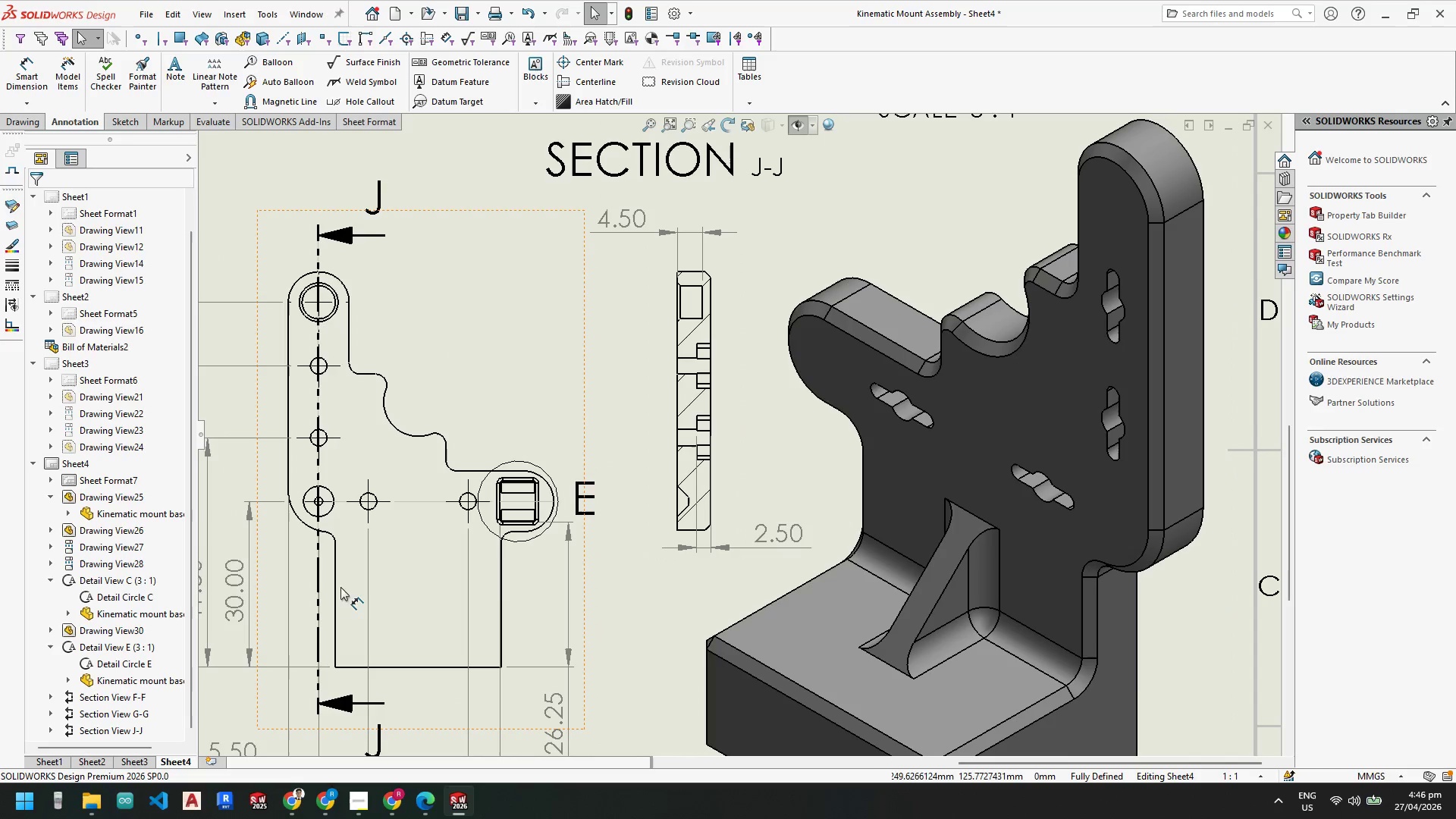 
mouse_move([483, 795])
 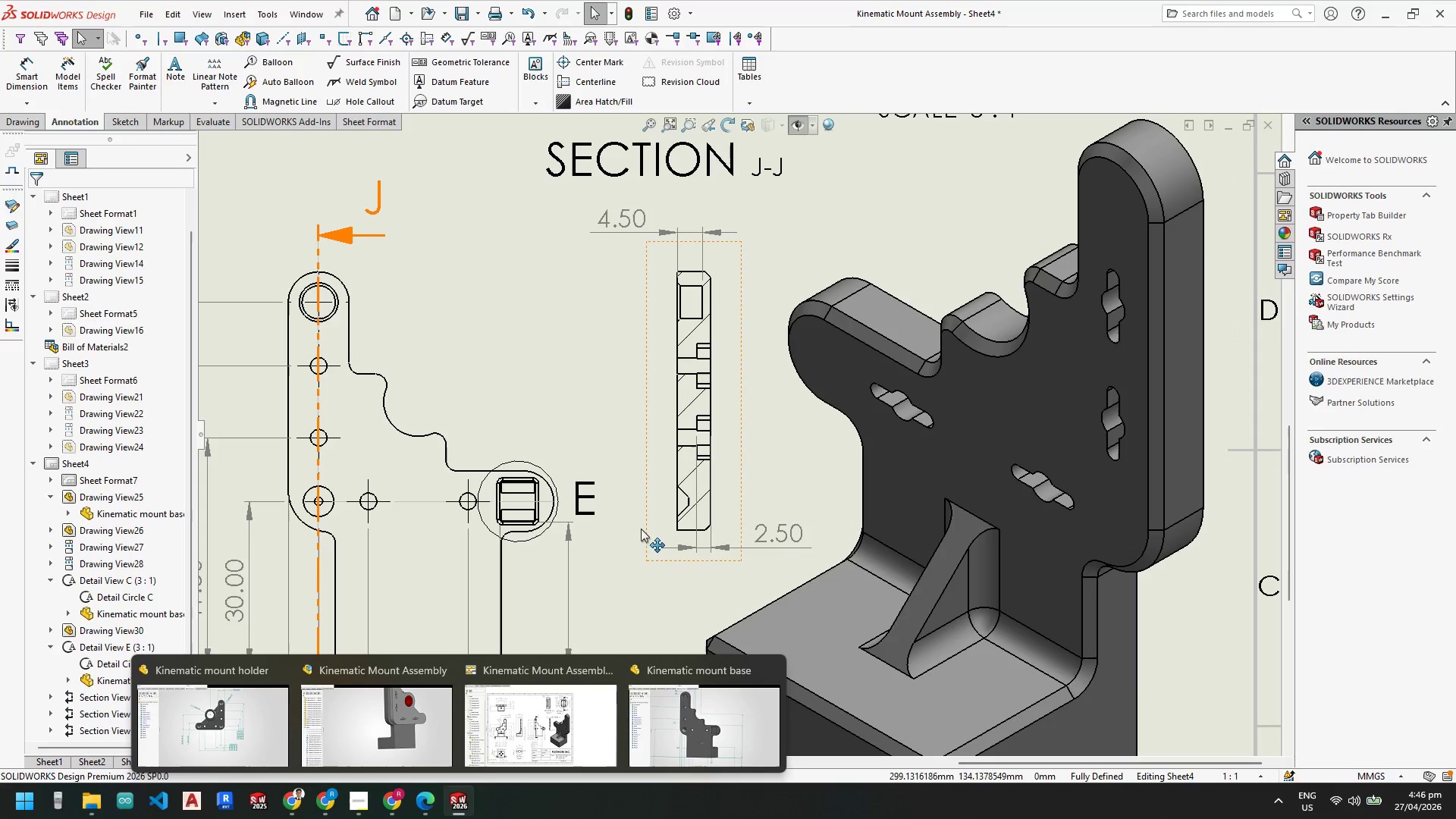 
left_click([640, 529])
 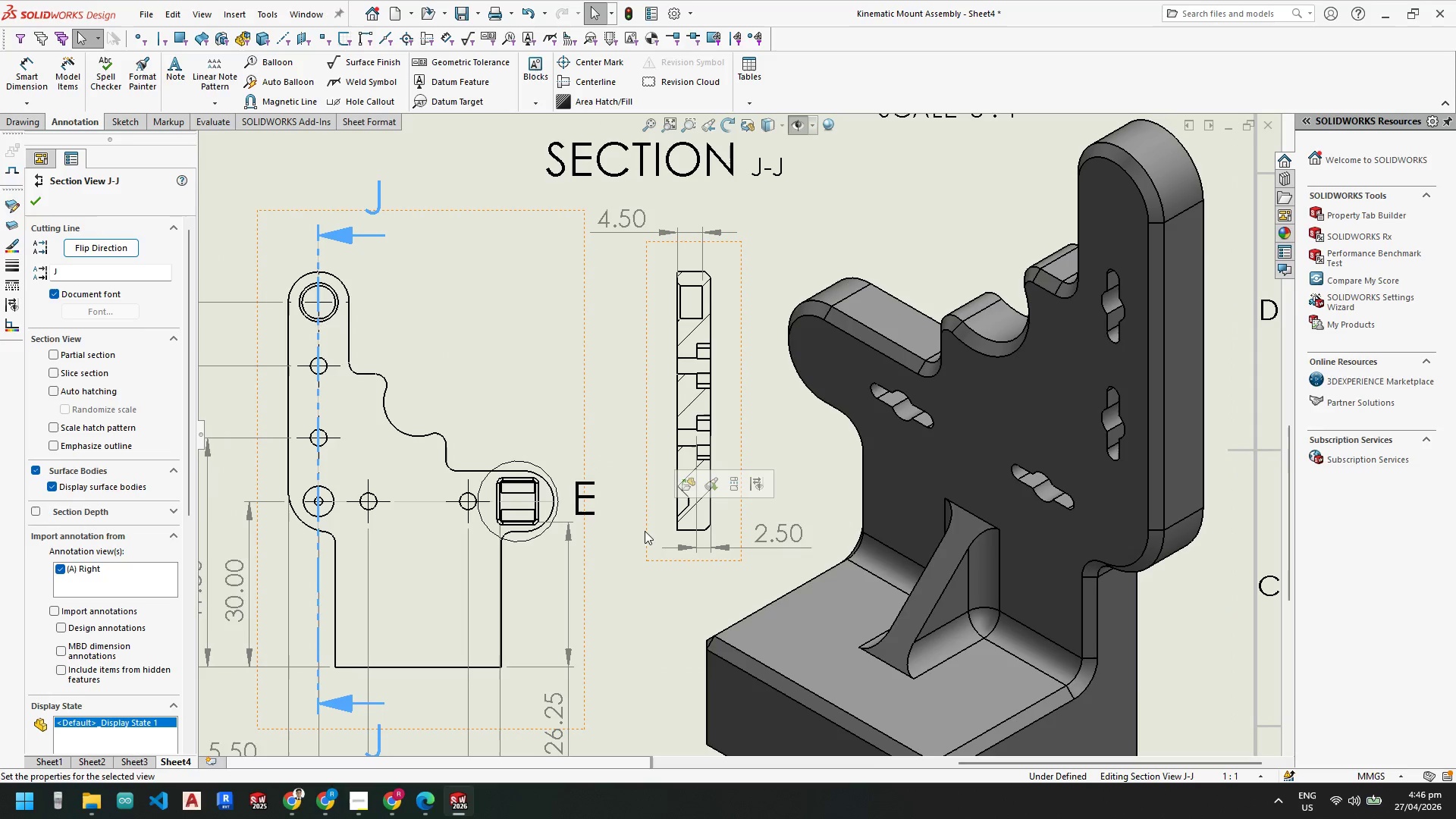 
key(Control+ControlLeft)
 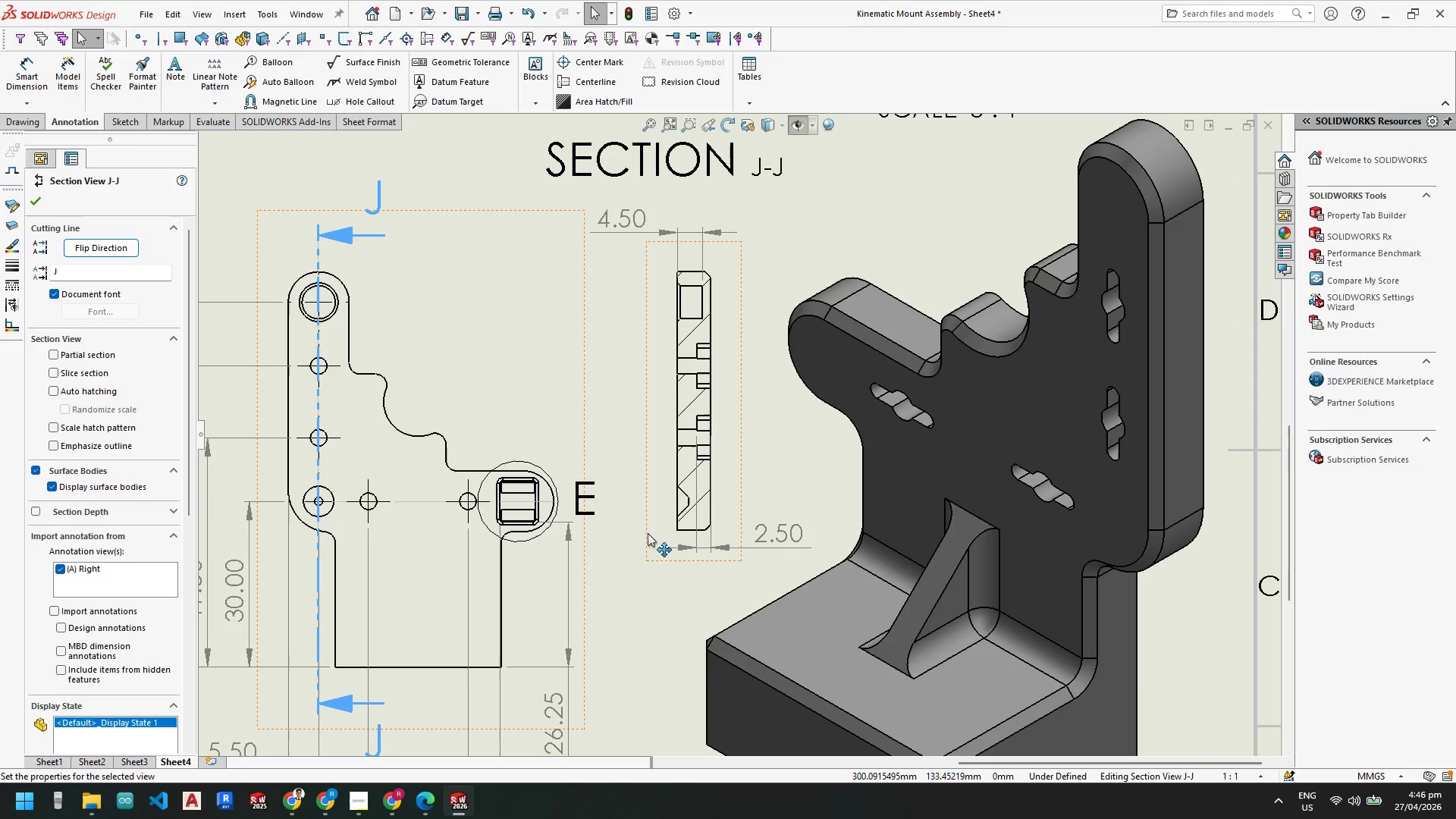 
key(Control+ControlLeft)
 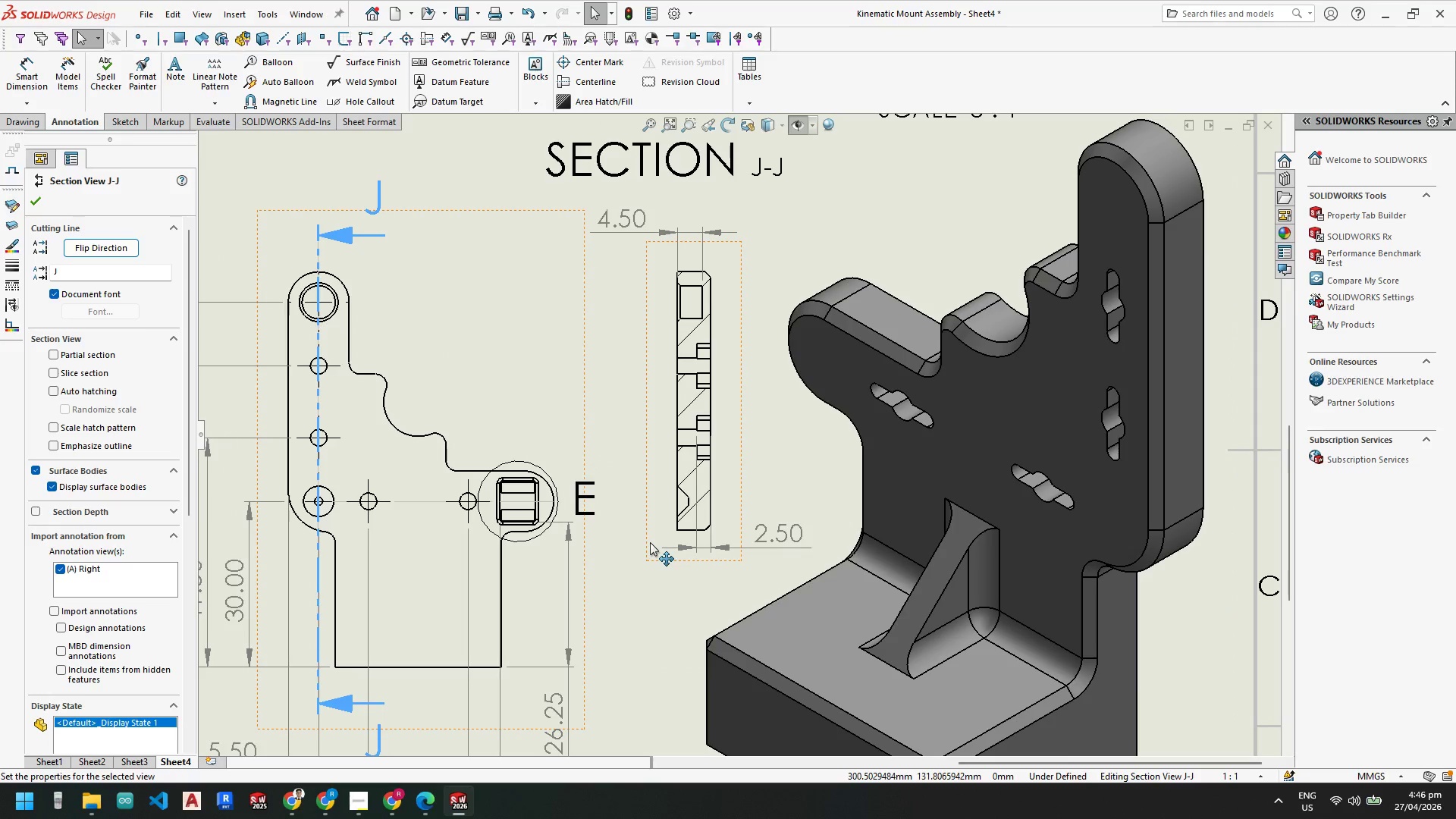 
key(Control+S)
 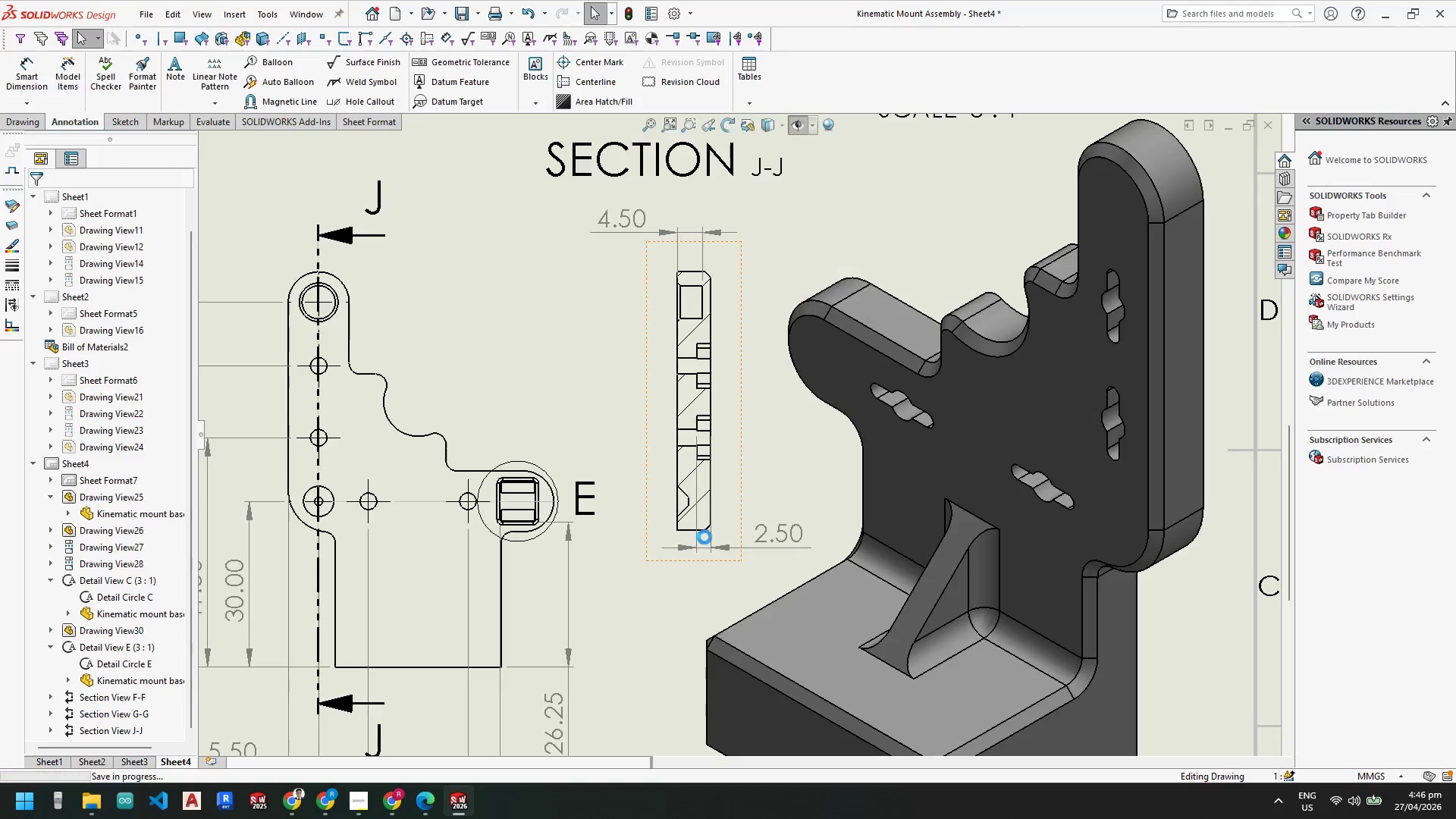 
scroll: coordinate [739, 521], scroll_direction: up, amount: 6.0
 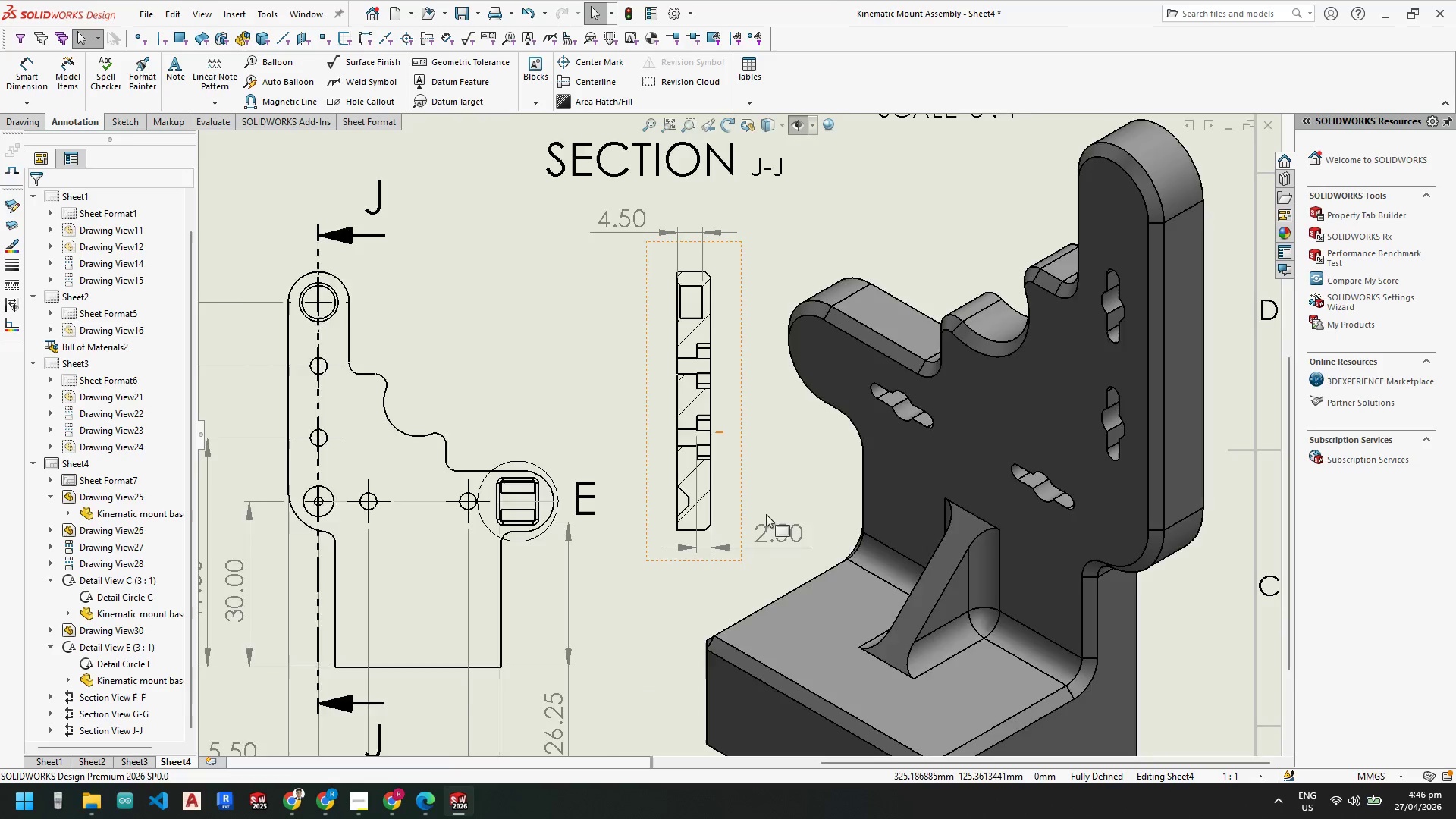 
scroll: coordinate [708, 319], scroll_direction: down, amount: 2.0
 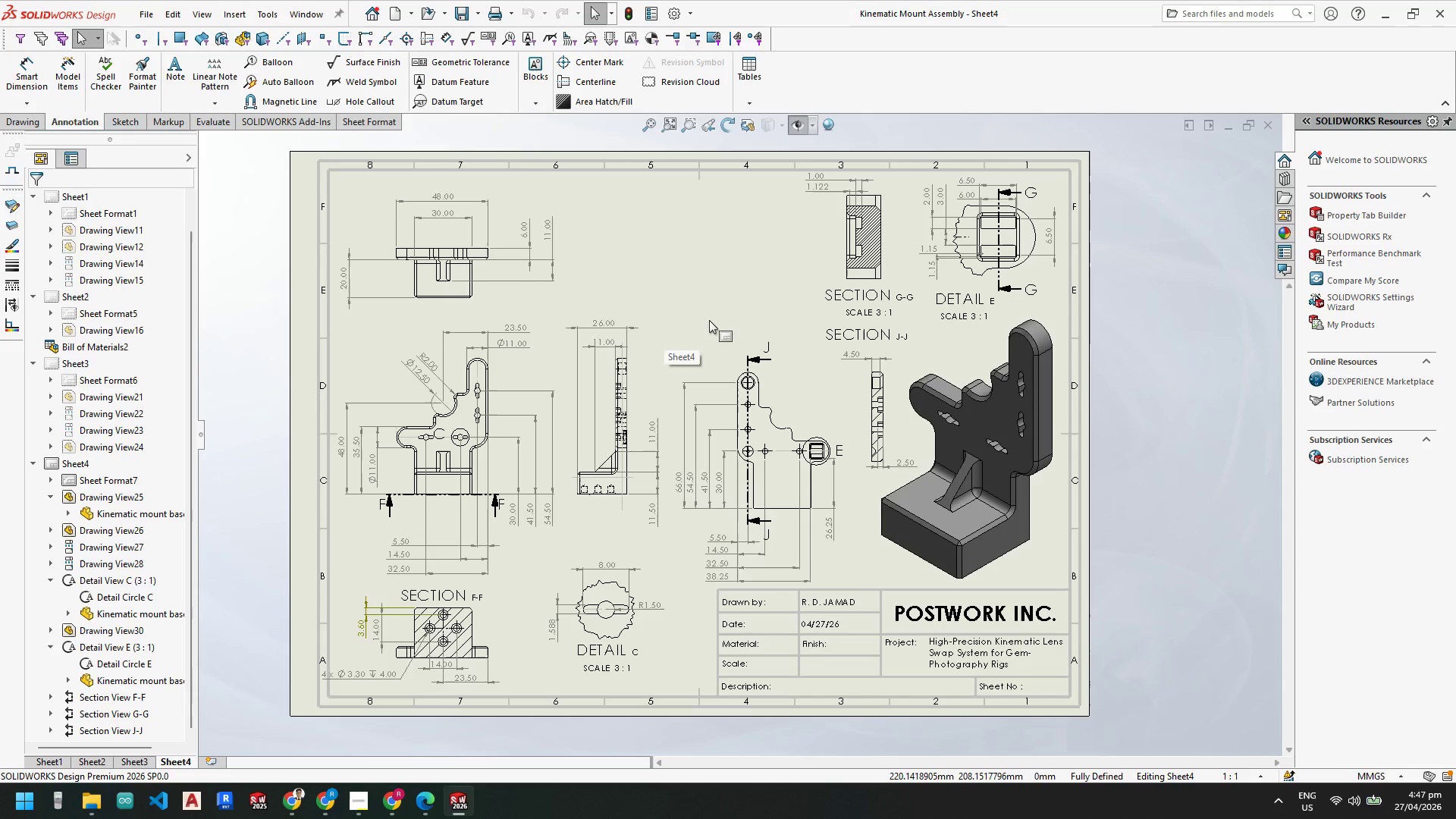 
wait(67.02)
 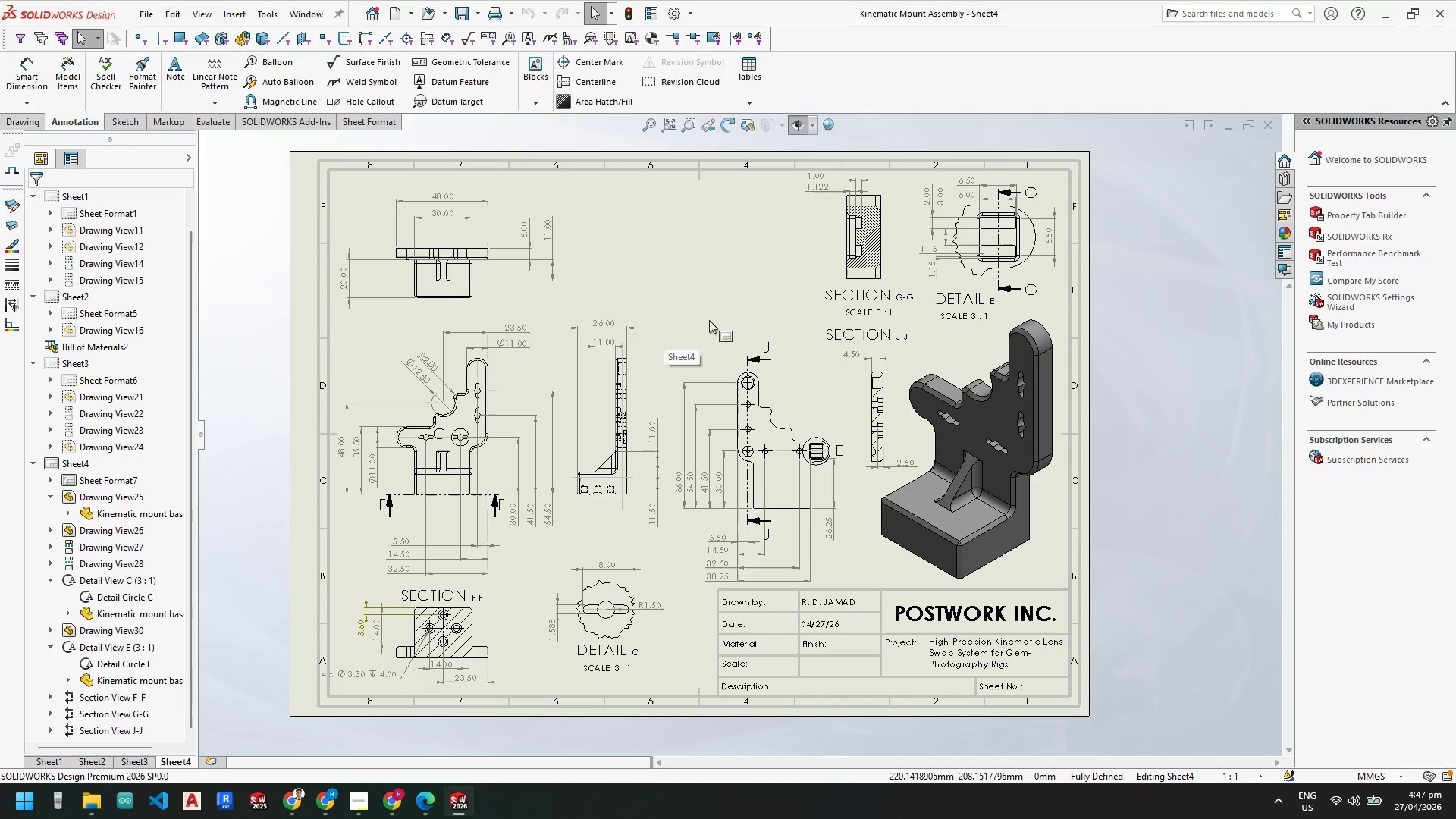 
scroll: coordinate [827, 495], scroll_direction: down, amount: 12.0
 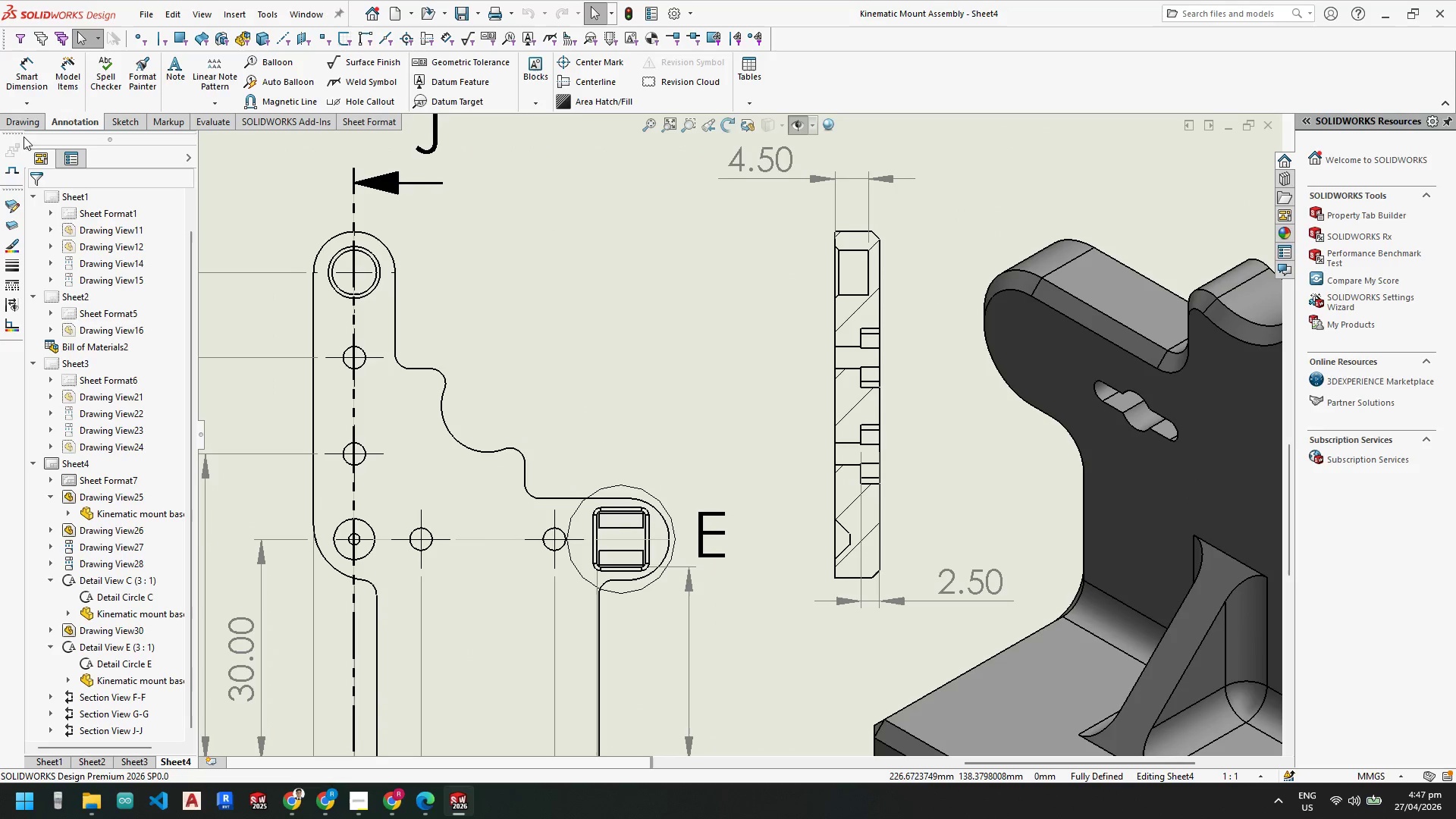 
key(Escape)
 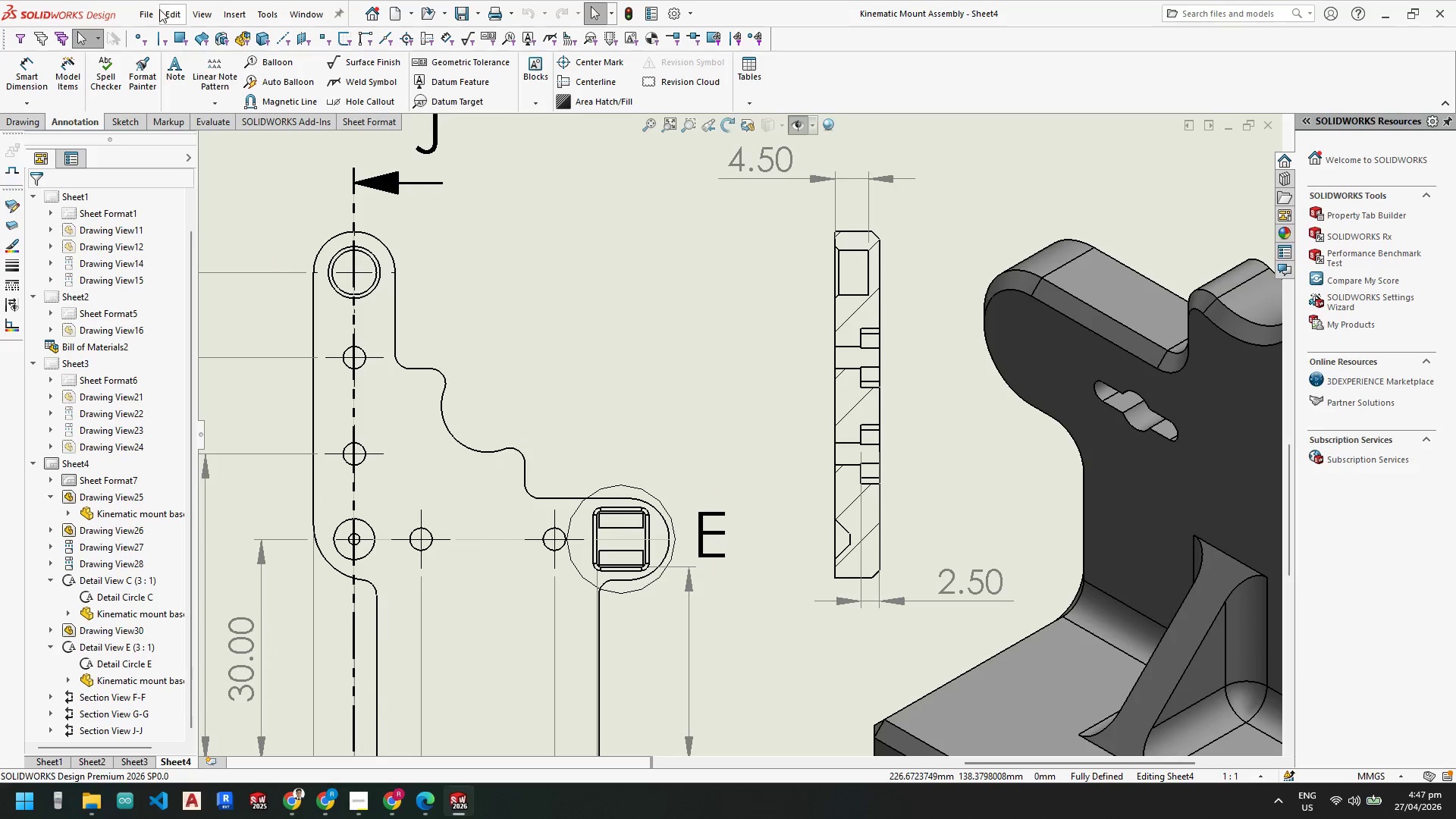 
left_click([151, 9])
 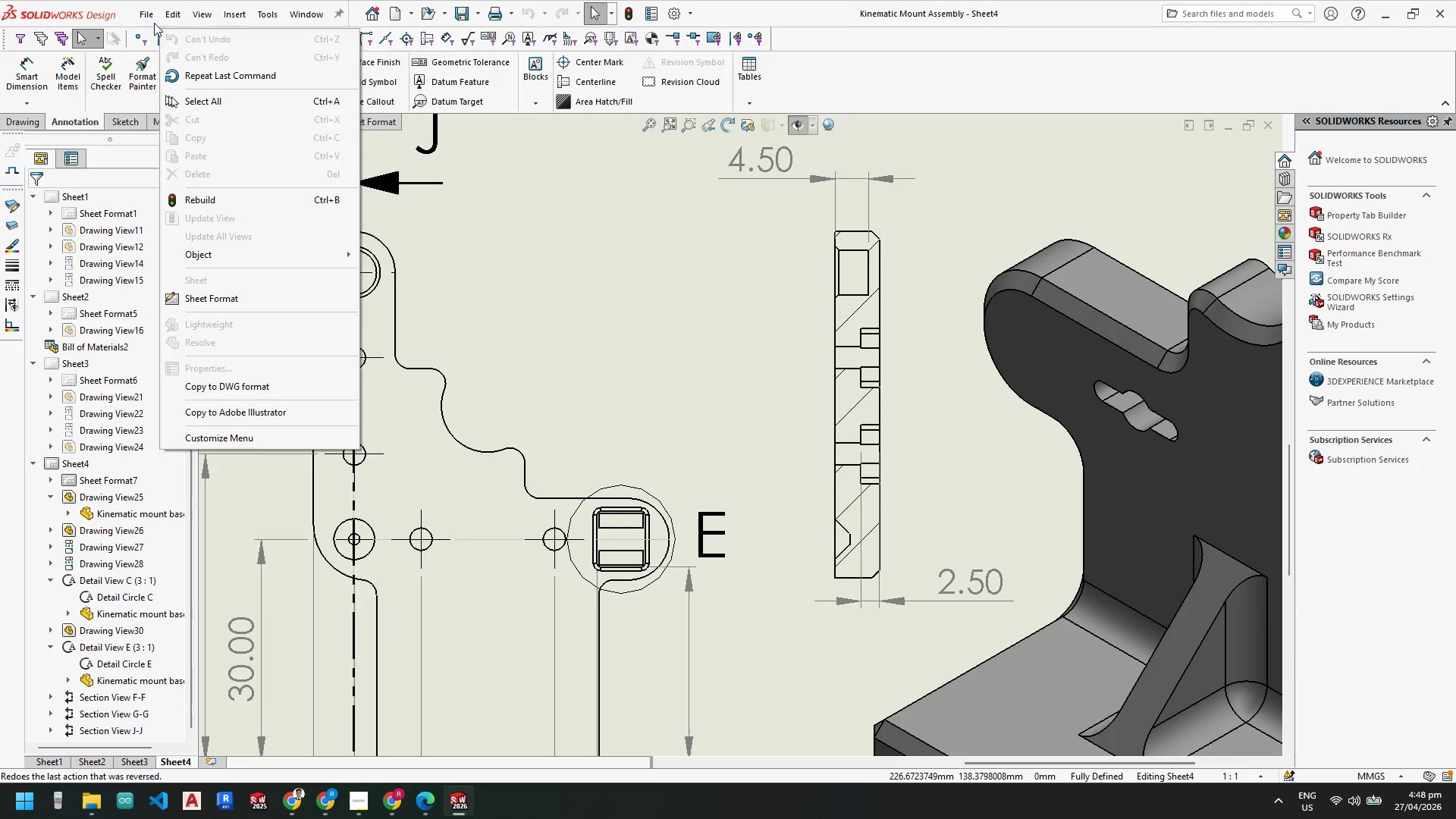 
left_click([195, 70])
 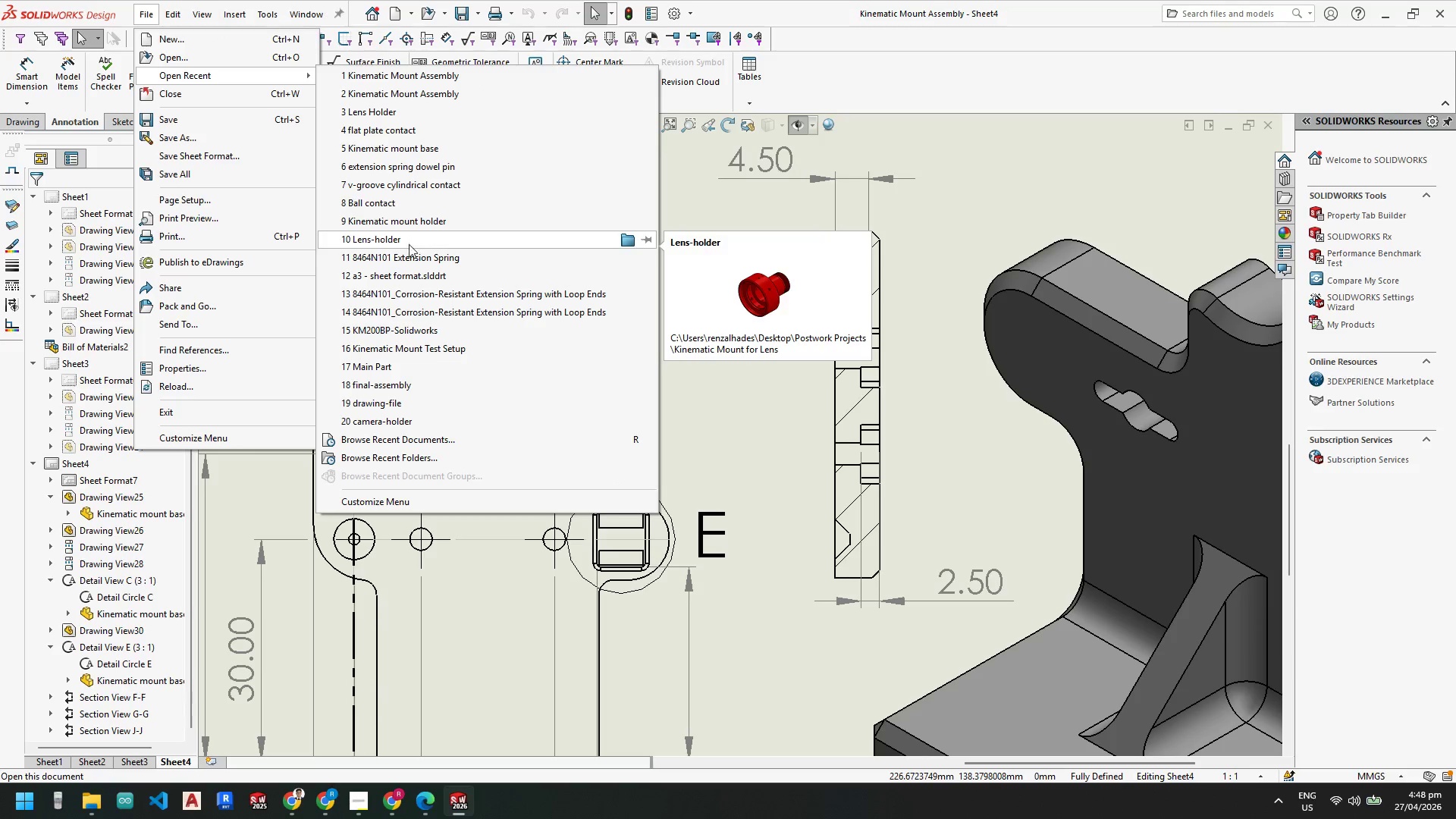 
wait(5.64)
 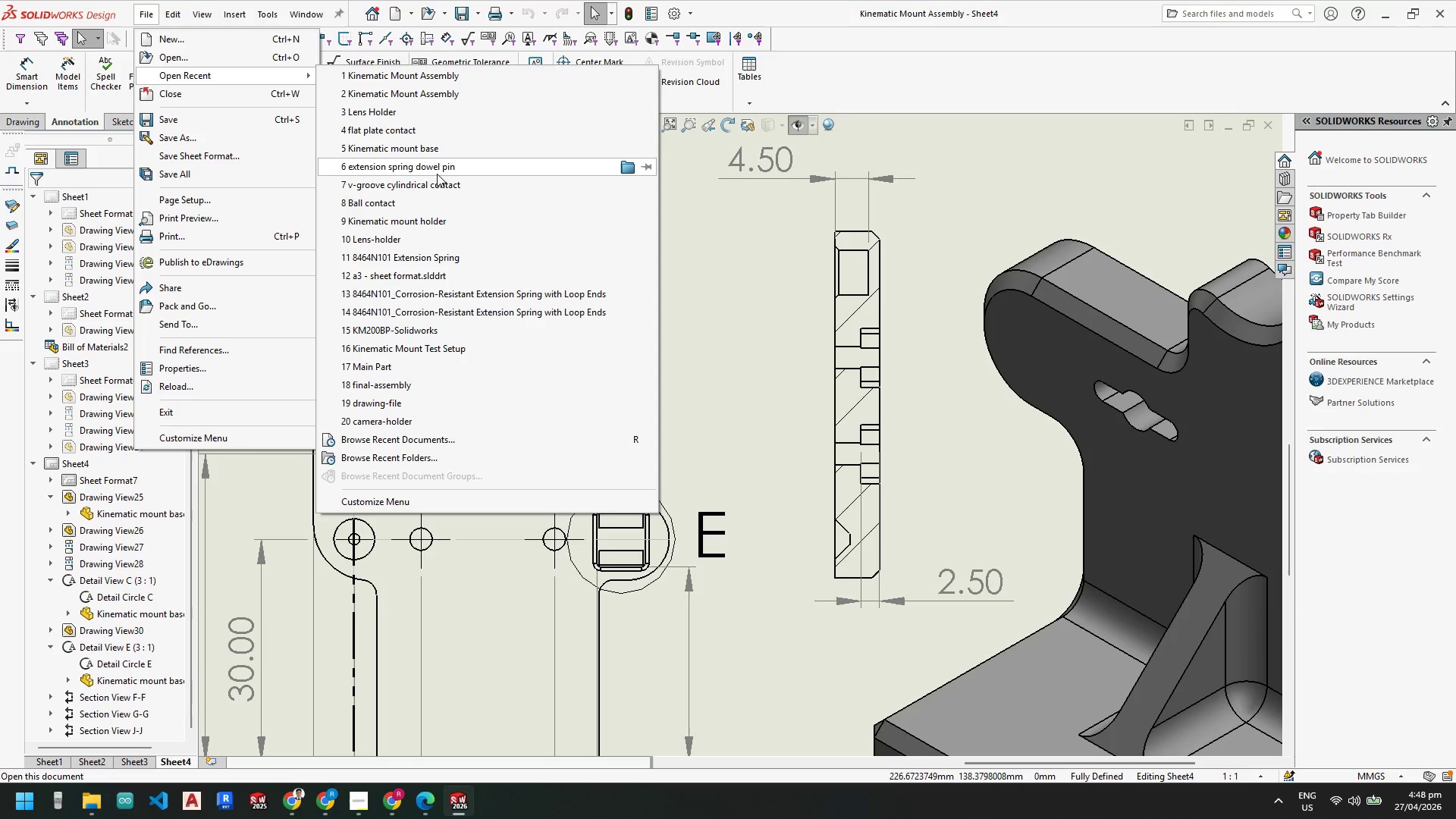 
left_click([374, 111])
 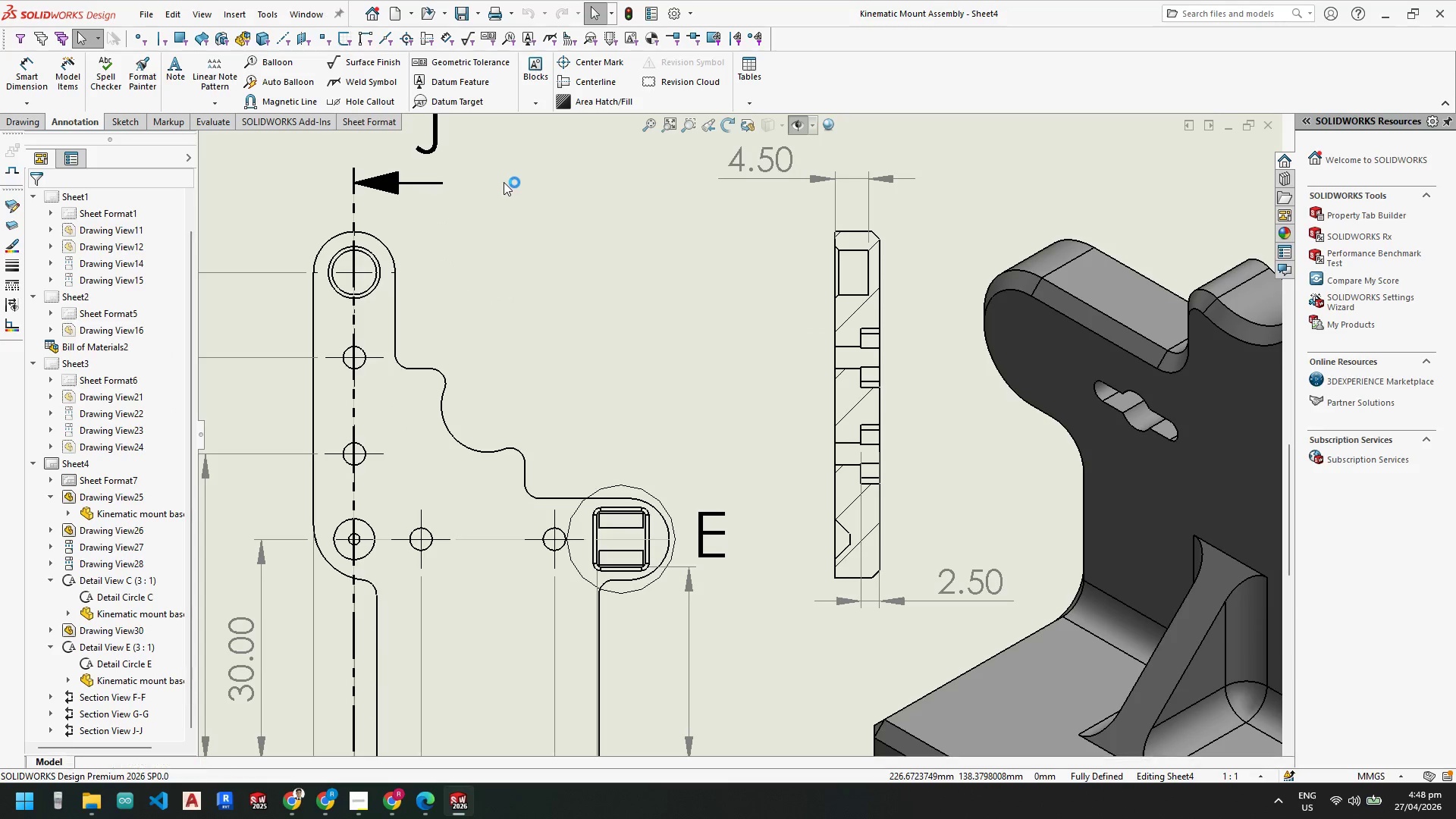 
mouse_move([626, 315])
 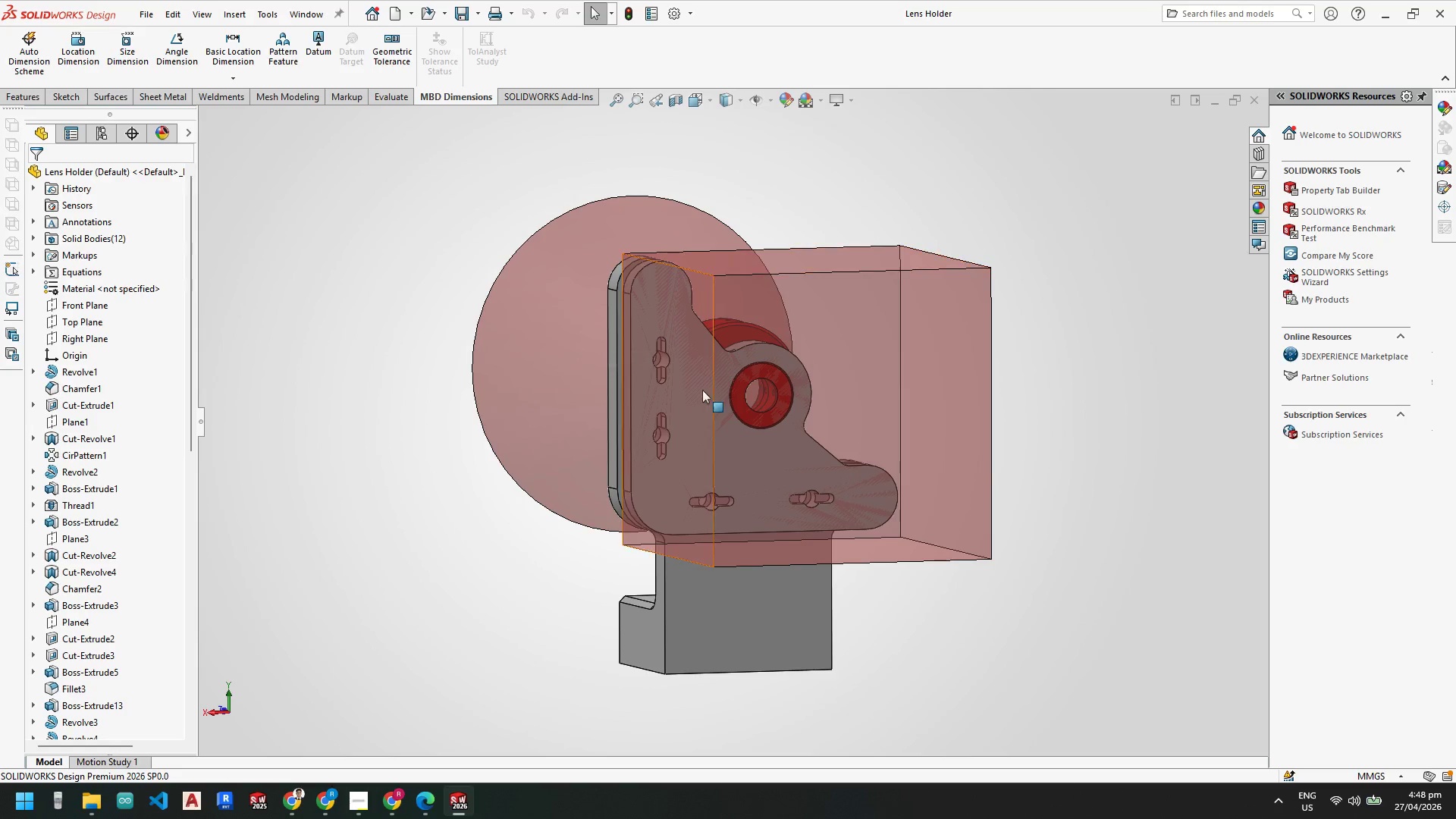 
scroll: coordinate [700, 255], scroll_direction: down, amount: 7.0
 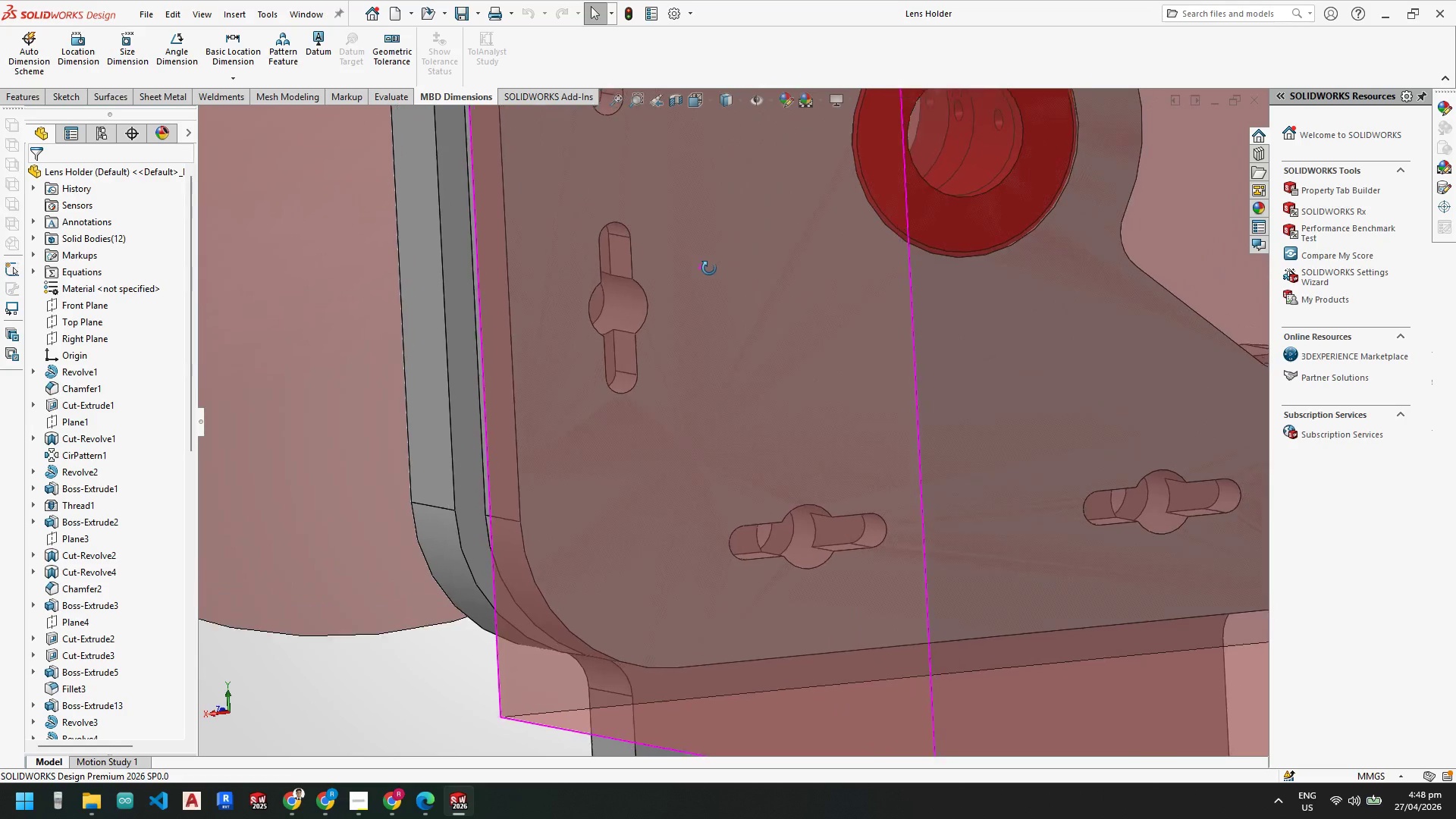 
scroll: coordinate [513, 413], scroll_direction: up, amount: 3.0
 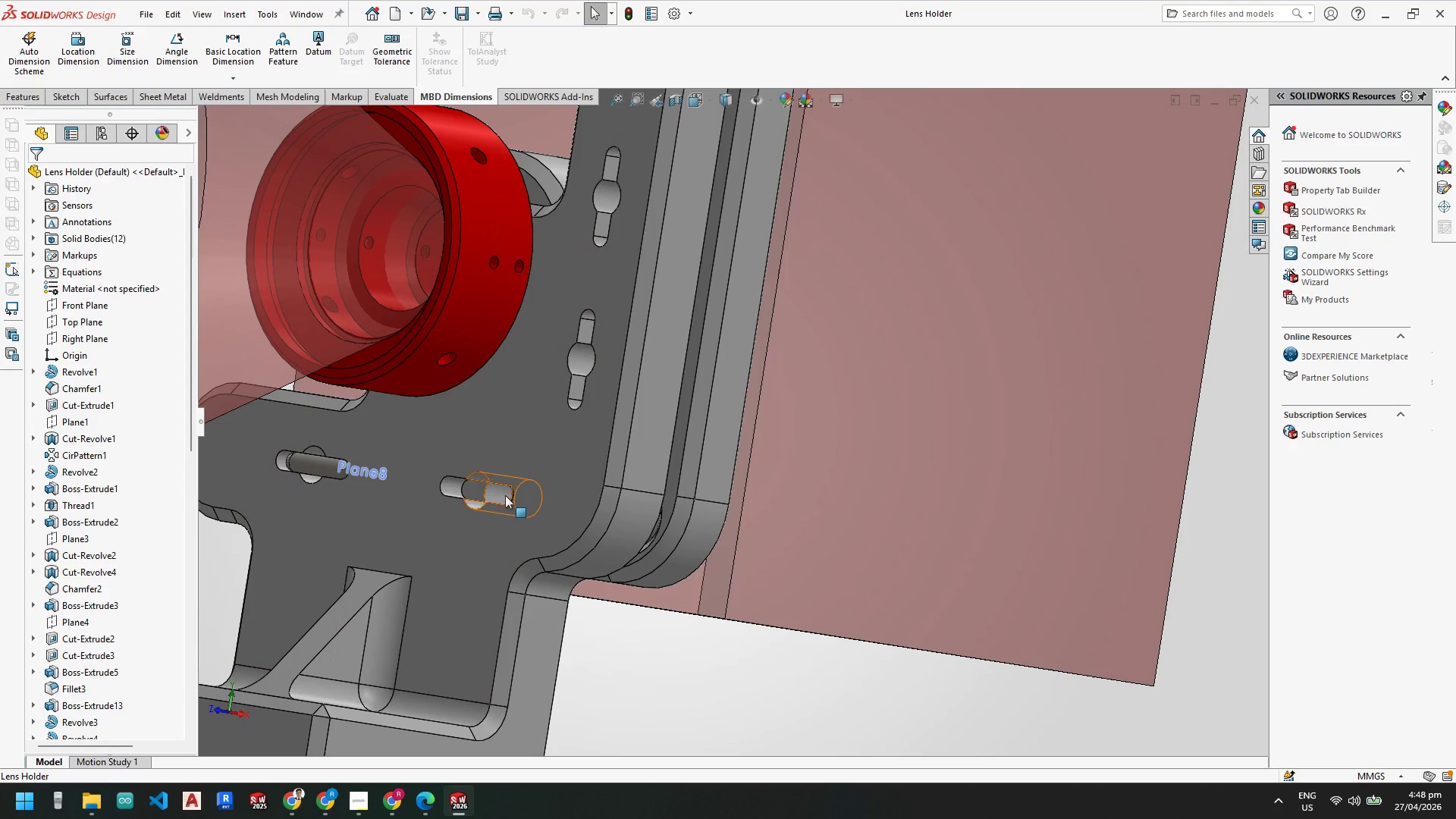 
scroll: coordinate [528, 502], scroll_direction: down, amount: 5.0
 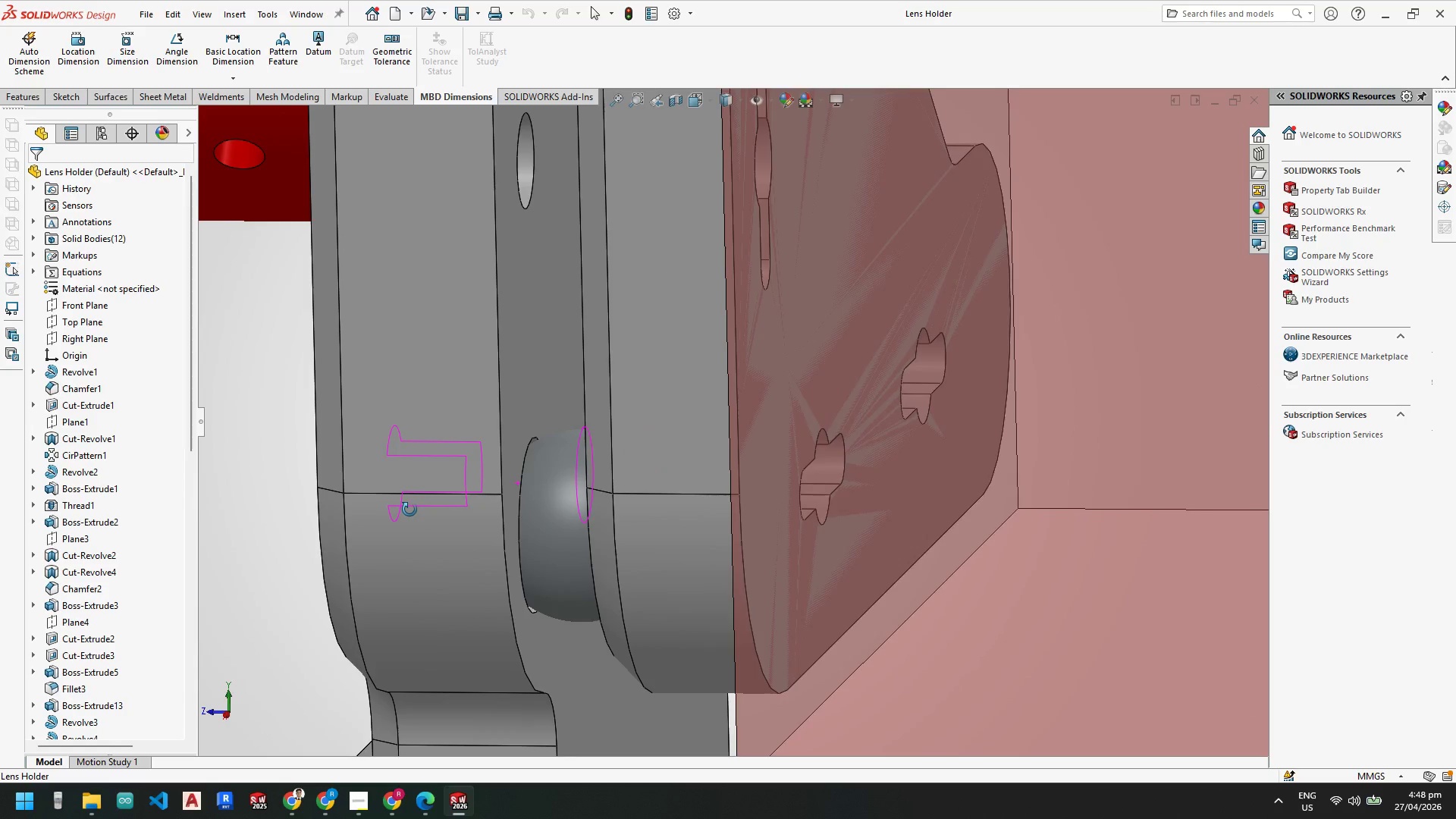 
scroll: coordinate [745, 595], scroll_direction: up, amount: 5.0
 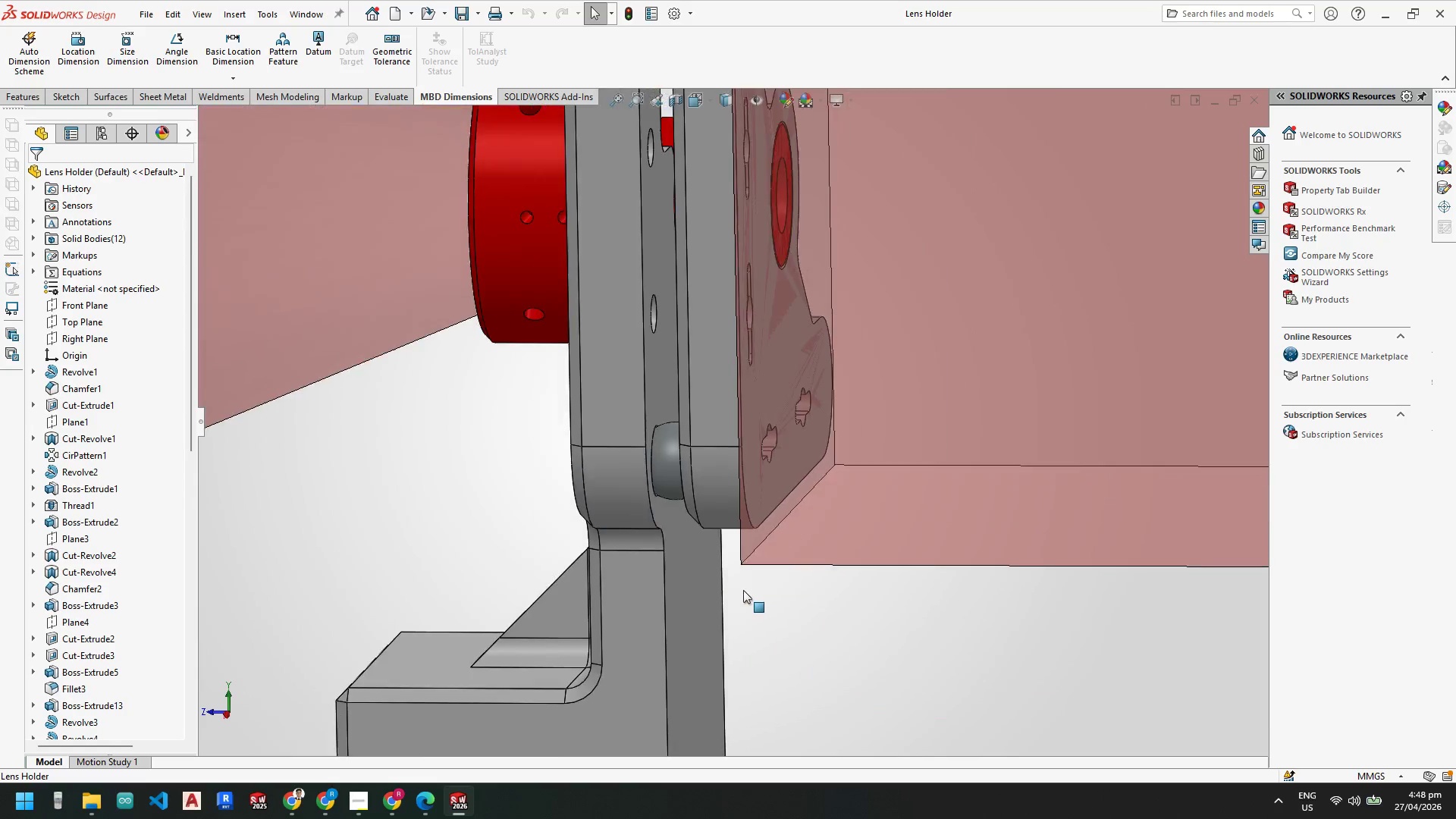 
mouse_move([753, 565])
 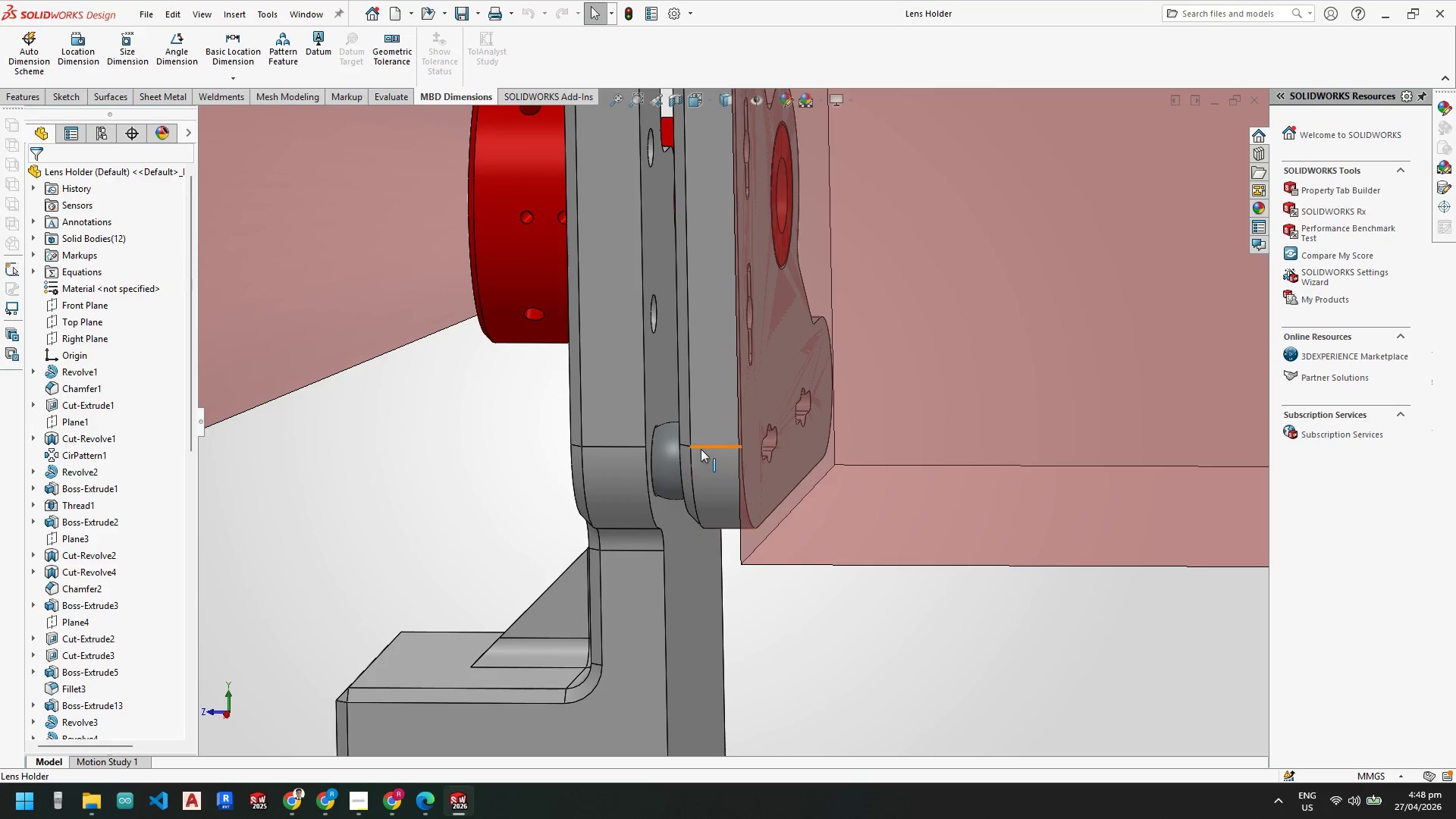 
scroll: coordinate [674, 408], scroll_direction: up, amount: 2.0
 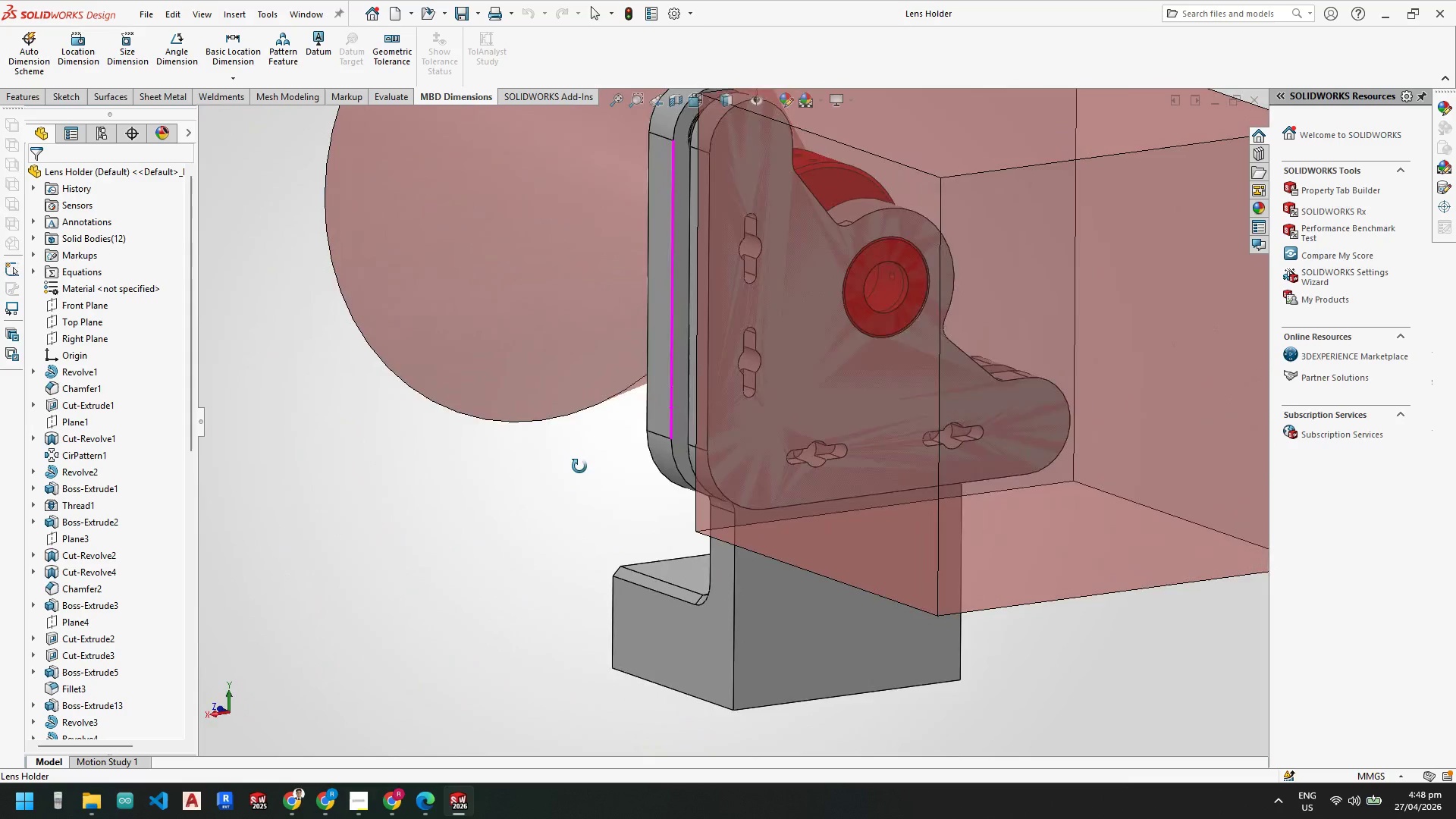 
wait(5.5)
 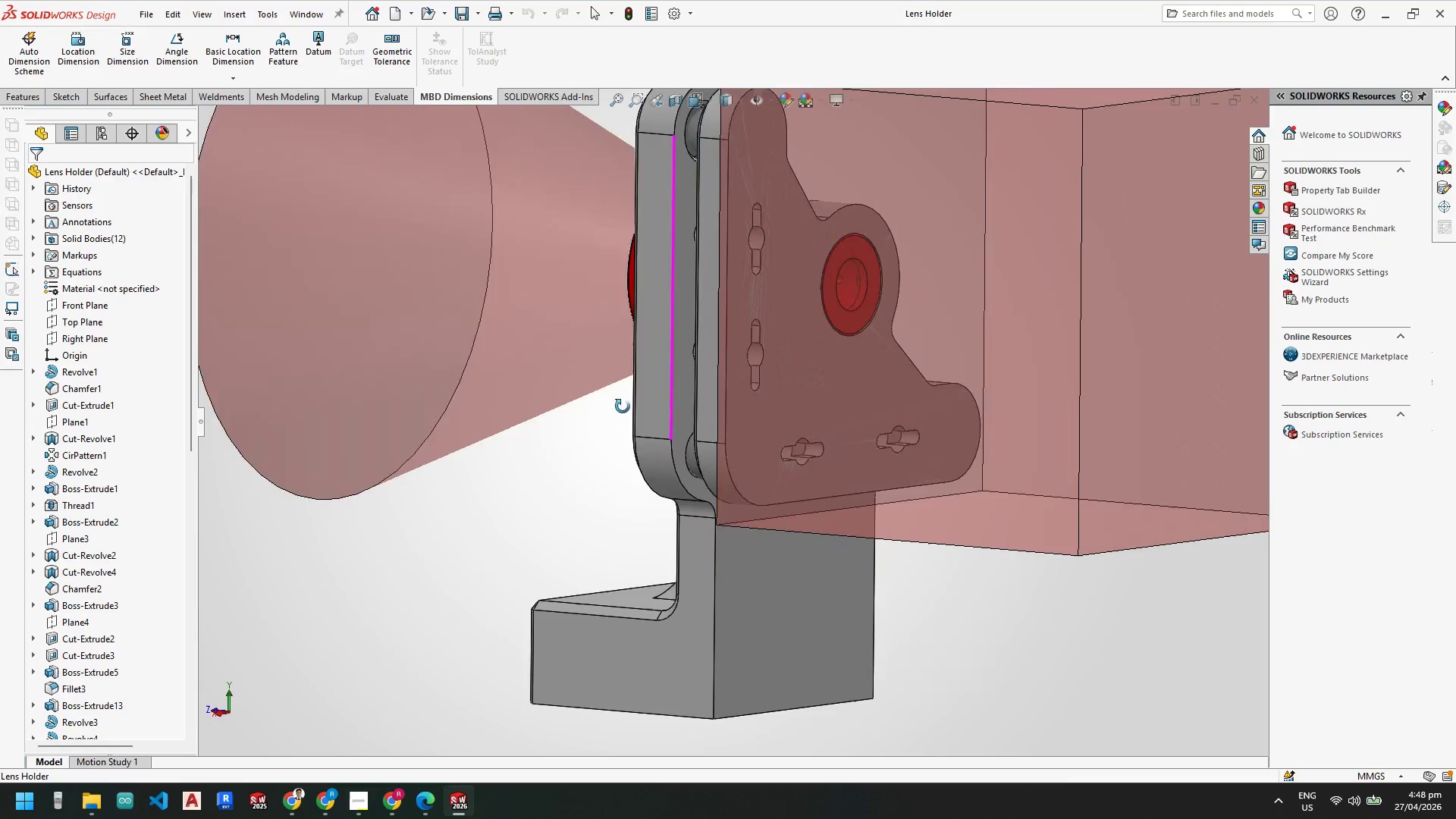 
scroll: coordinate [667, 406], scroll_direction: down, amount: 4.0
 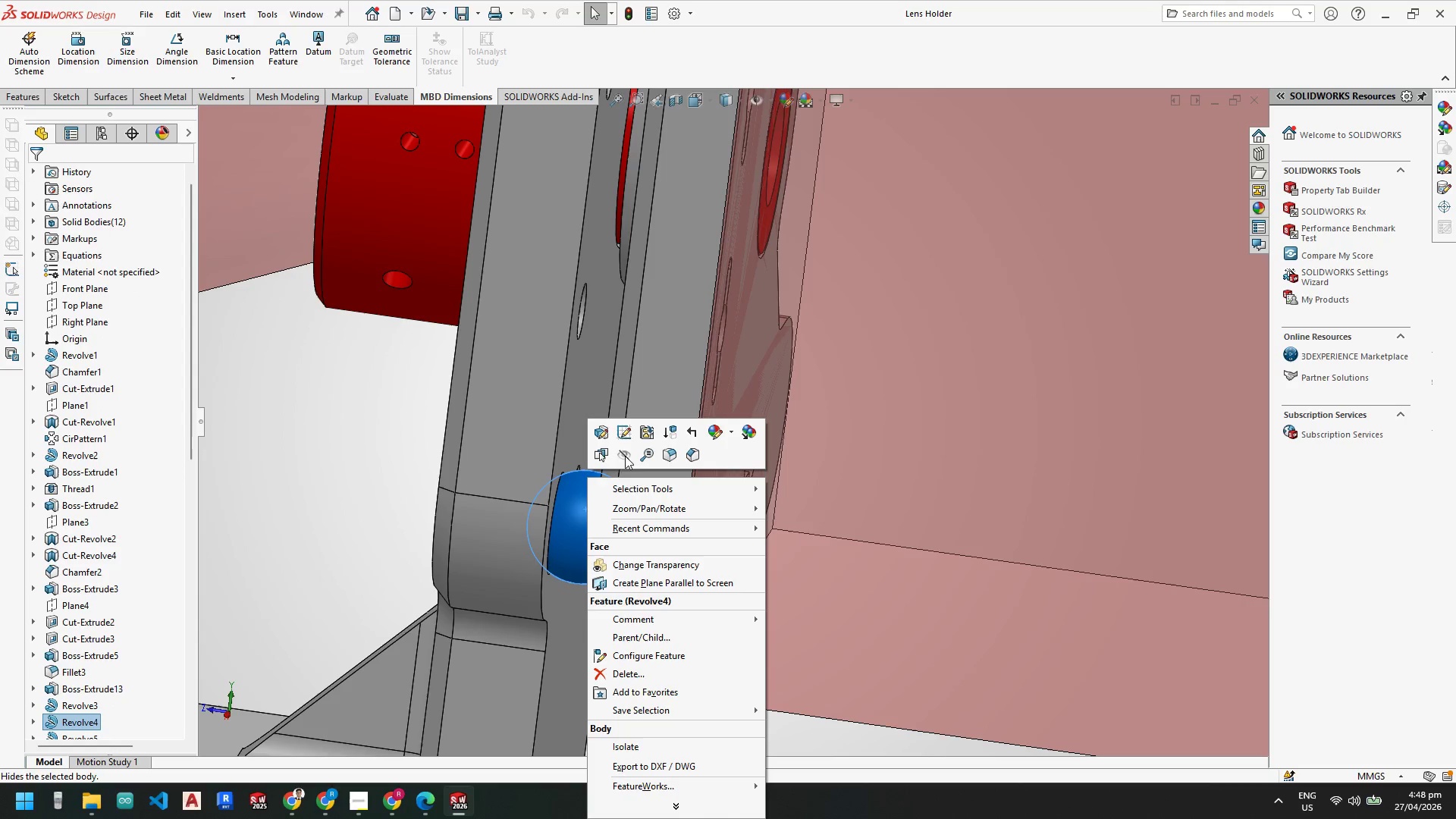 
left_click([626, 456])
 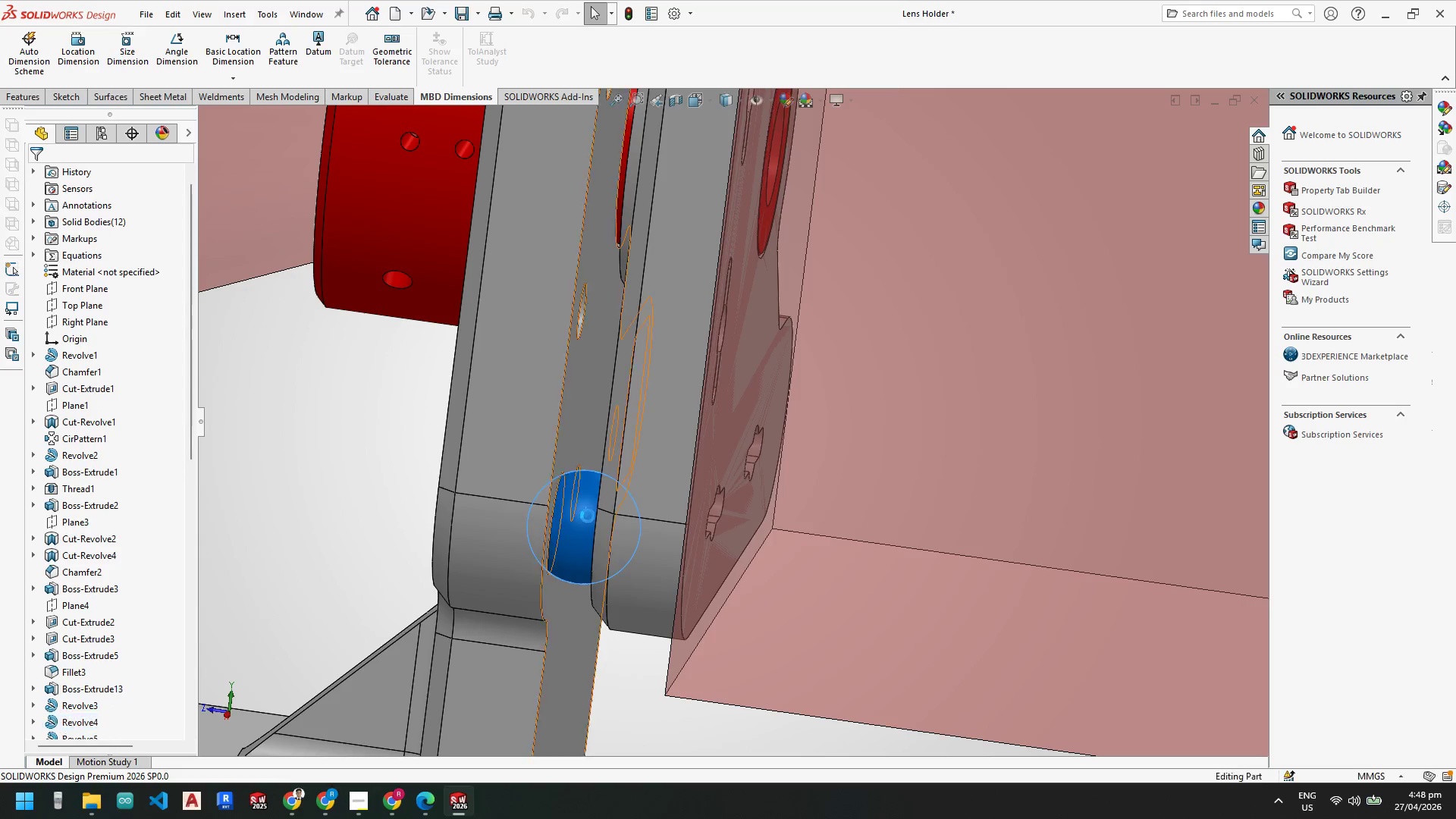 
scroll: coordinate [586, 524], scroll_direction: down, amount: 4.0
 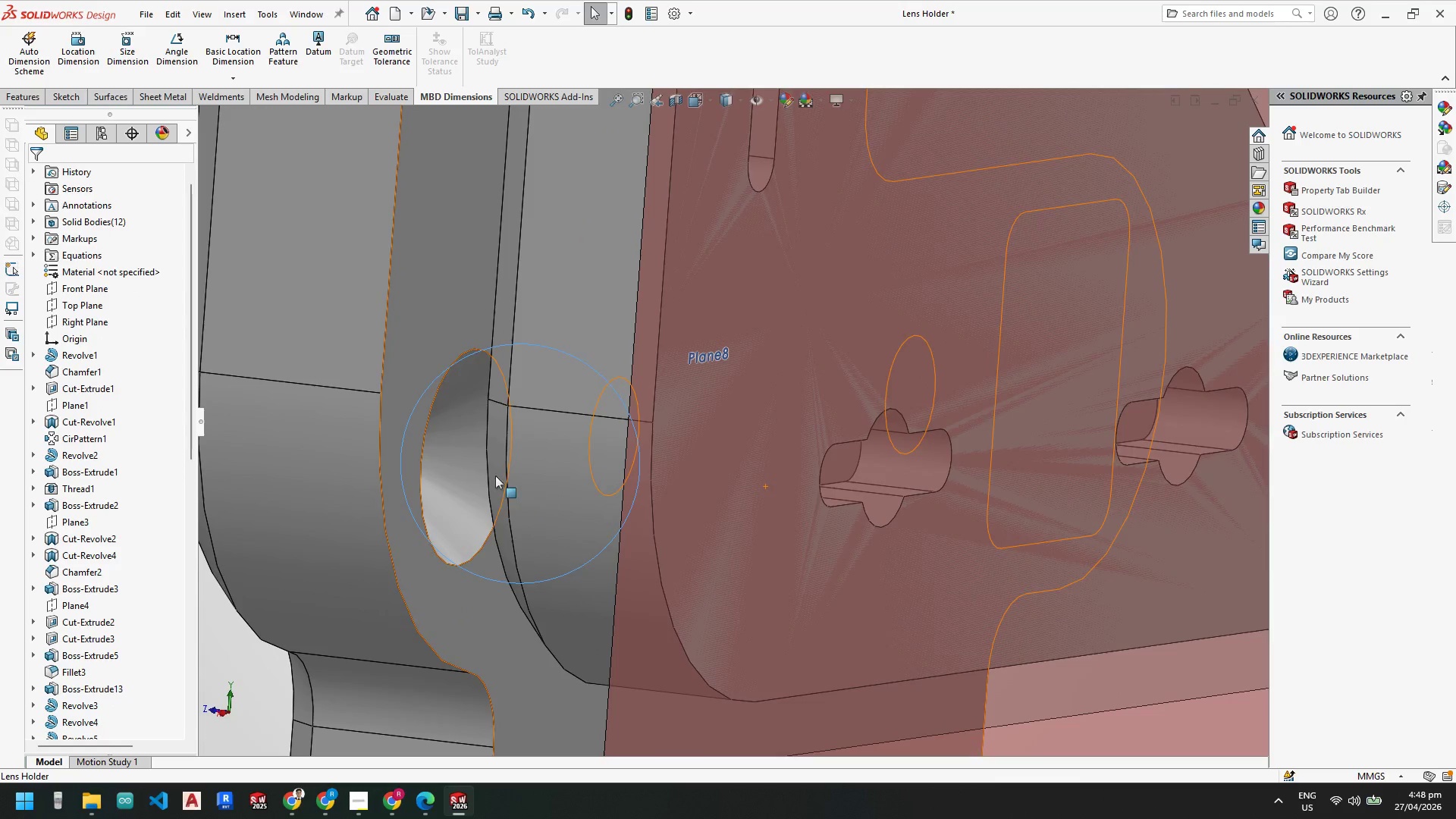 
left_click([472, 469])
 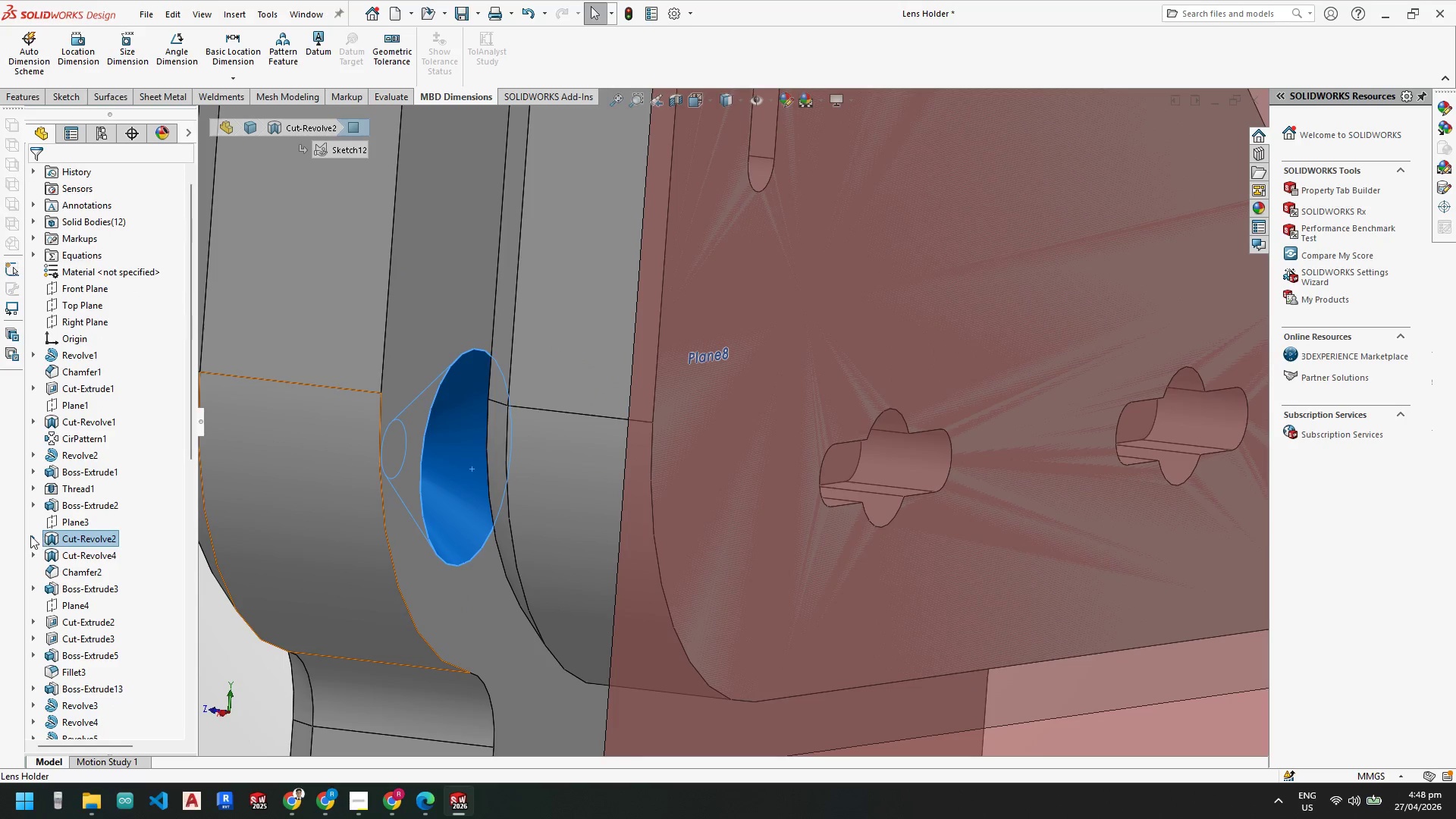 
double_click([75, 555])
 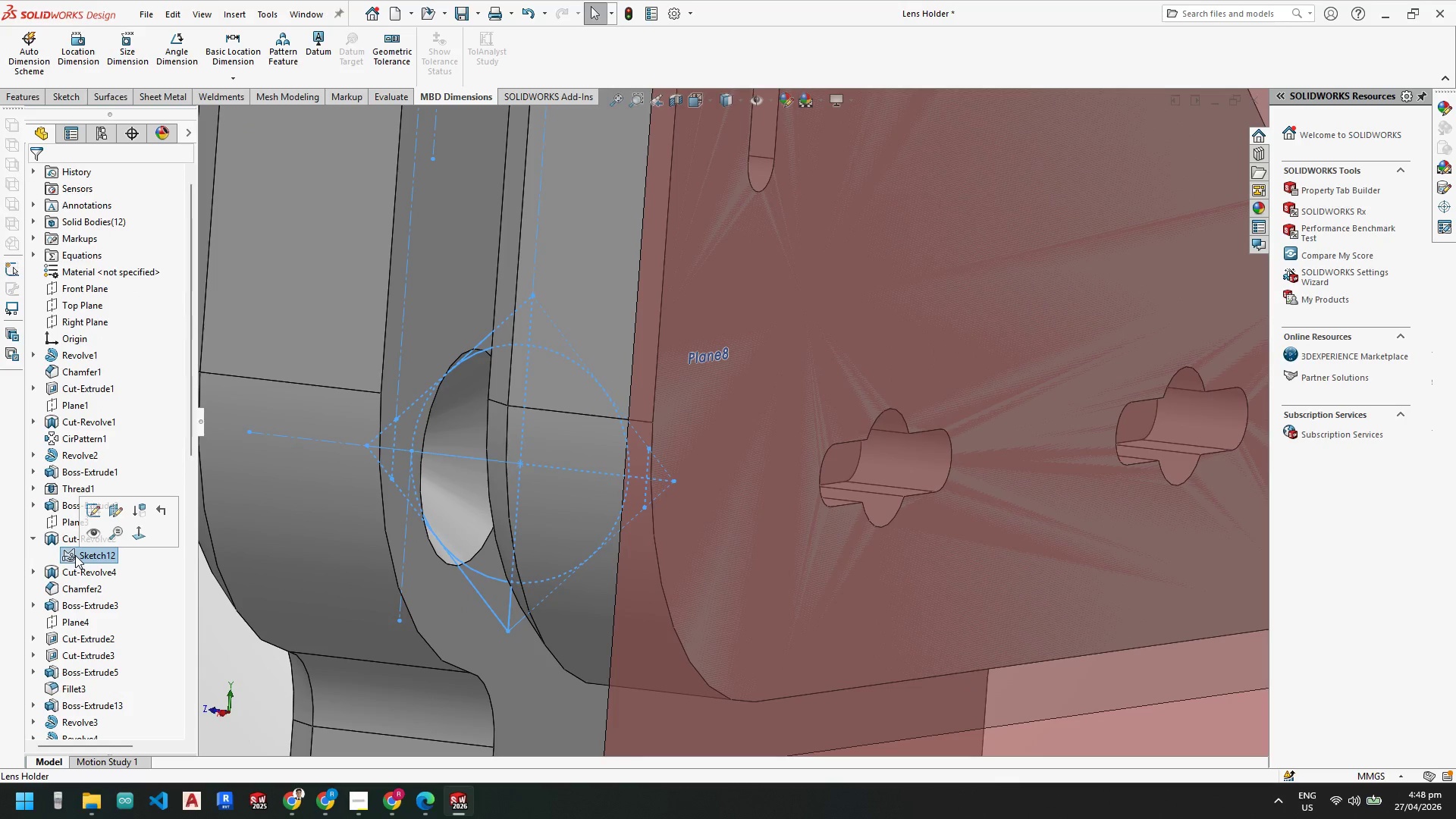 
right_click([75, 555])
 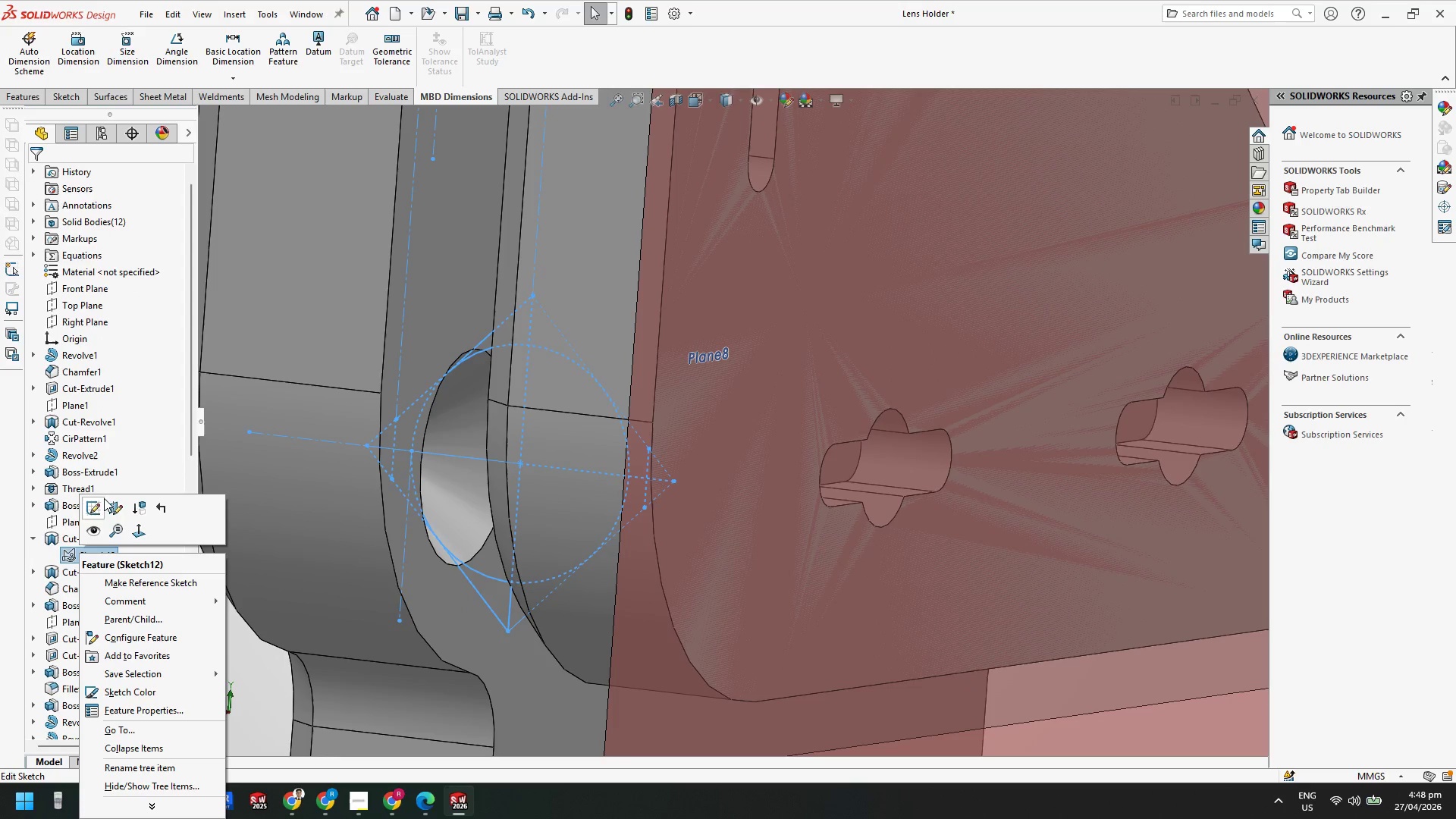 
left_click([92, 507])
 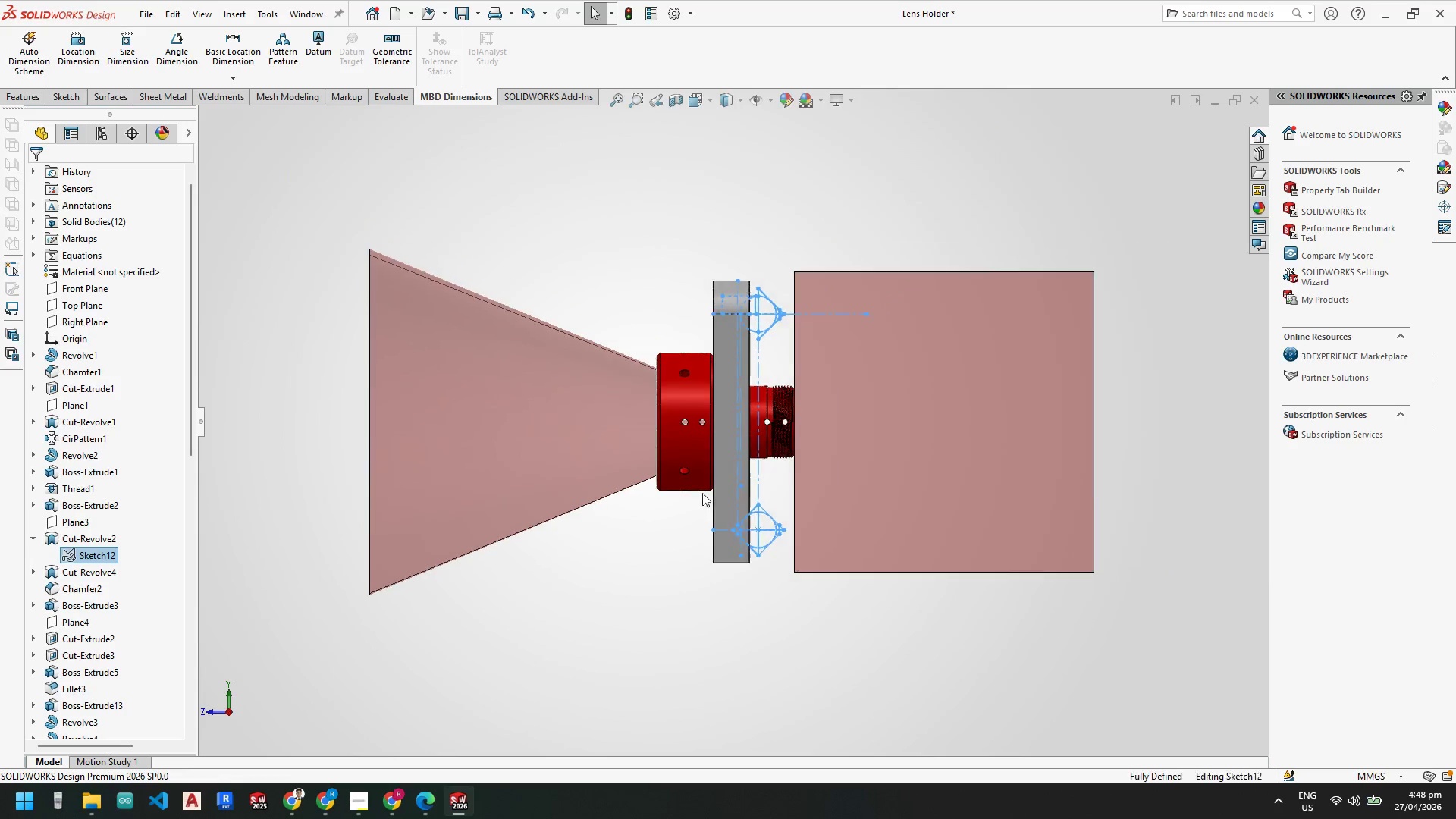 
scroll: coordinate [655, 439], scroll_direction: down, amount: 12.0
 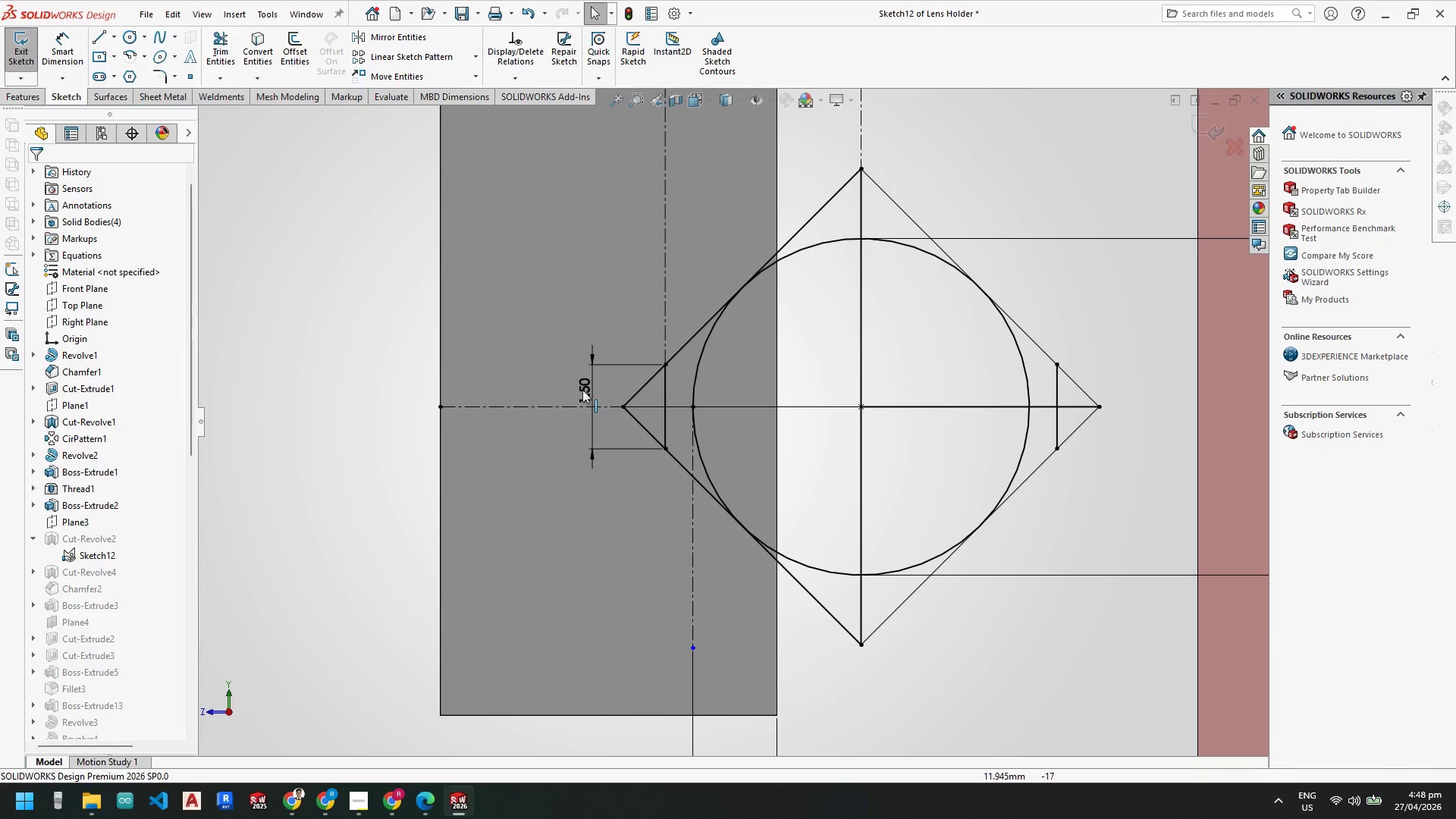 
left_click([580, 386])
 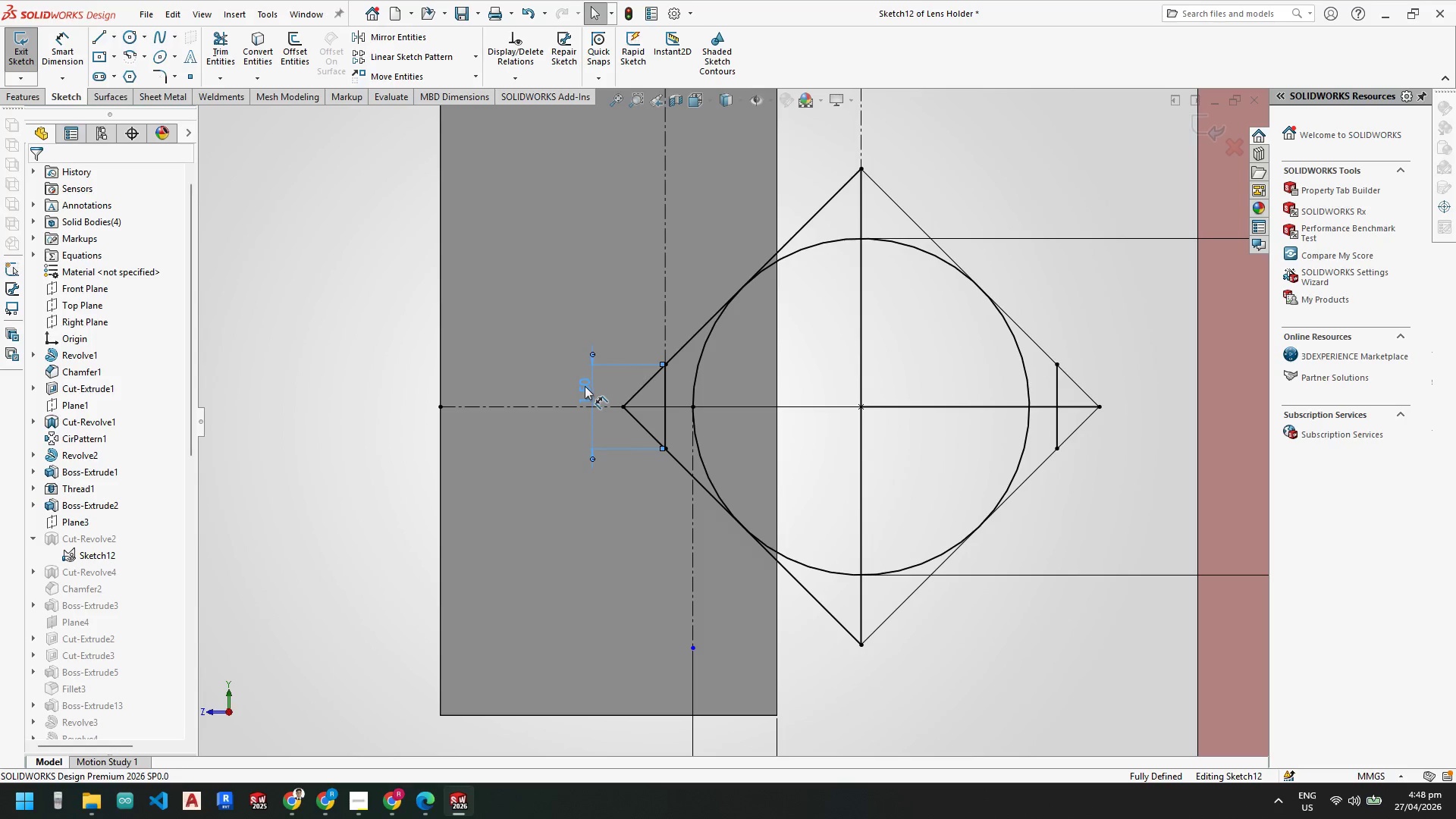 
key(Delete)
 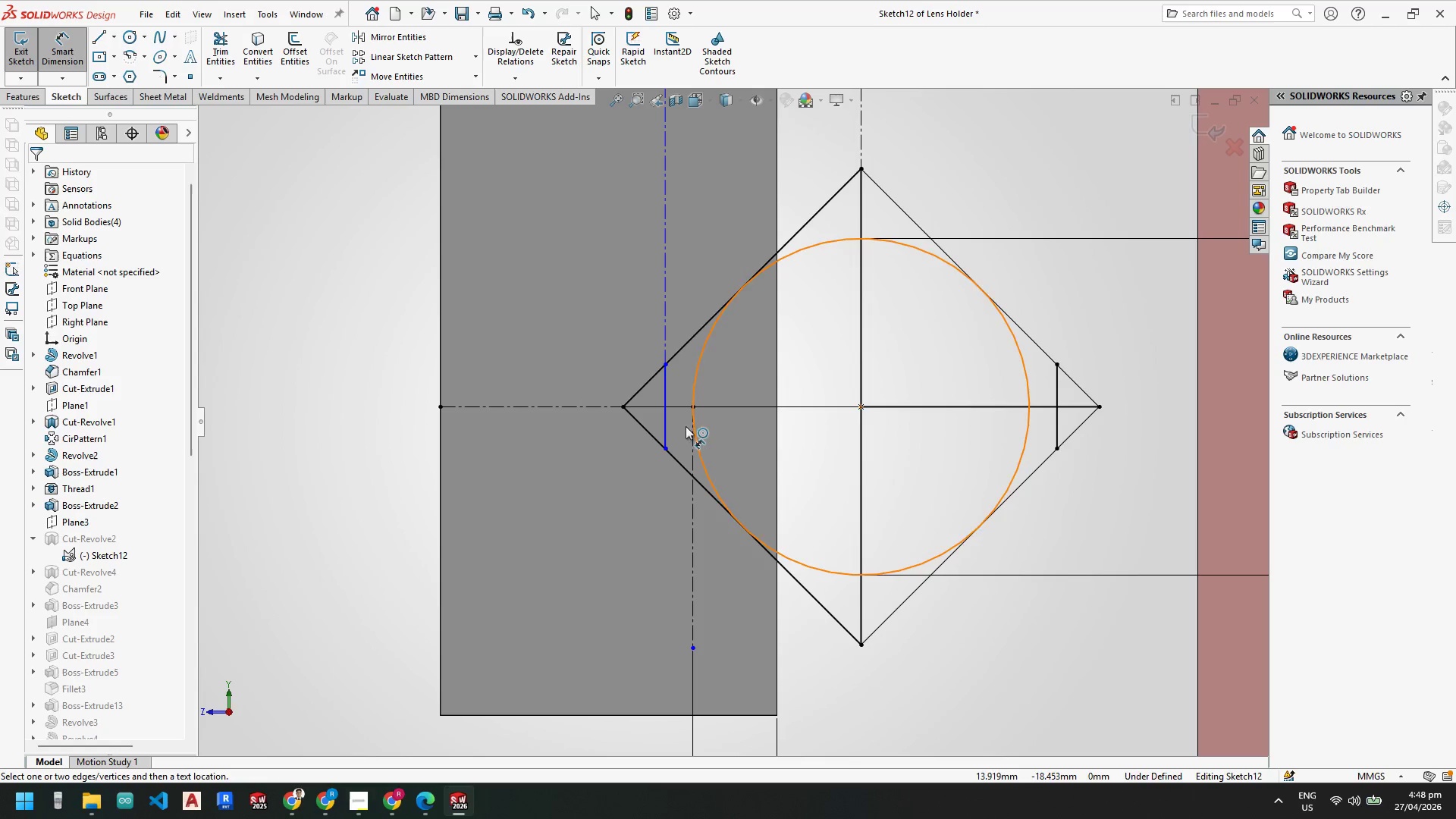 
left_click([667, 422])
 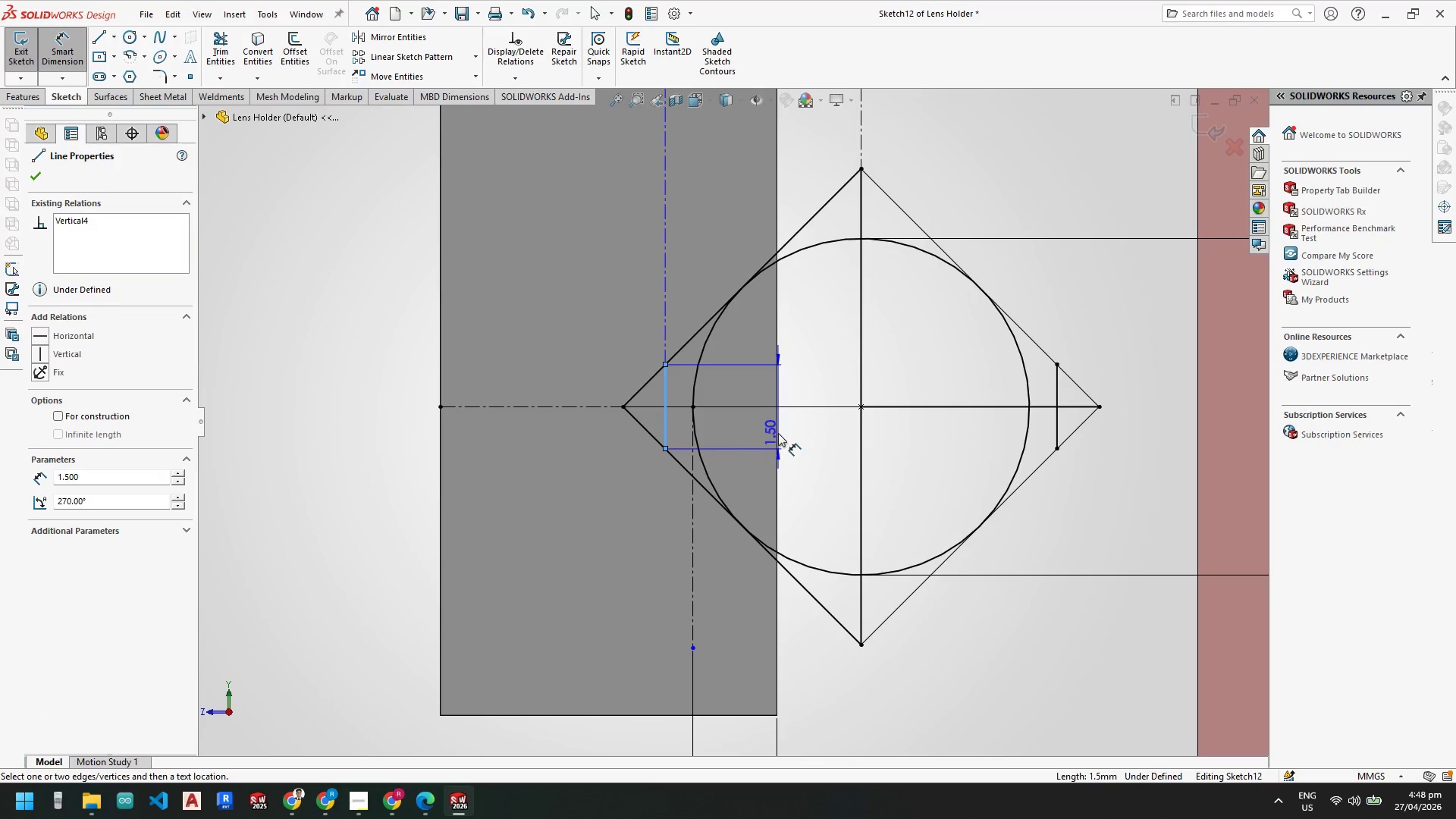 
left_click([777, 435])
 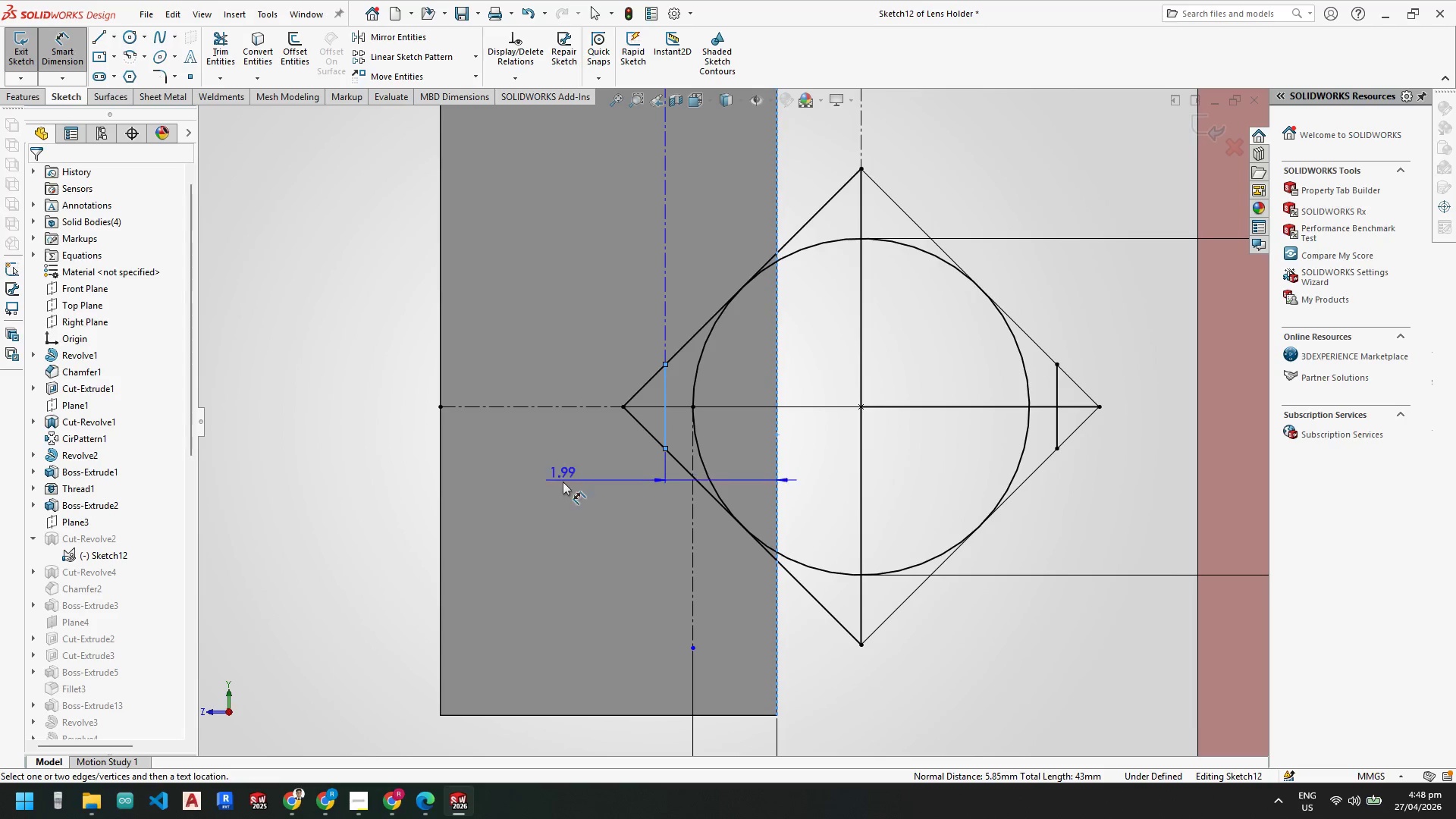 
left_click([562, 486])
 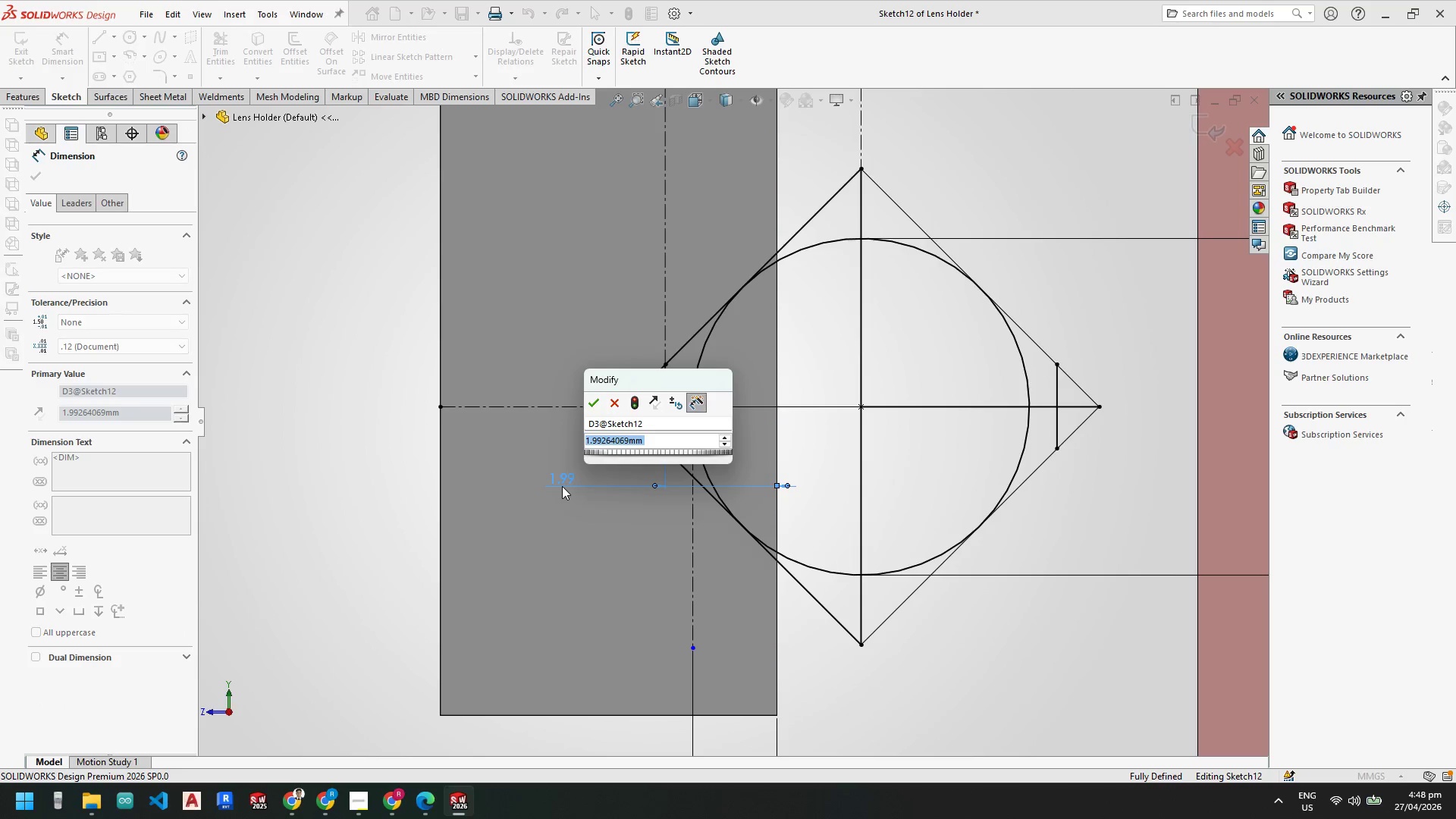 
key(Numpad2)
 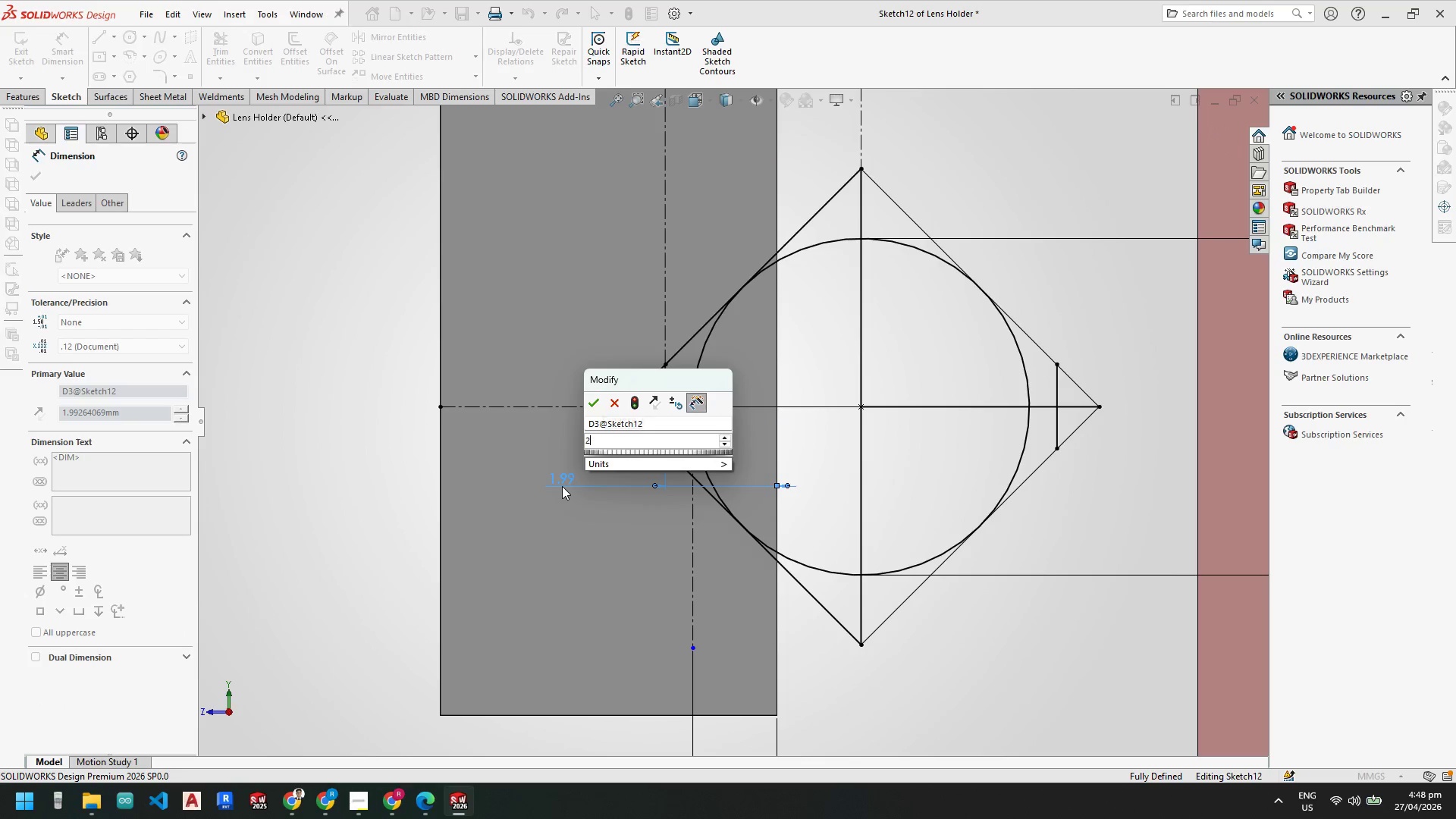 
key(NumpadEnter)
 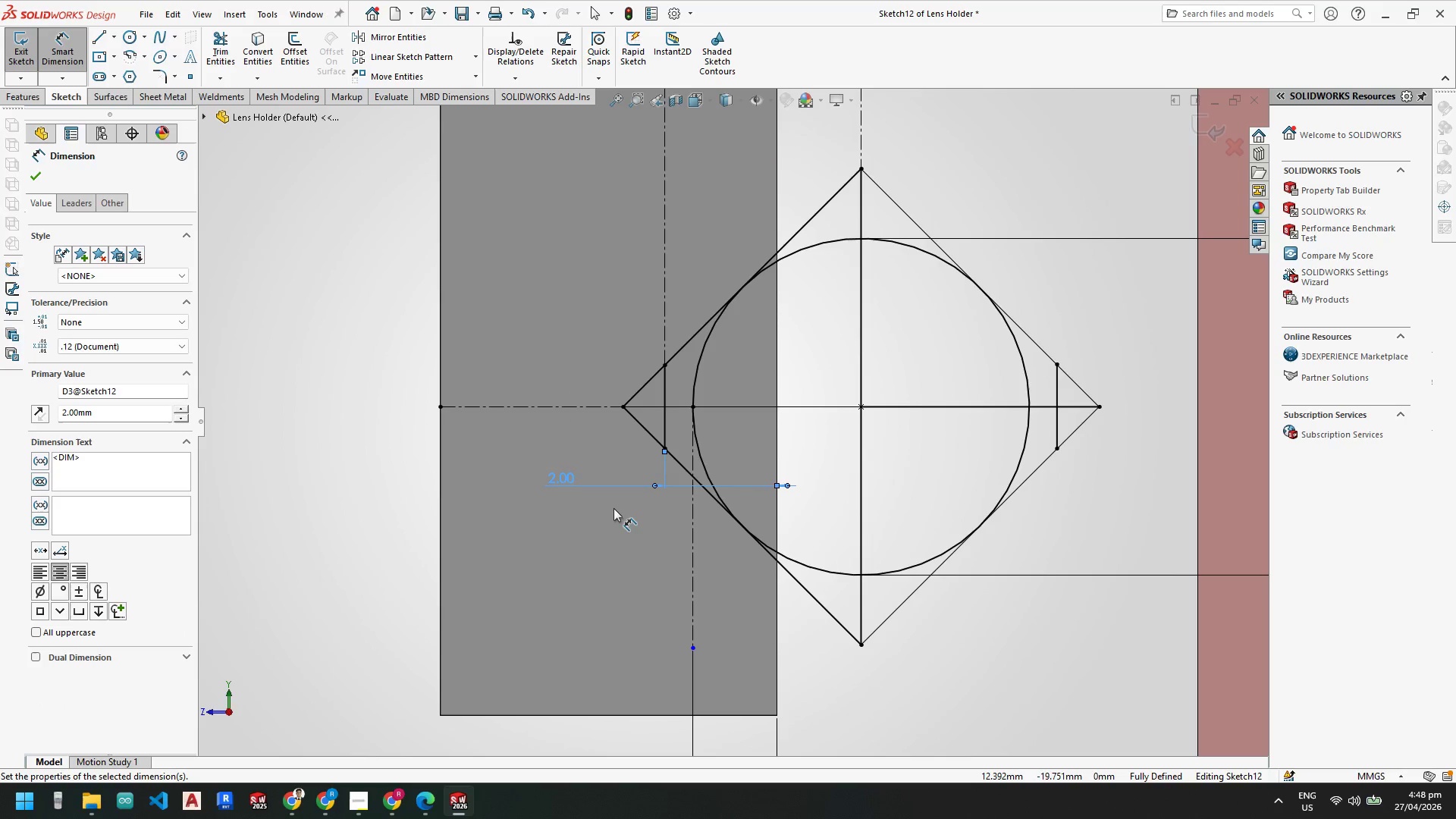 
key(Escape)
 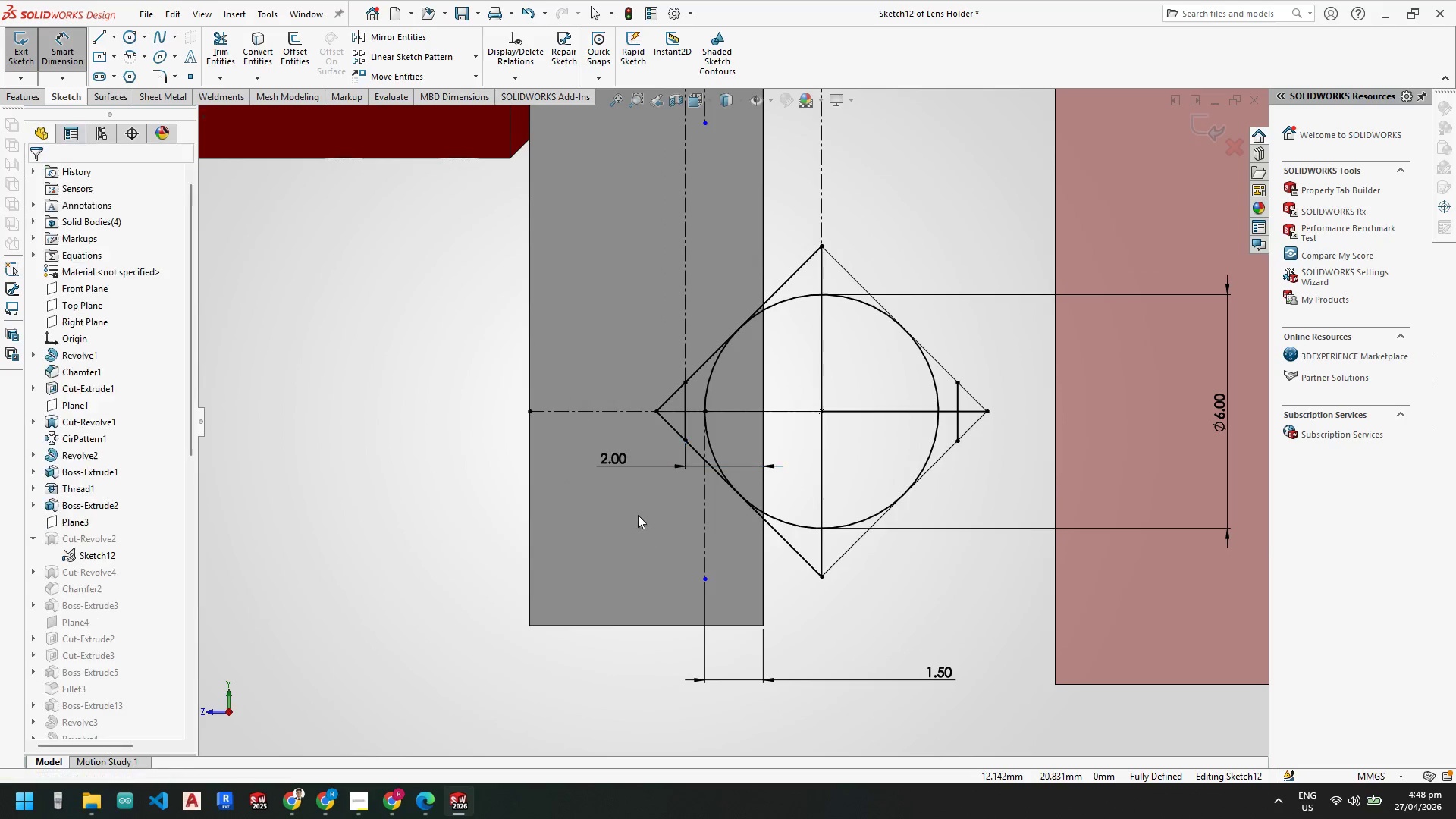 
key(Escape)
 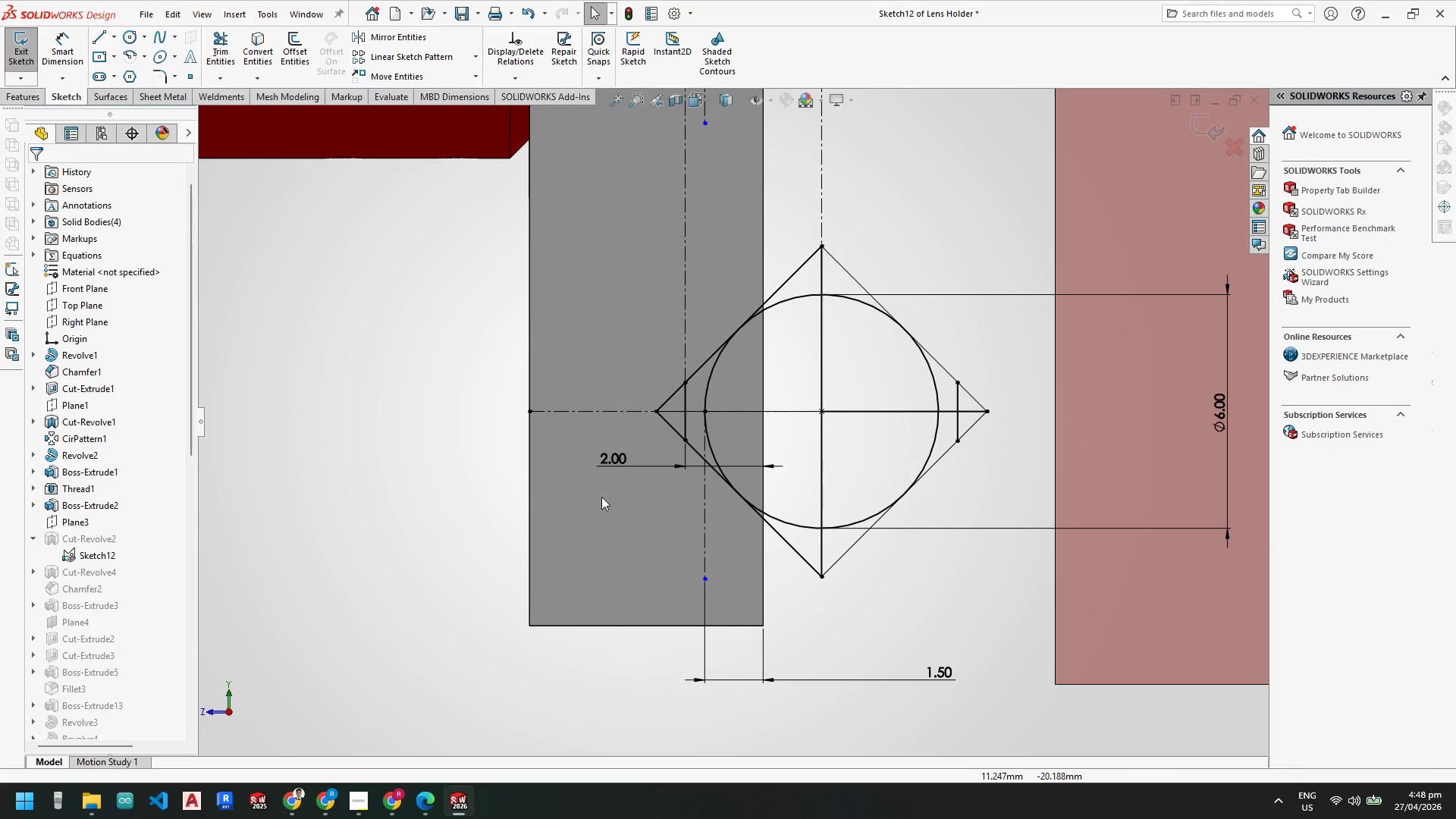 
scroll: coordinate [635, 522], scroll_direction: up, amount: 2.0
 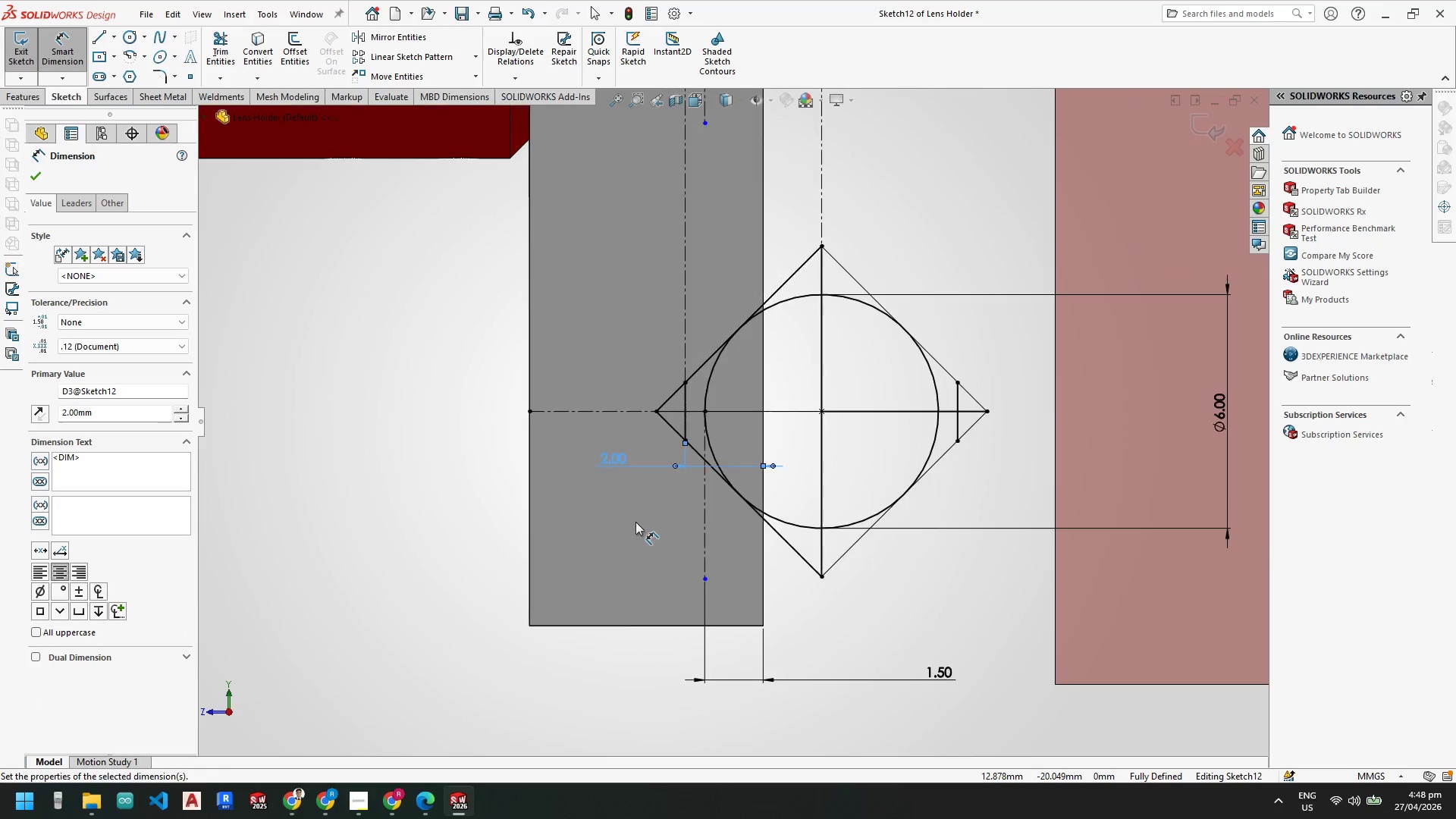 
key(Escape)
 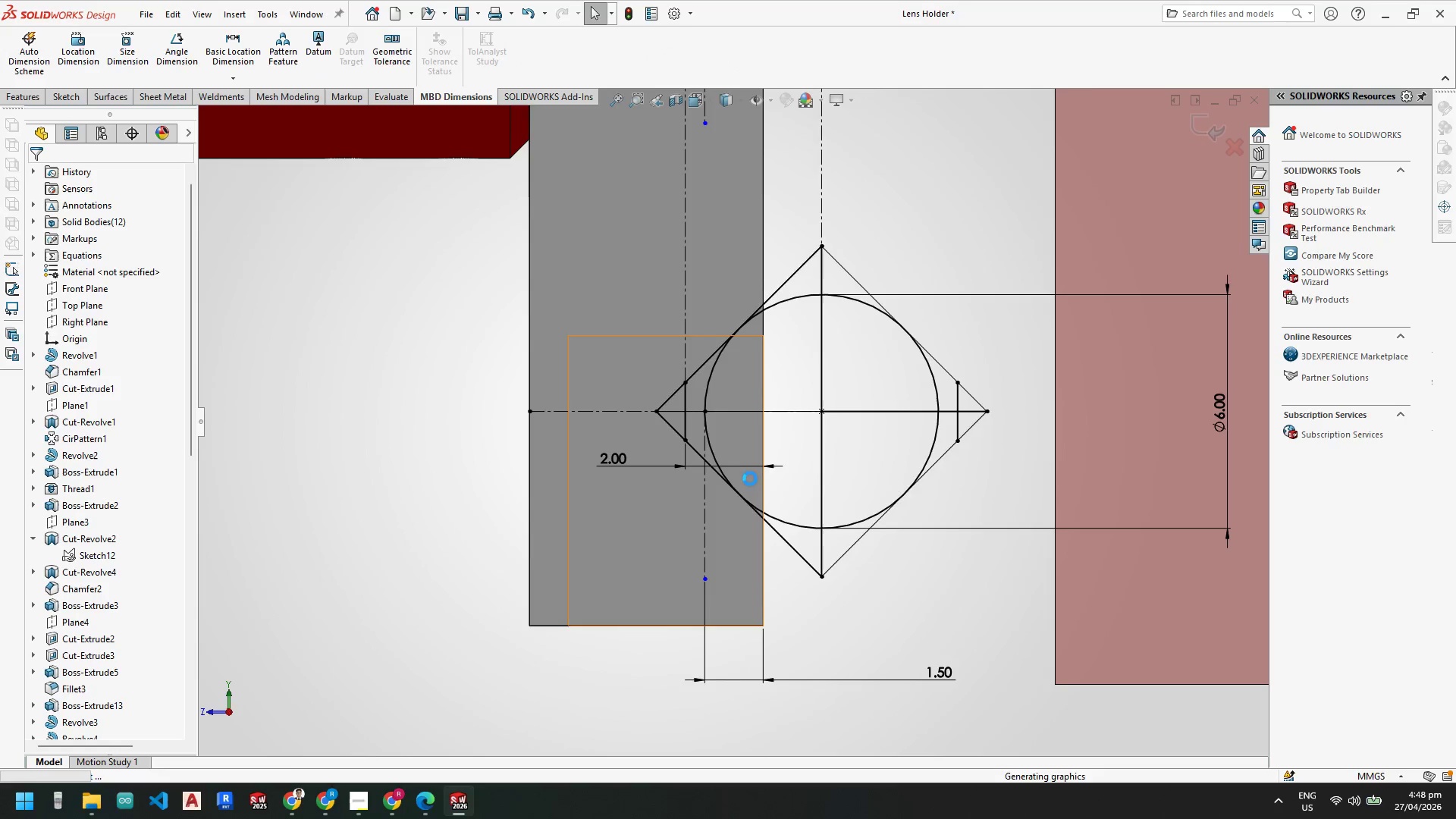 
scroll: coordinate [827, 563], scroll_direction: up, amount: 8.0
 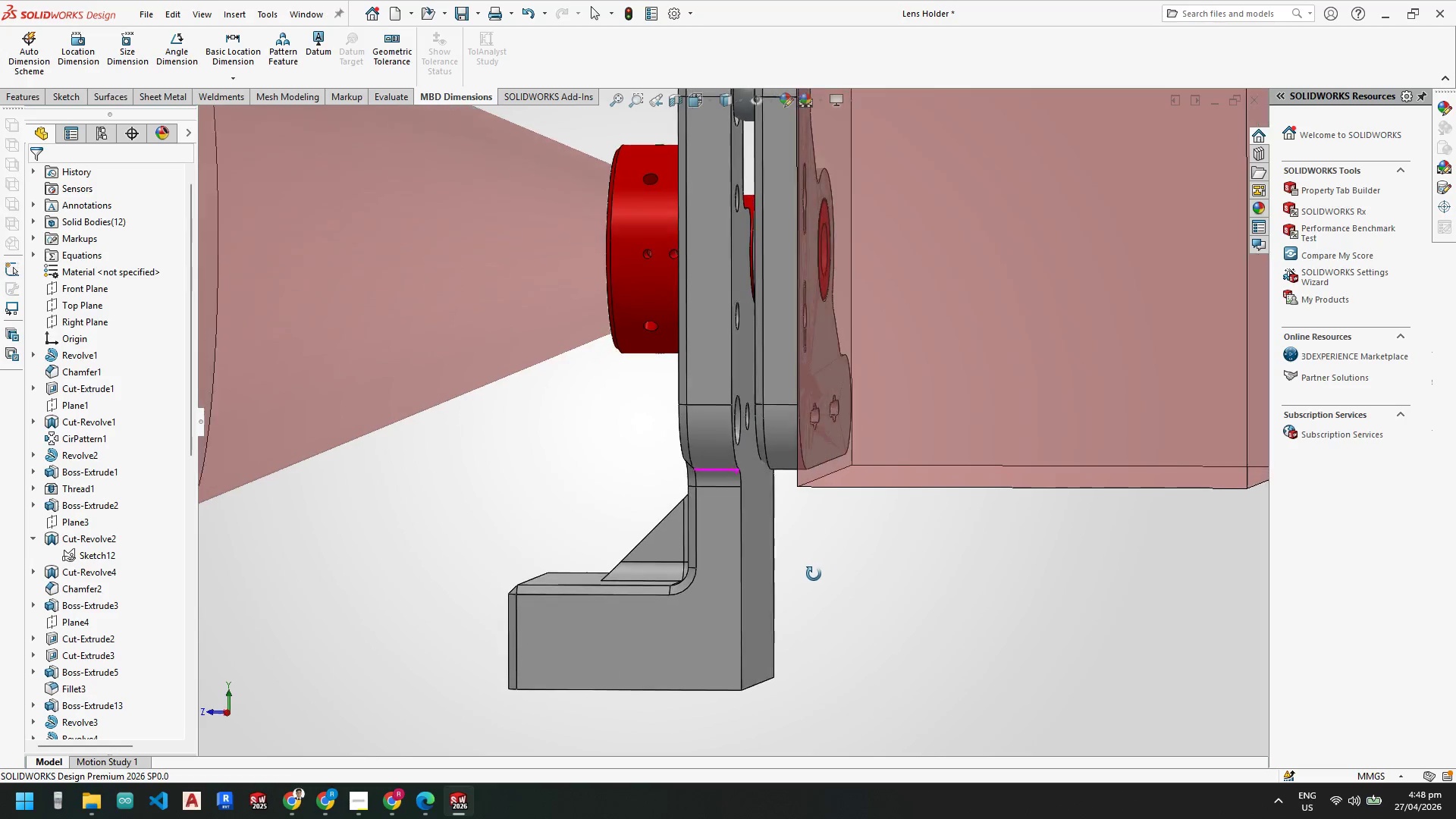 
left_click([834, 573])
 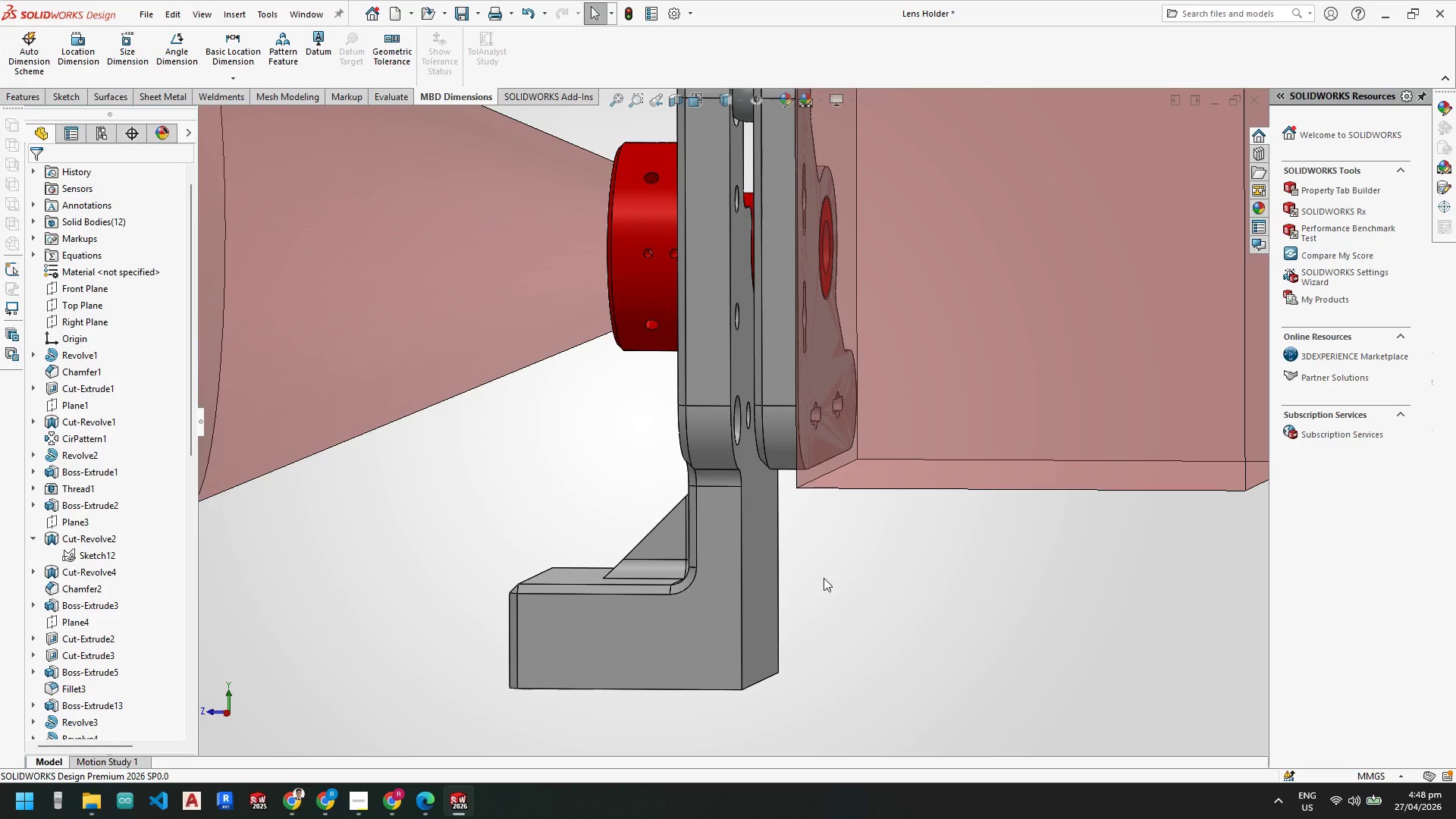 
key(Control+S)
 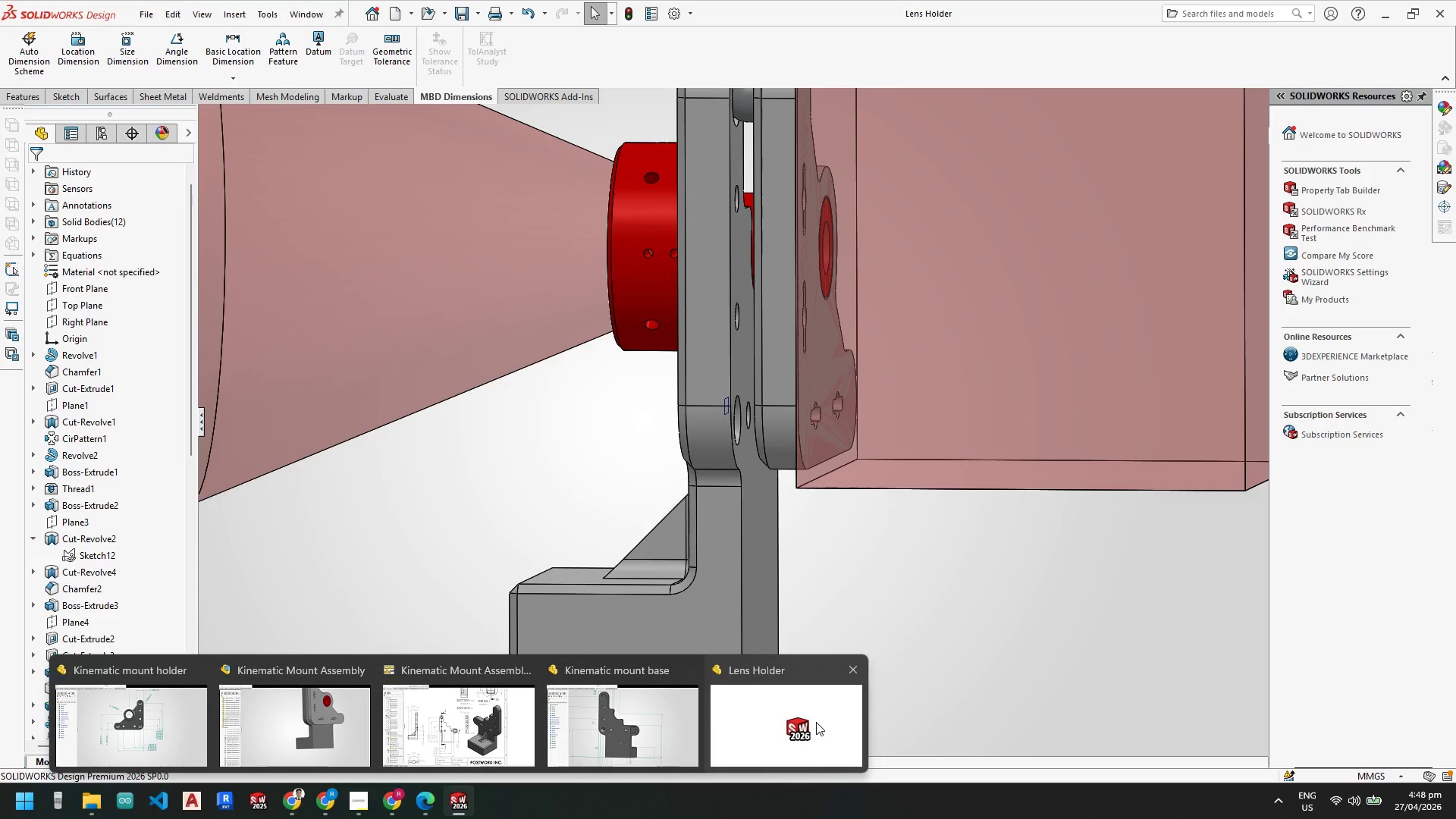 
left_click([815, 720])
 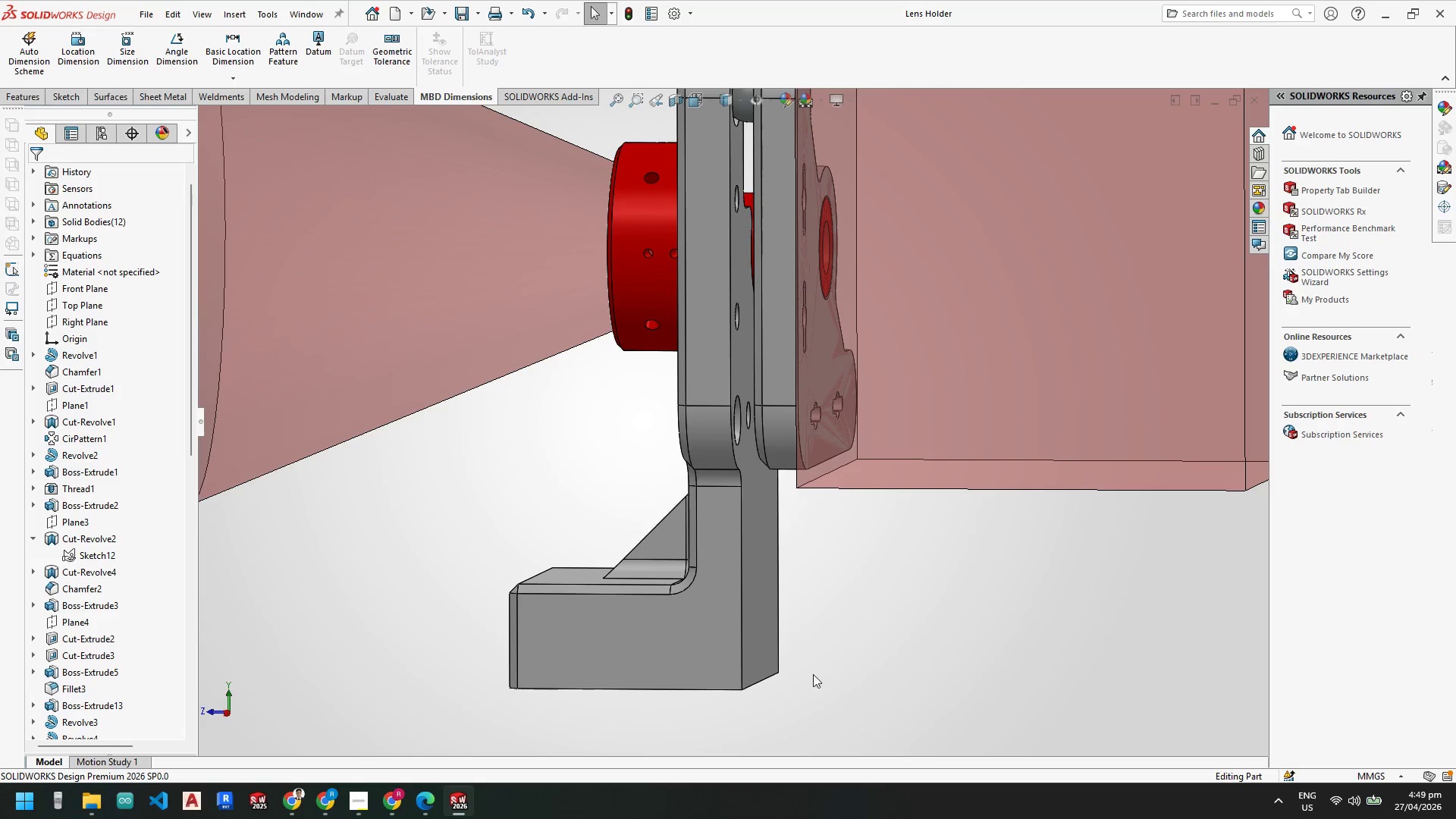 
scroll: coordinate [838, 629], scroll_direction: up, amount: 5.0
 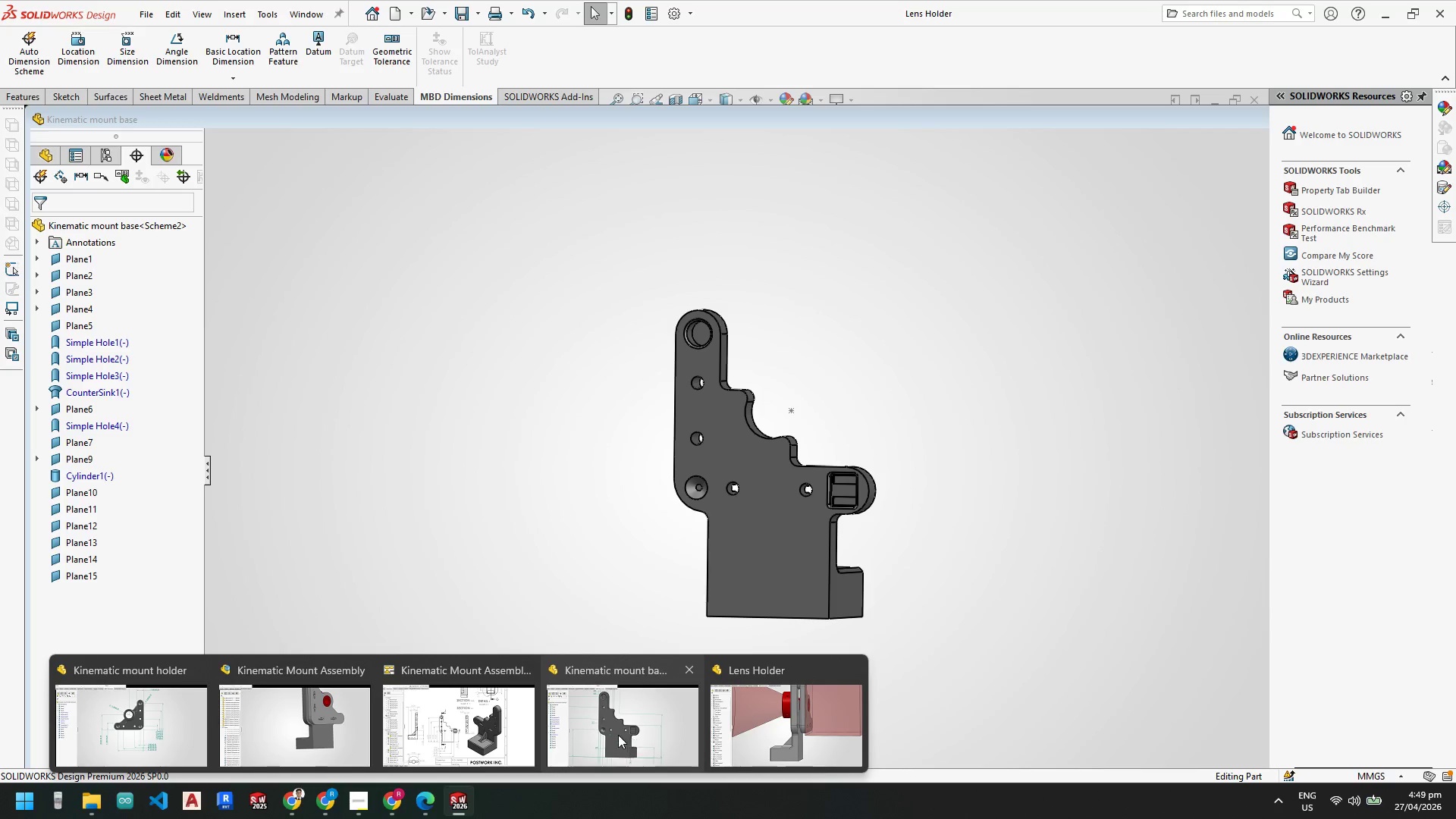 
left_click([445, 735])
 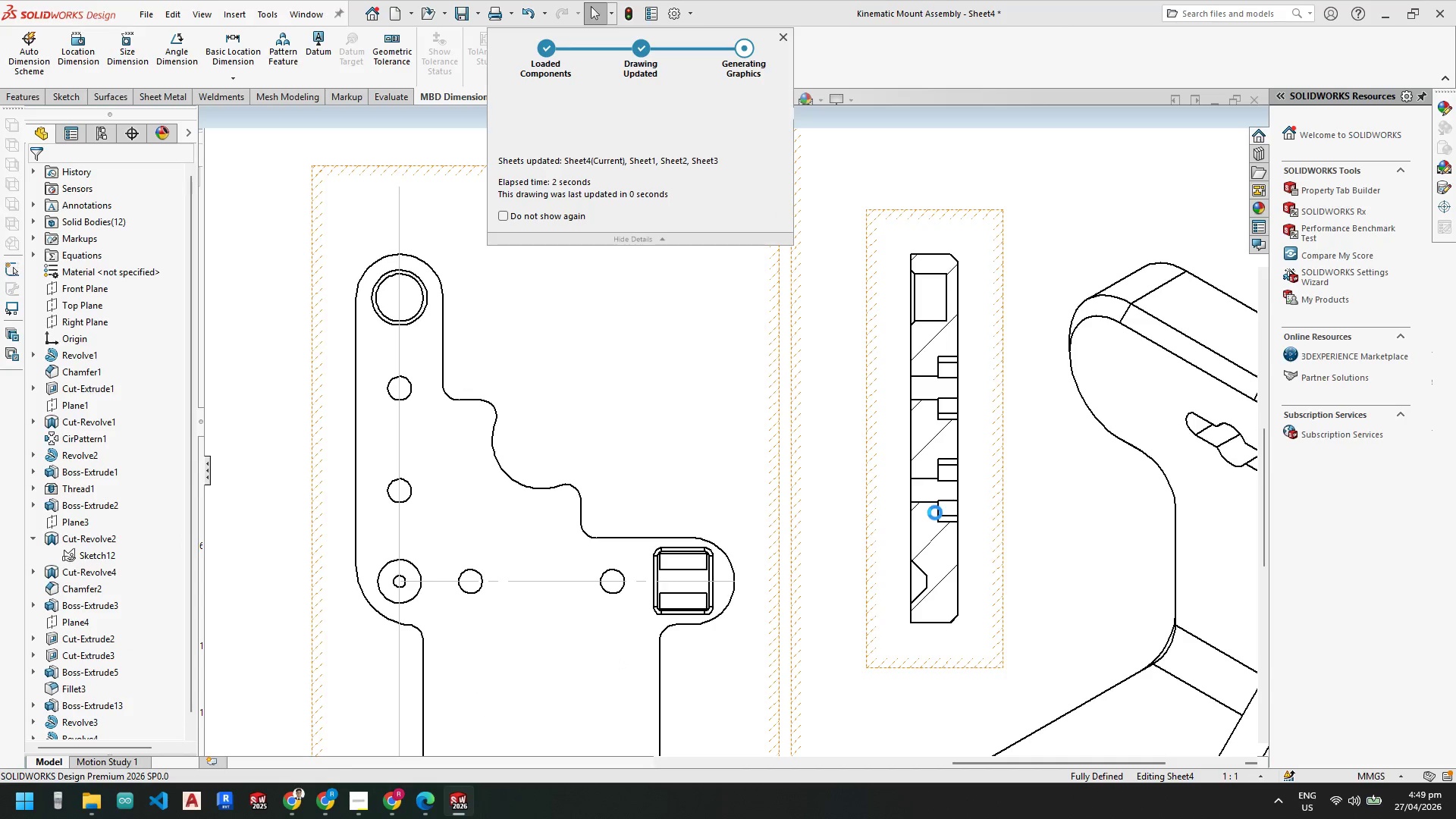 
scroll: coordinate [880, 519], scroll_direction: down, amount: 3.0
 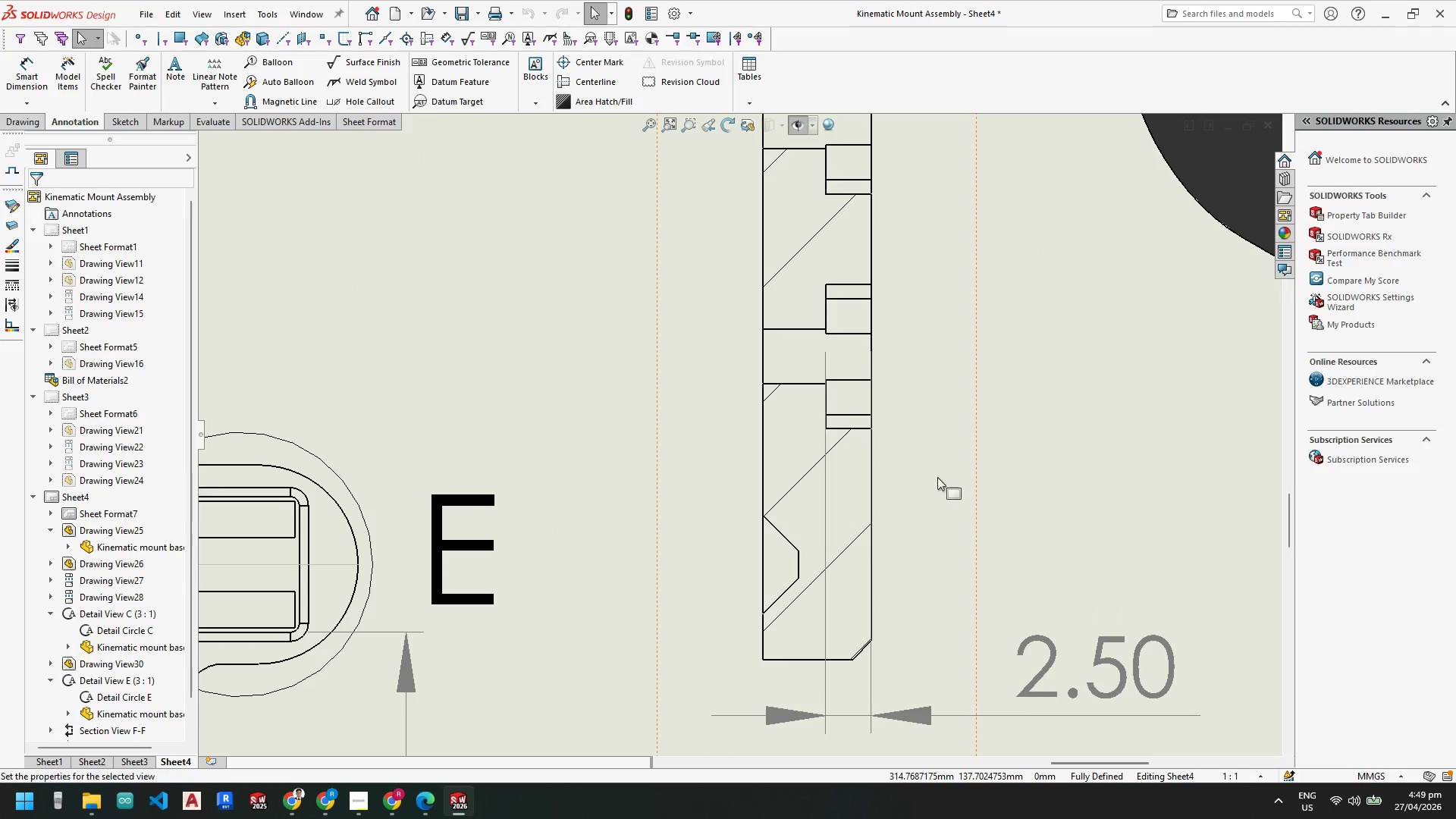 
key(Escape)
 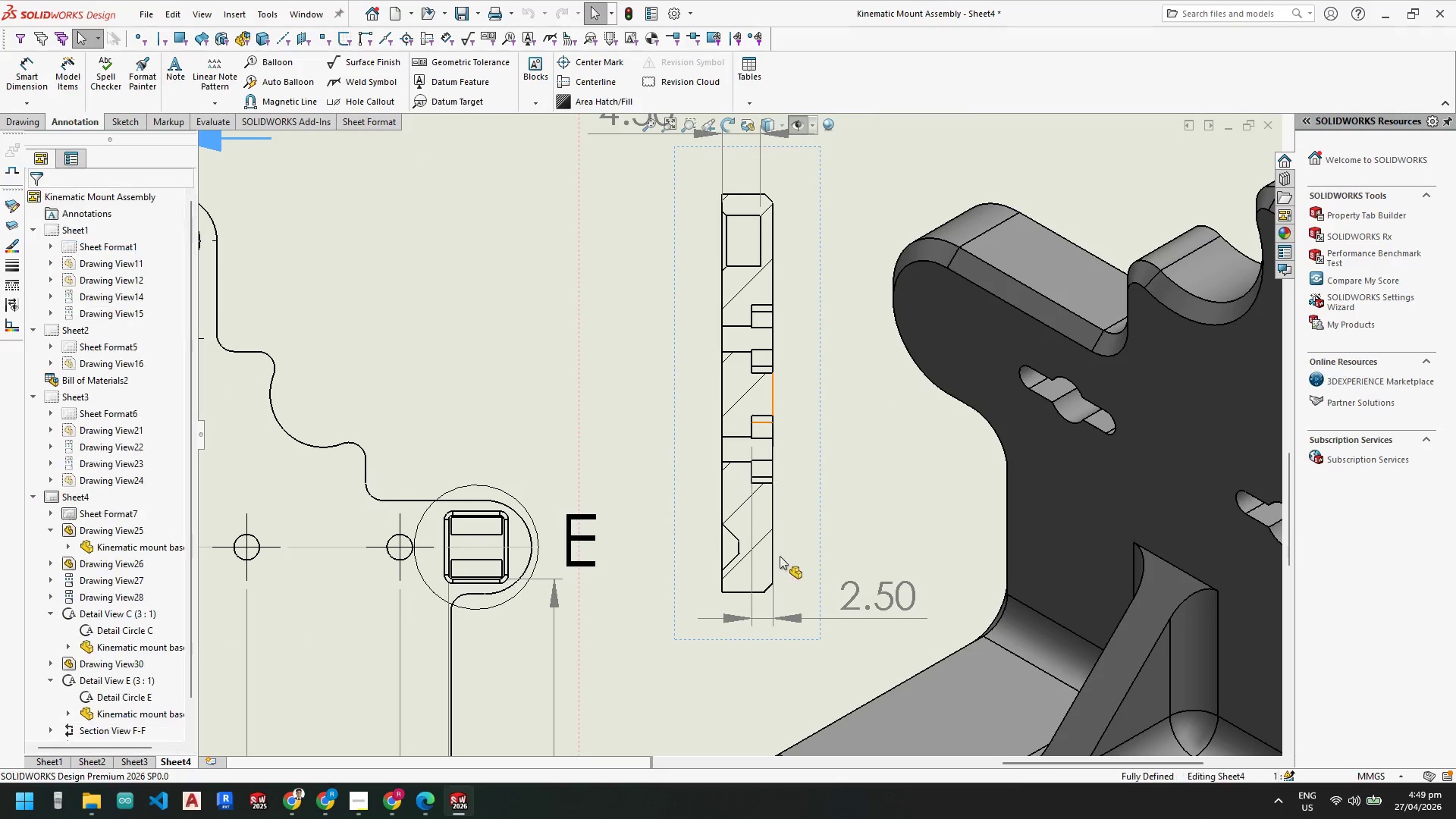 
scroll: coordinate [786, 346], scroll_direction: up, amount: 3.0
 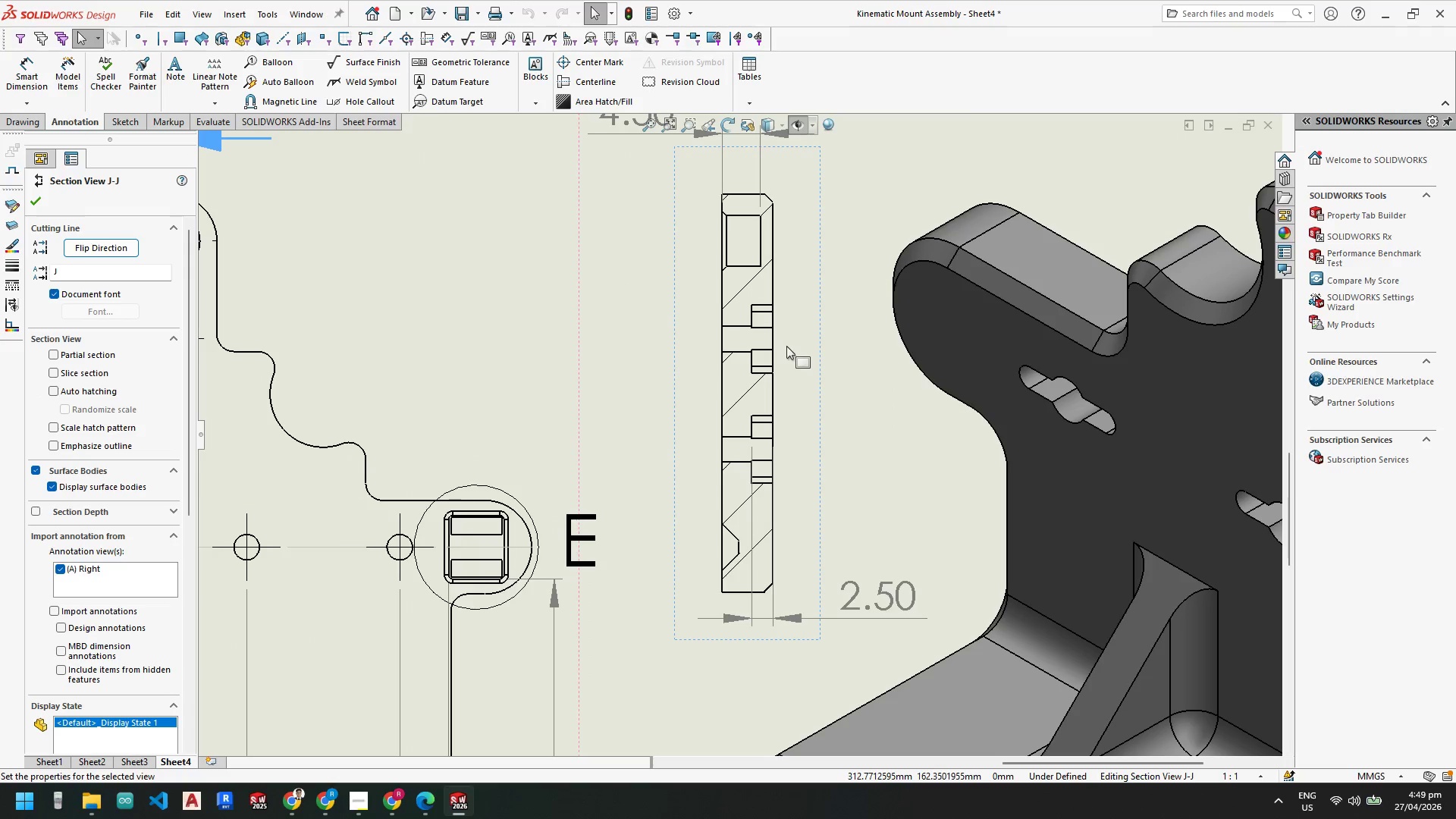 
key(Escape)
 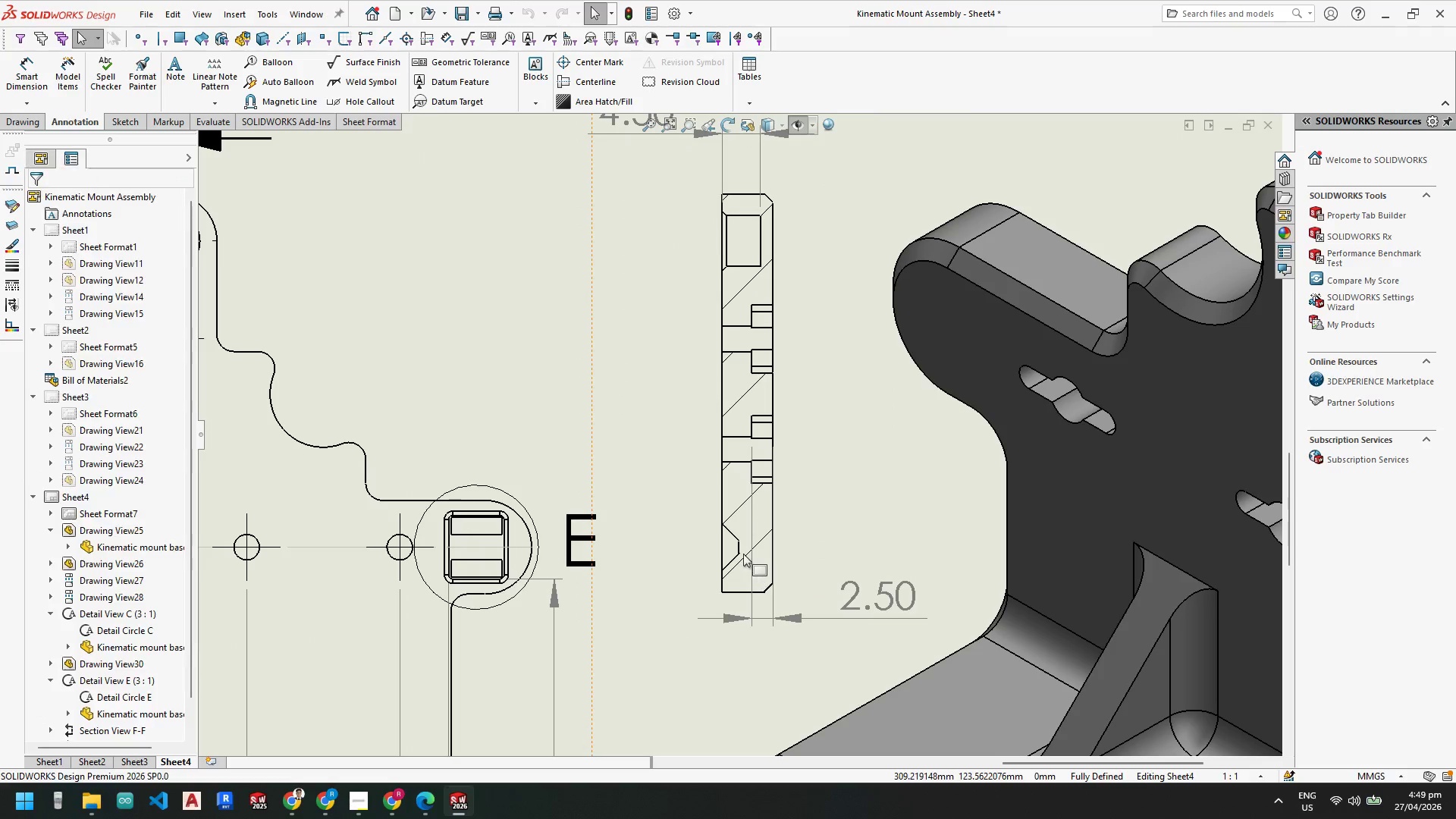 
key(Escape)
 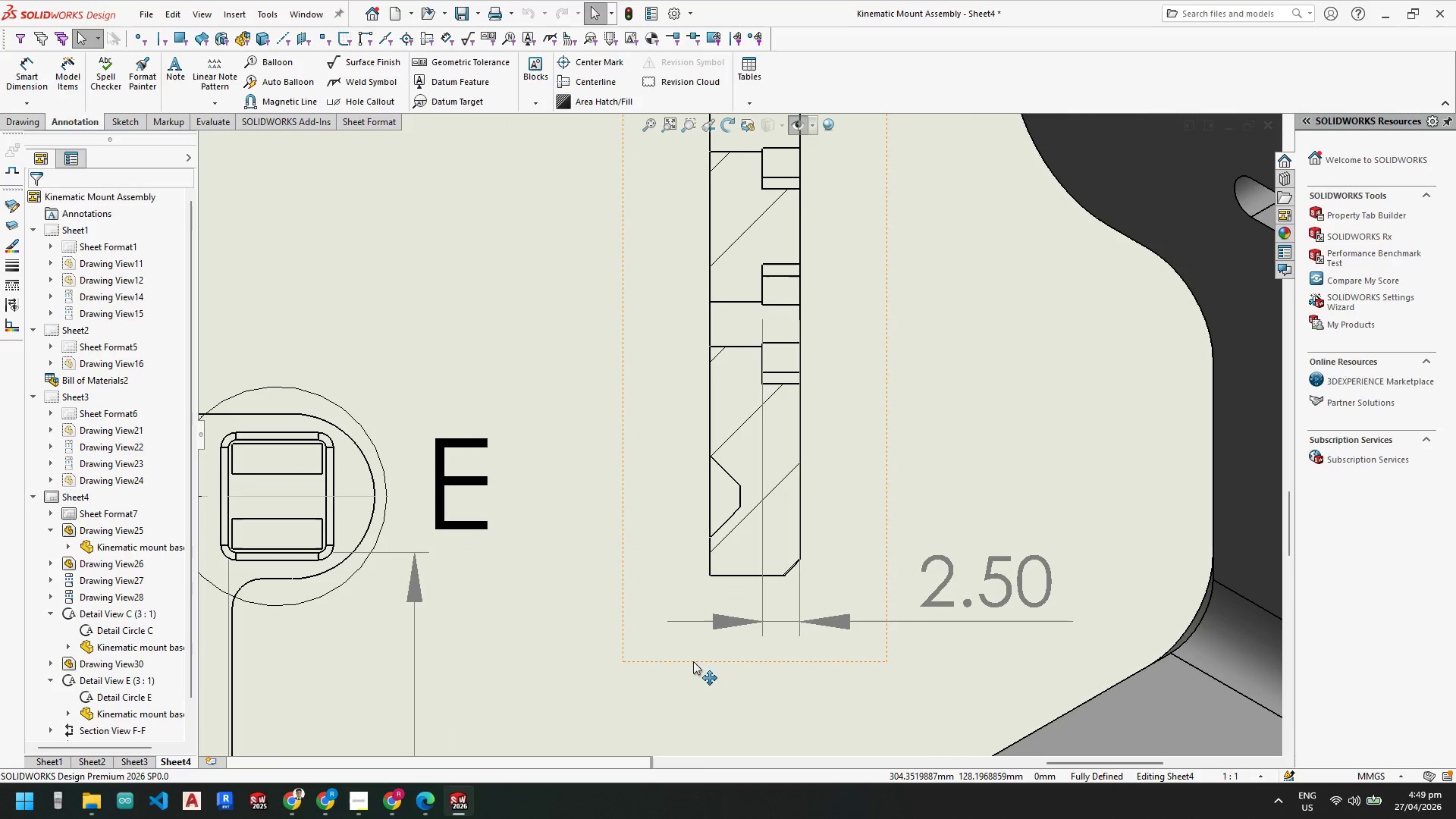 
scroll: coordinate [737, 563], scroll_direction: down, amount: 5.0
 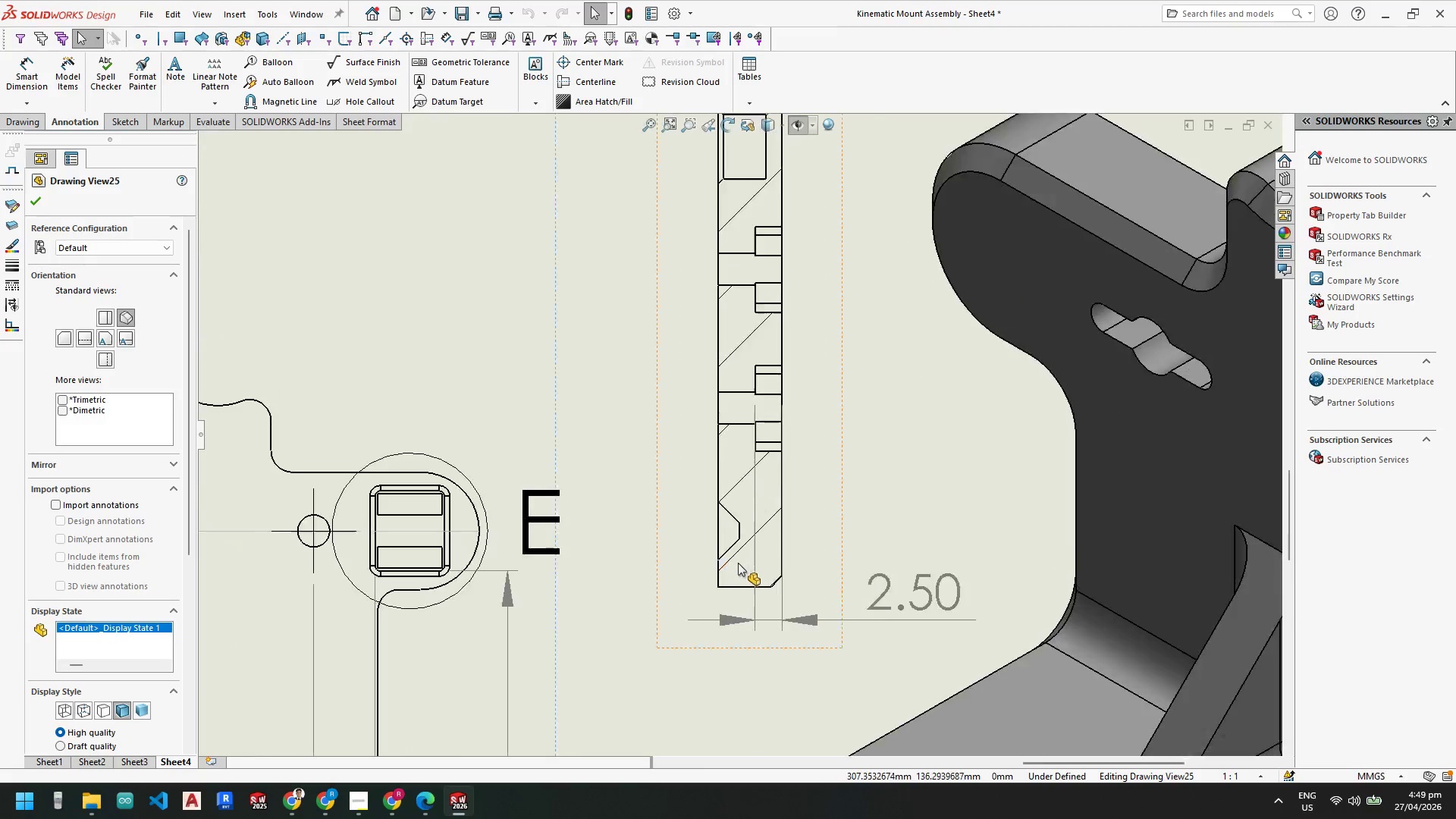 
scroll: coordinate [770, 516], scroll_direction: up, amount: 11.0
 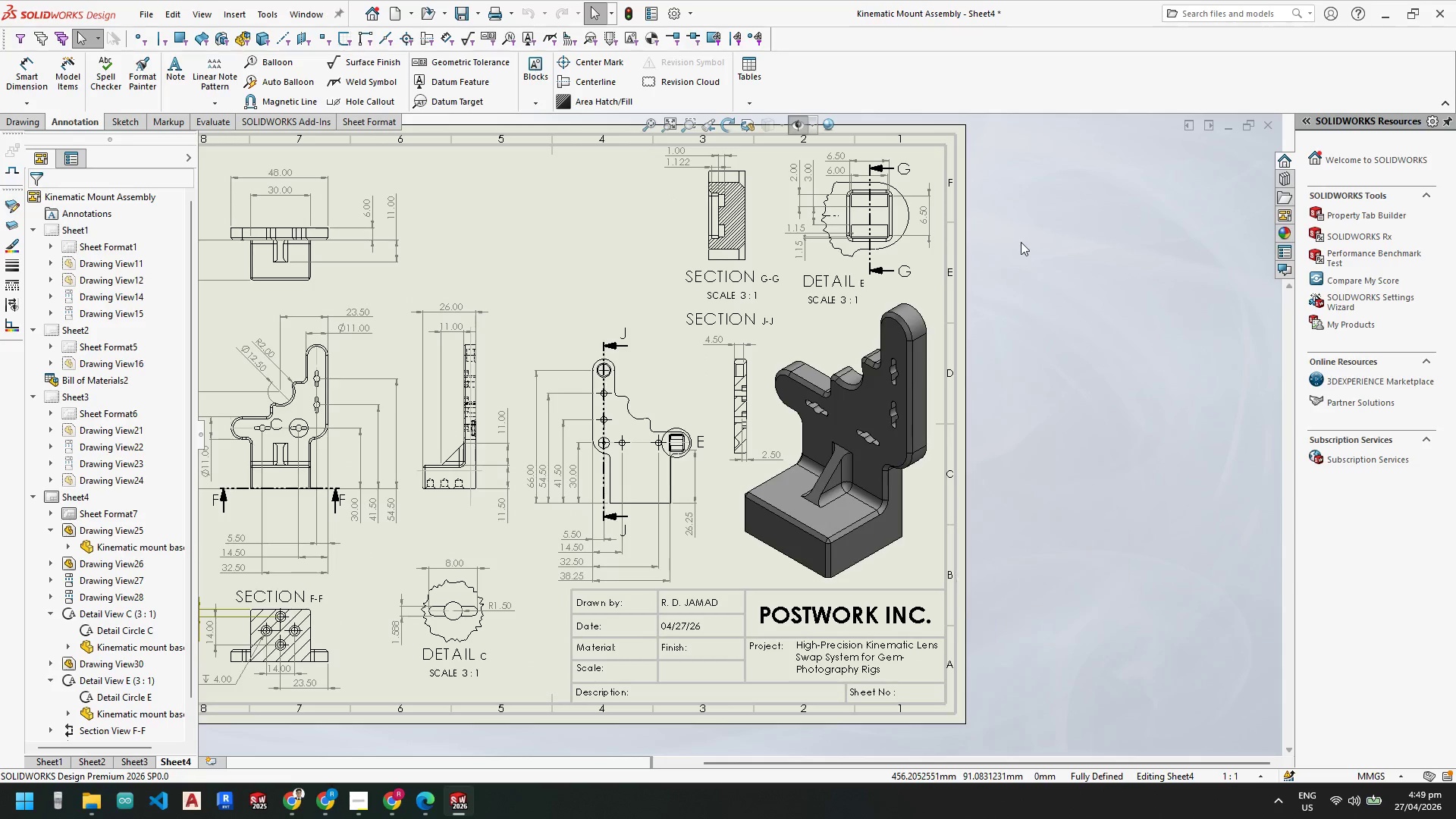 
scroll: coordinate [717, 451], scroll_direction: down, amount: 17.0
 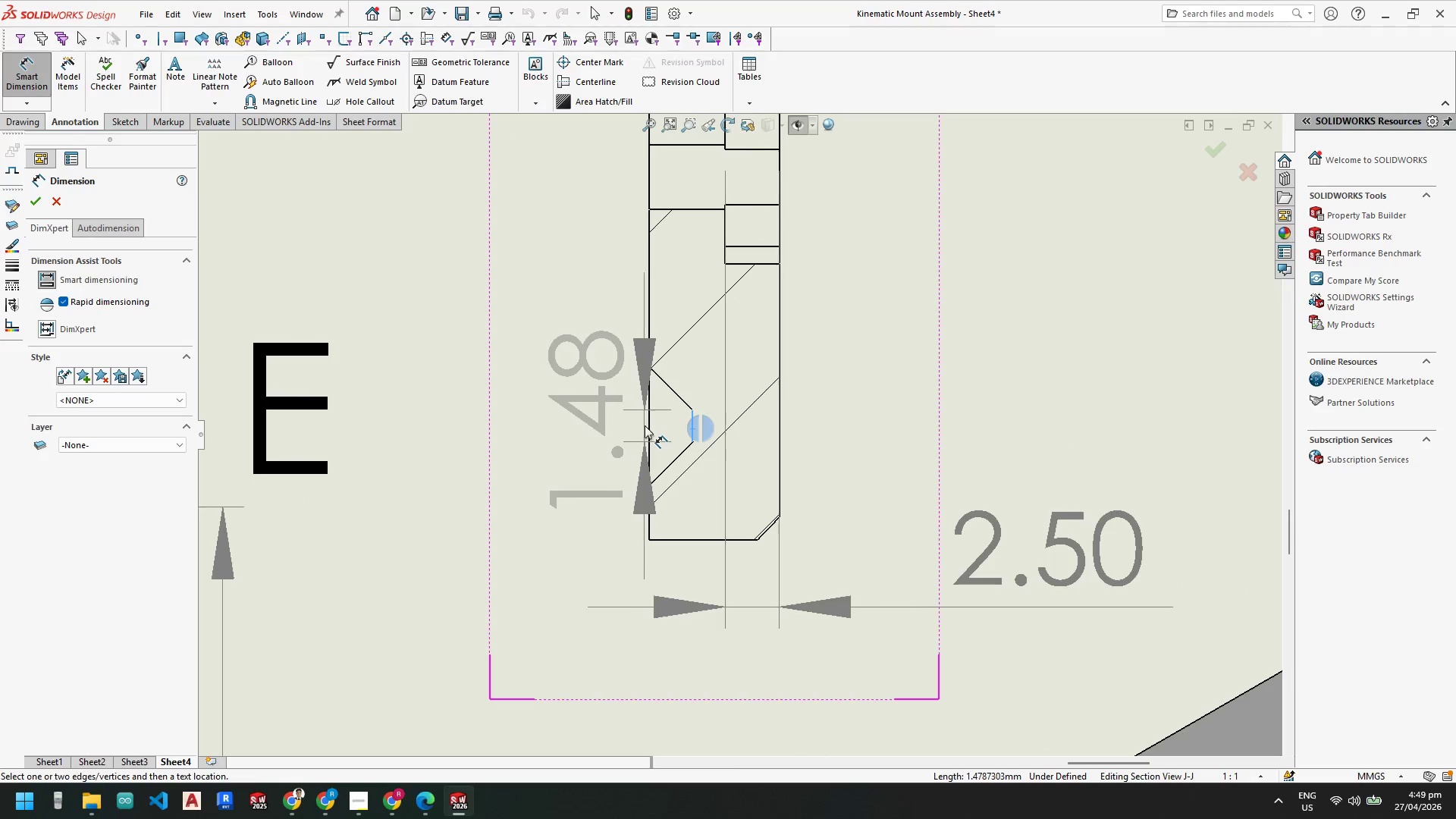 
left_click([648, 427])
 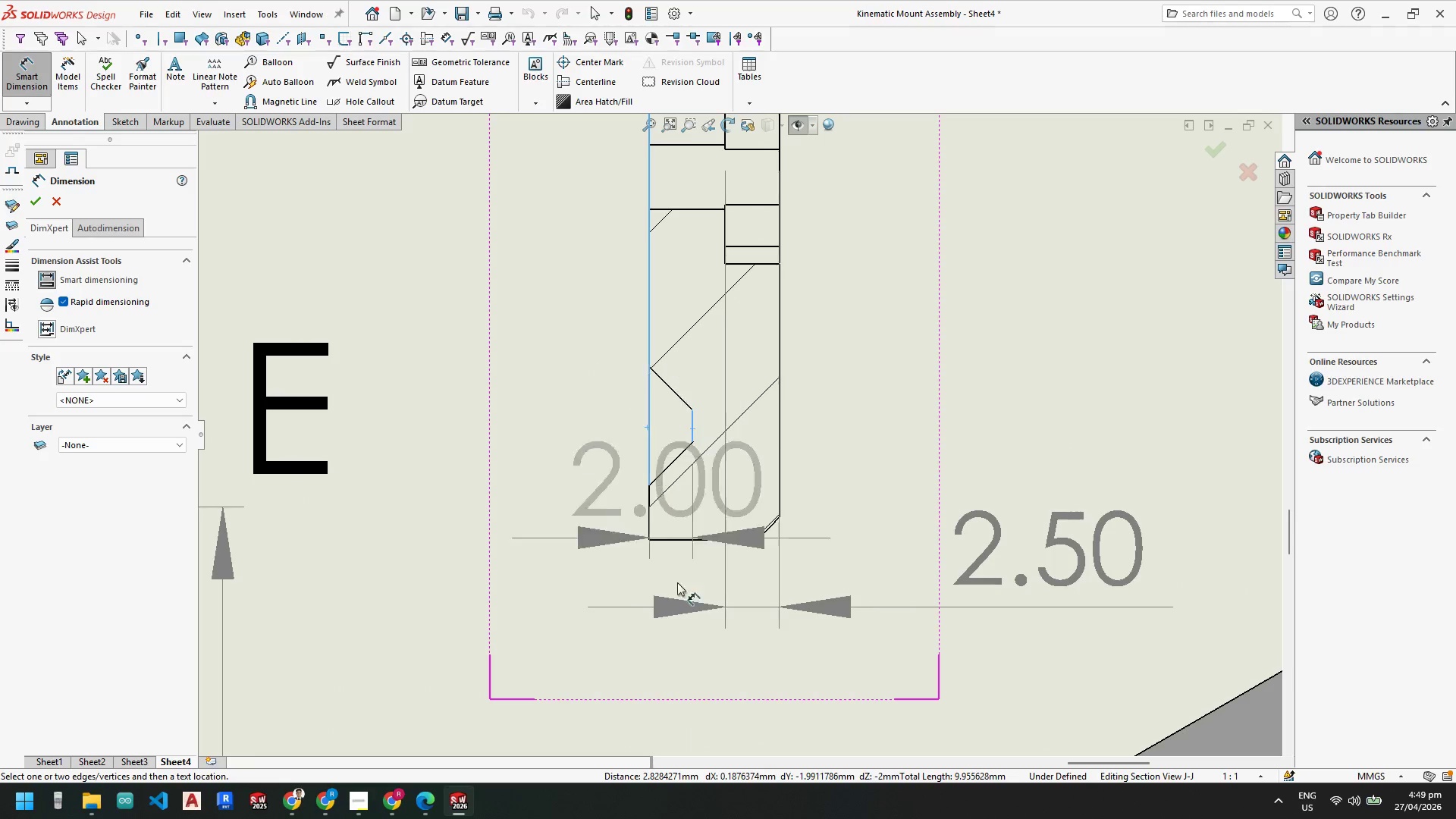 
scroll: coordinate [689, 588], scroll_direction: up, amount: 5.0
 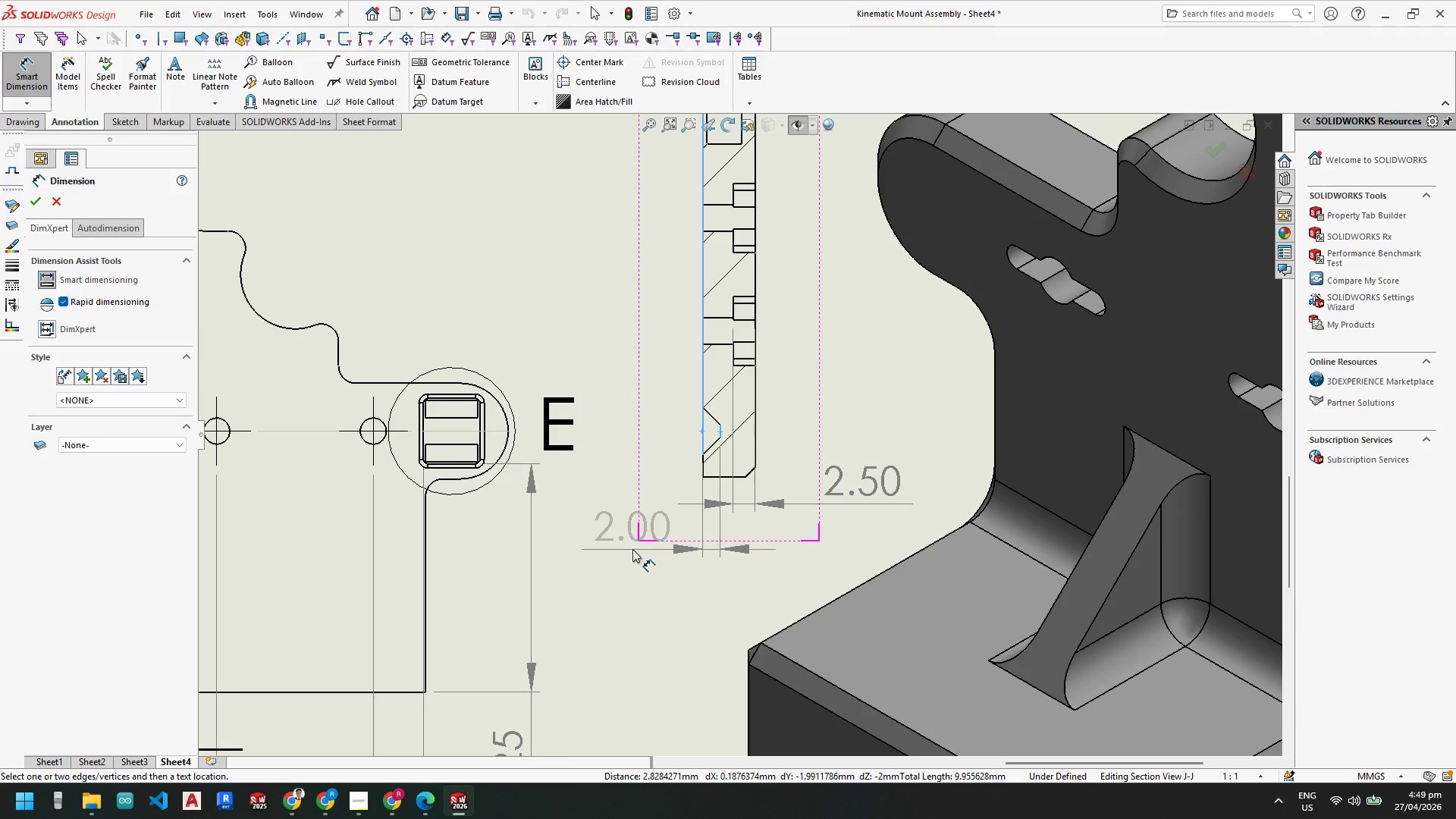 
scroll: coordinate [671, 332], scroll_direction: none, amount: 0.0
 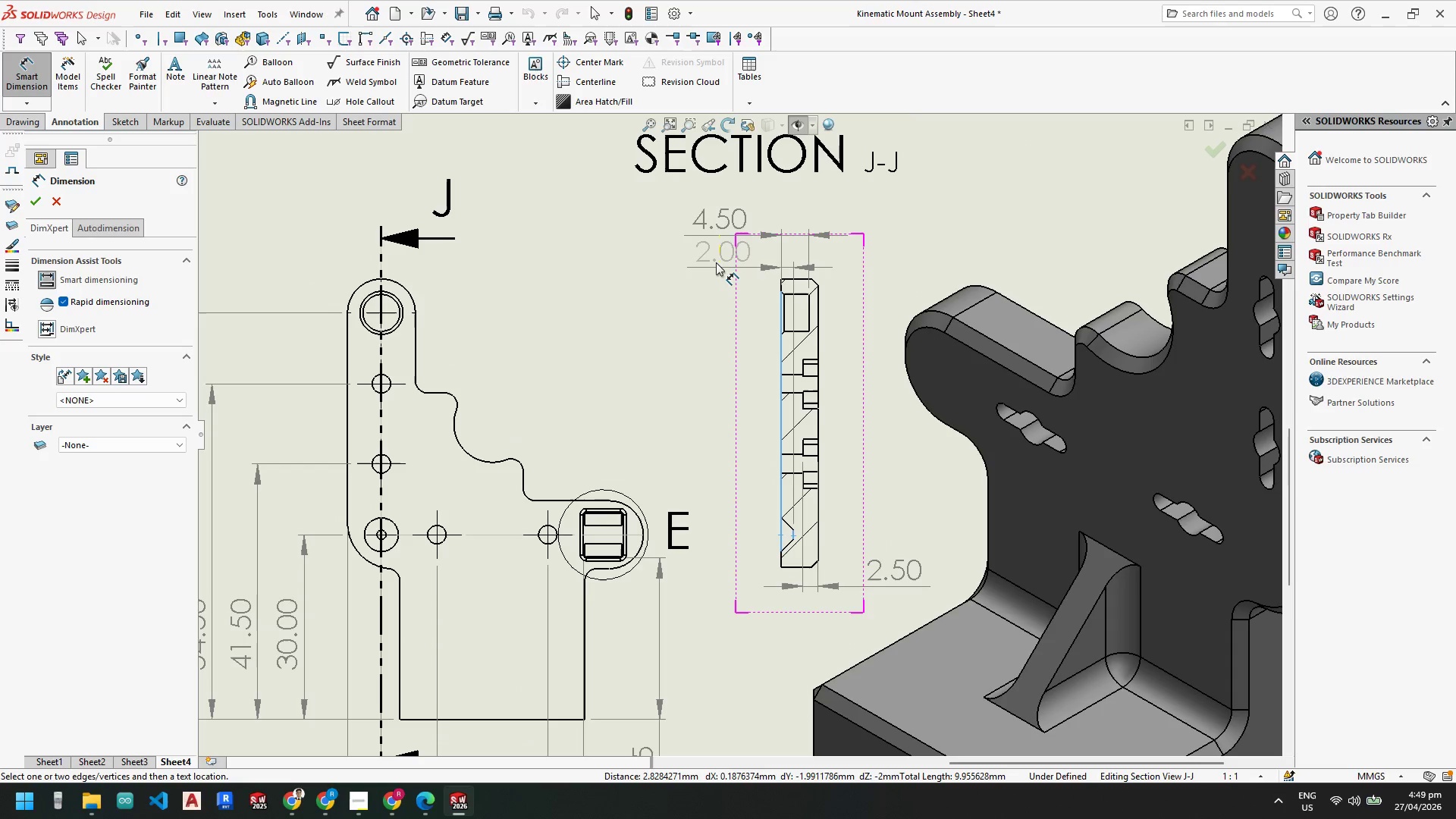 
left_click([716, 262])
 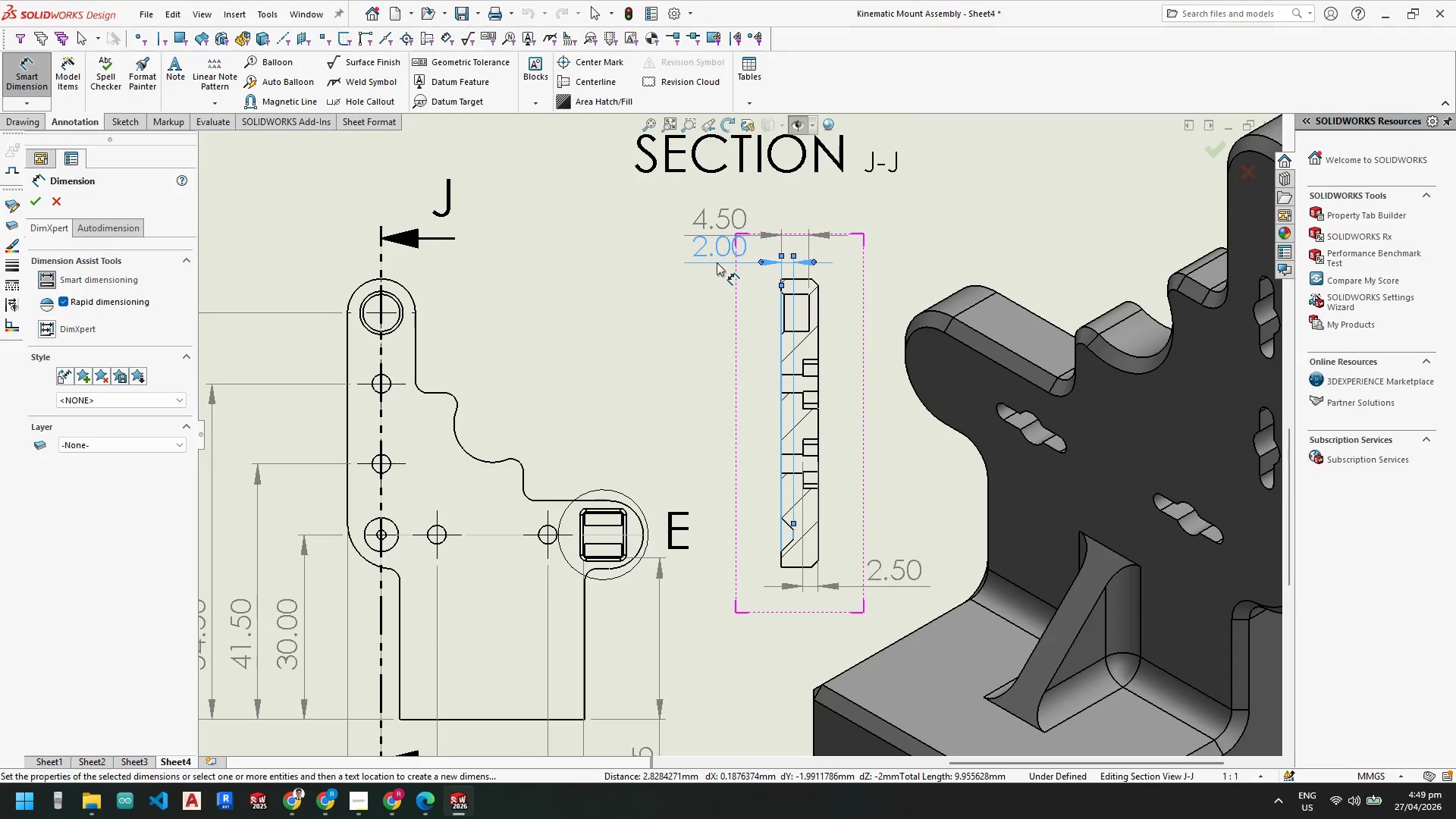 
key(Escape)
 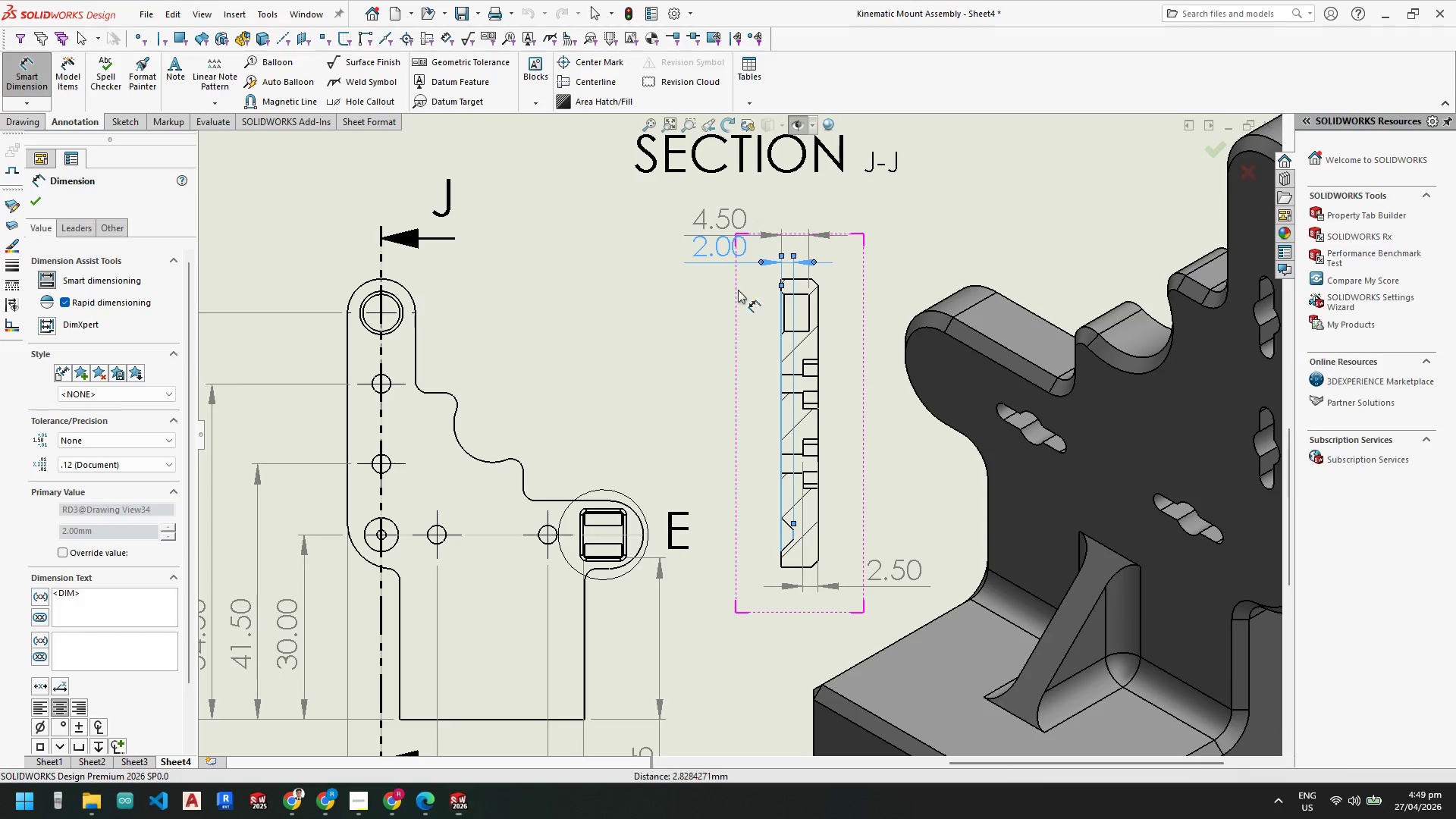 
key(Escape)
 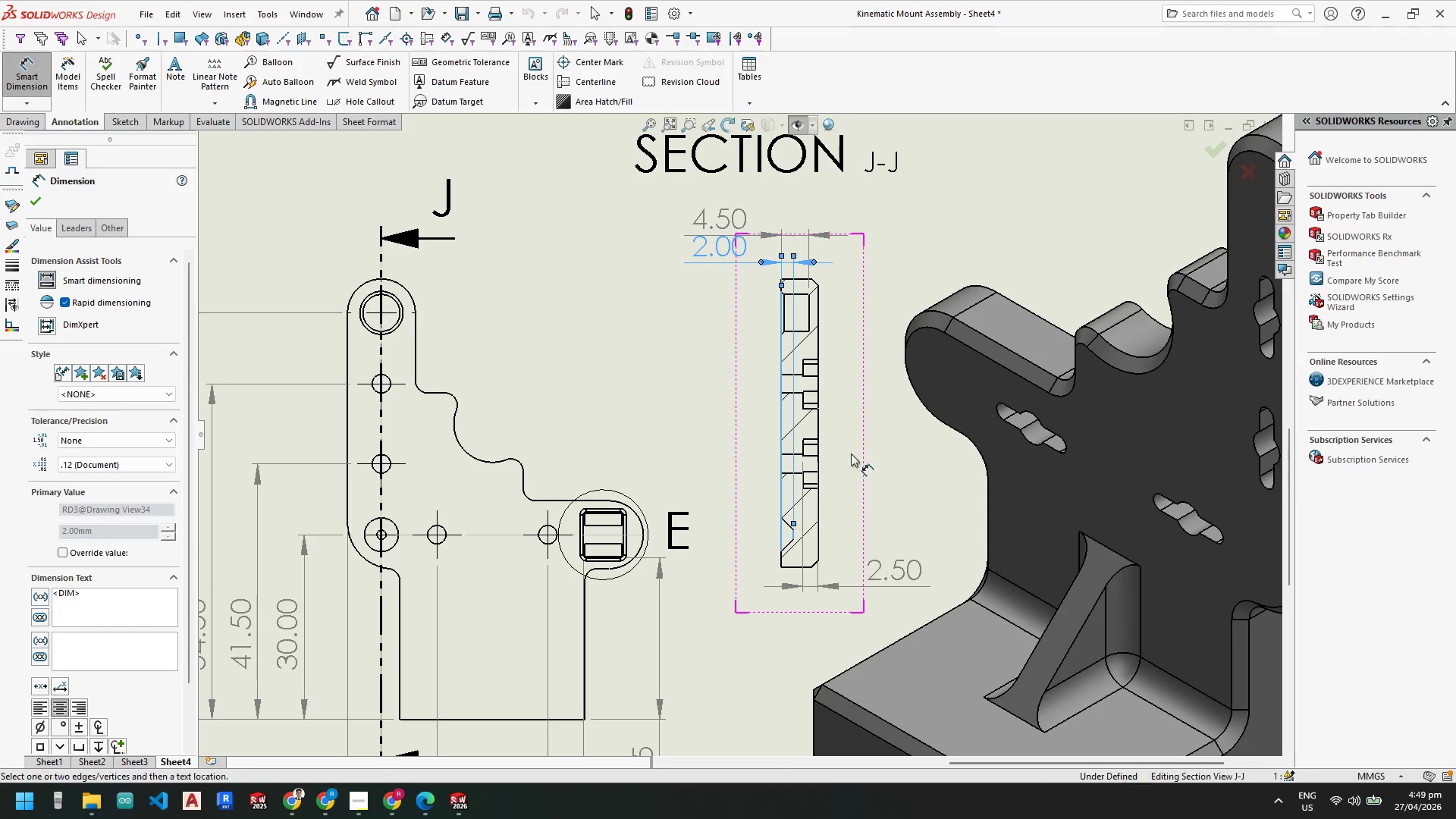 
key(Escape)
 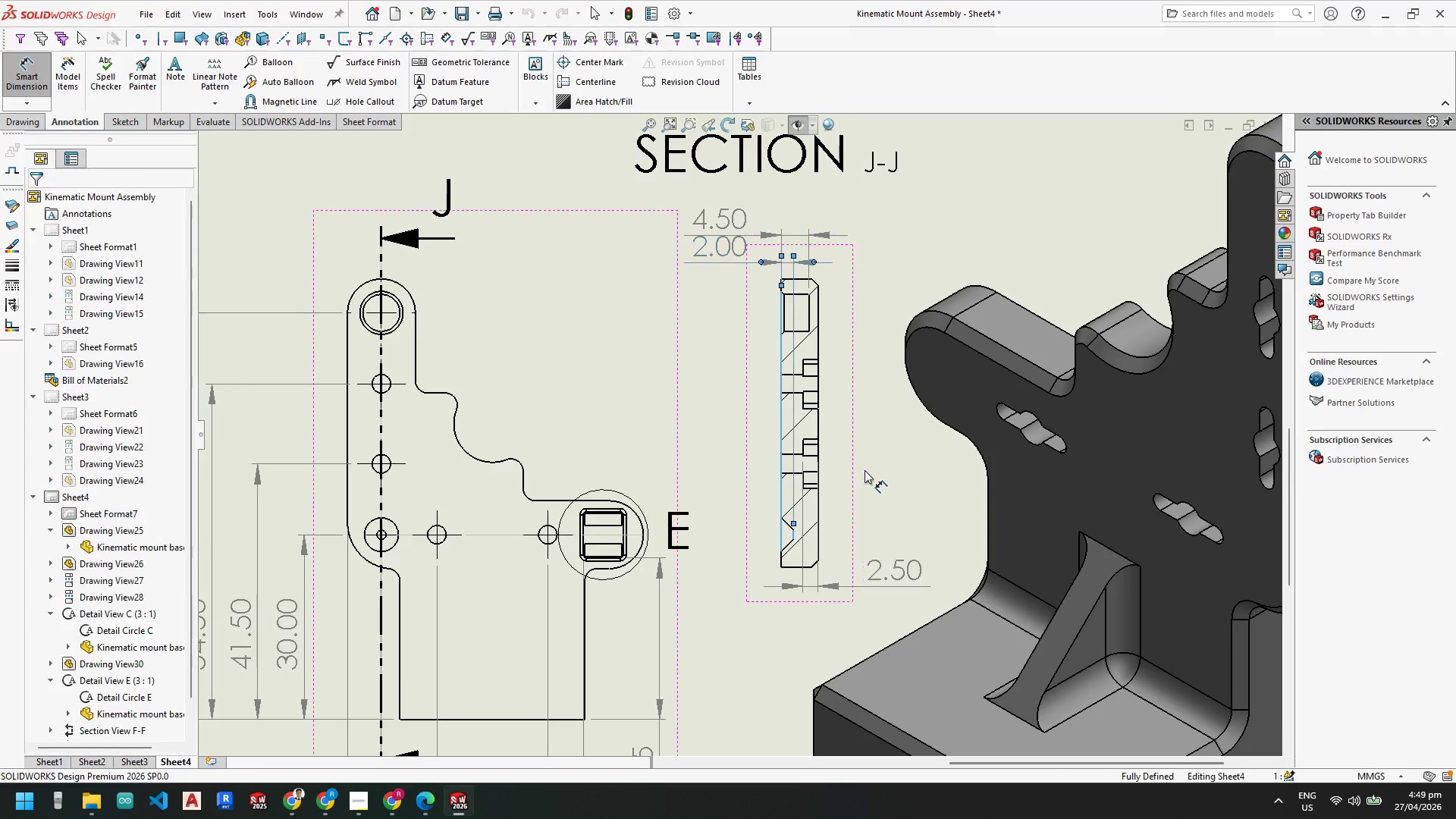 
key(Escape)
 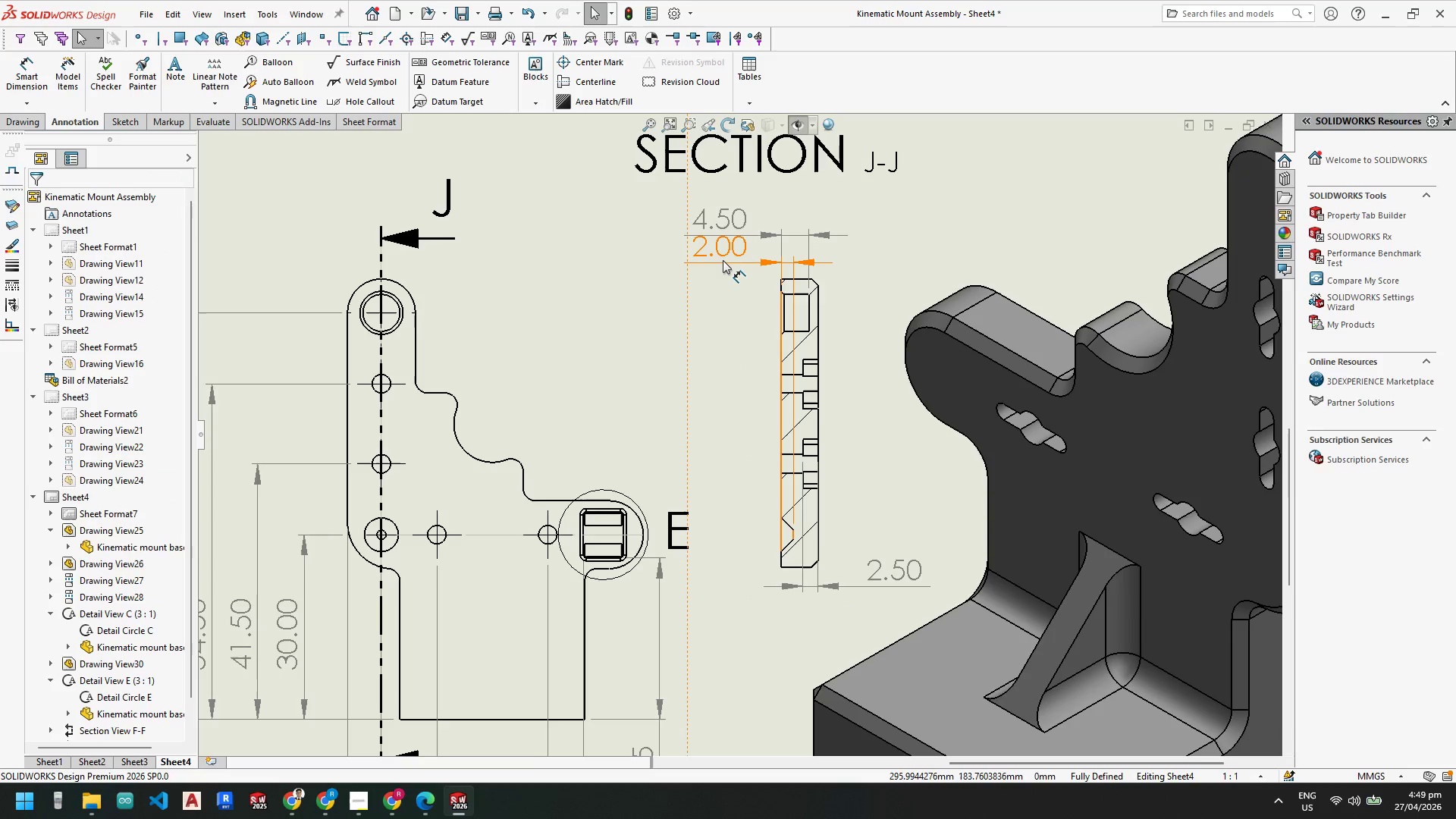 
key(Escape)
 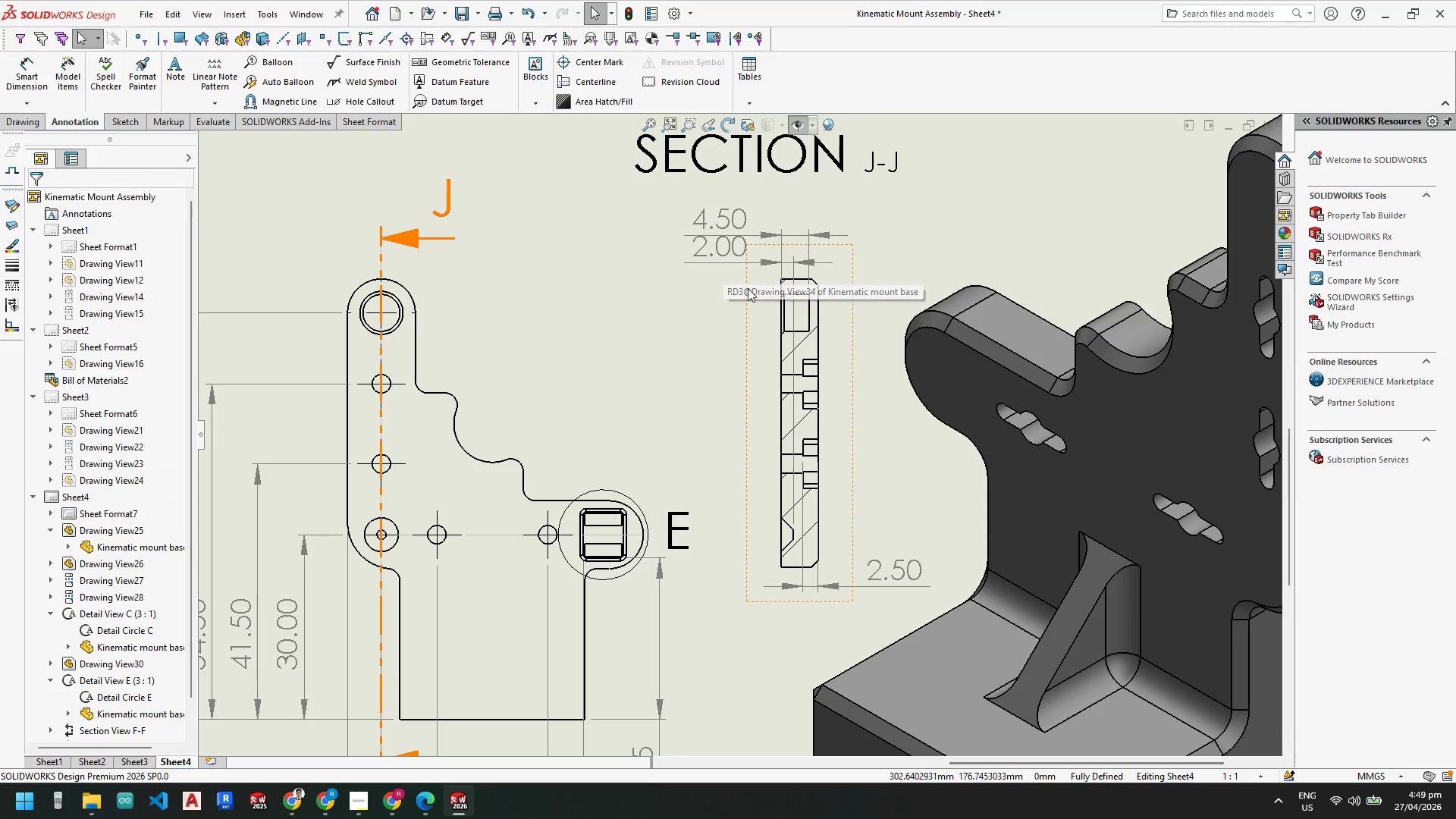 
key(Escape)
 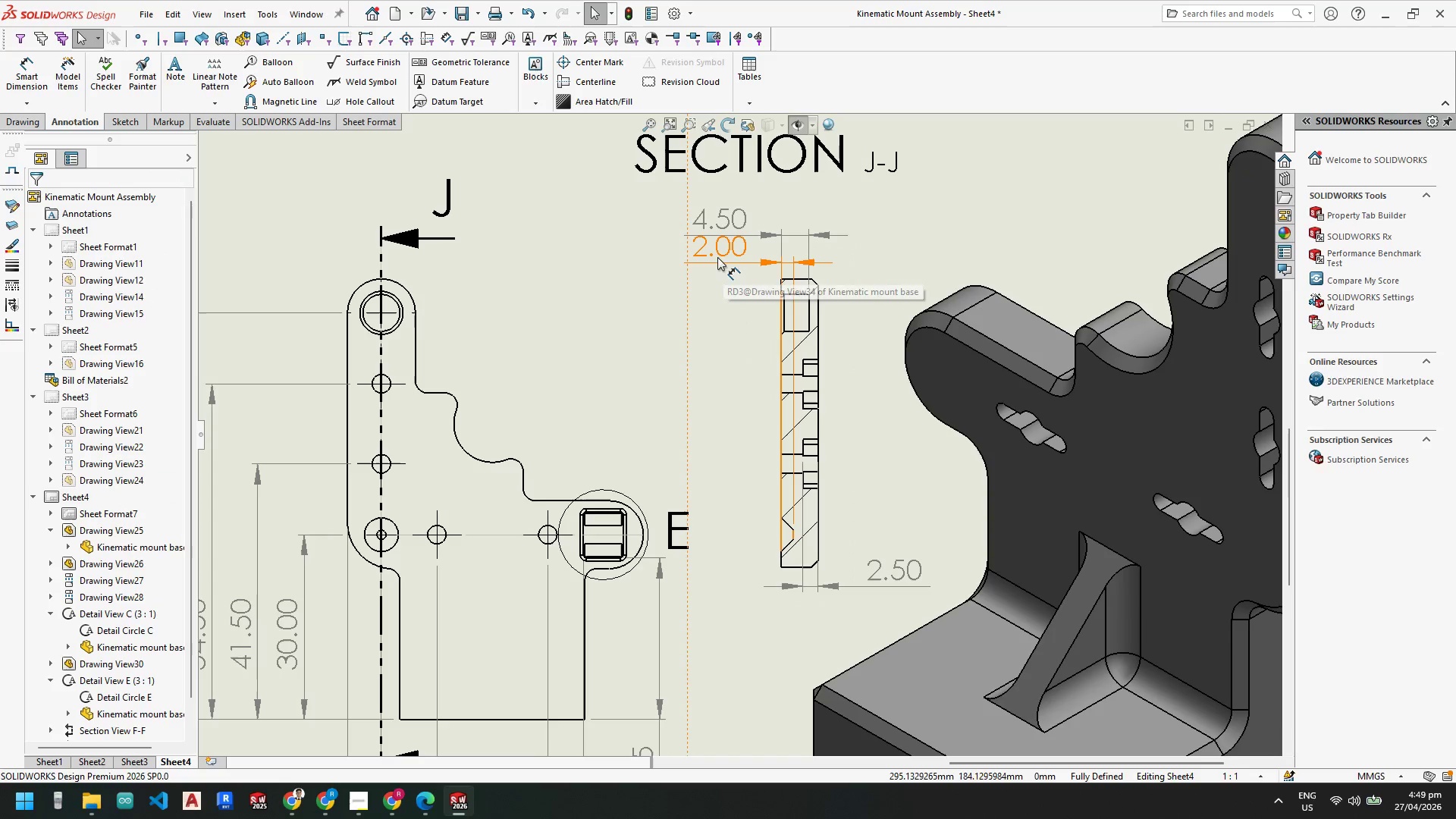 
left_click_drag(start_coordinate=[720, 255], to_coordinate=[729, 602])
 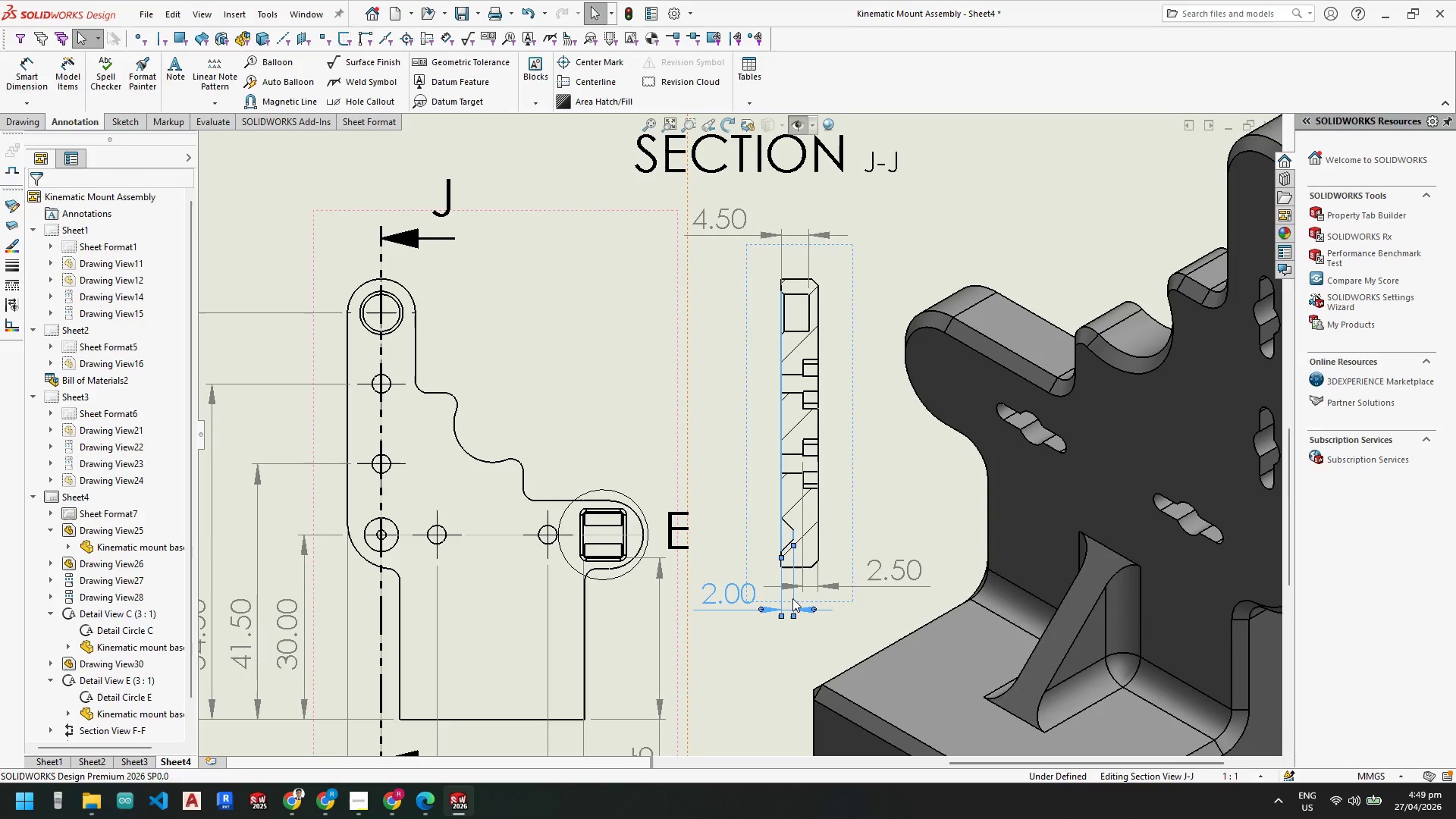 
key(Escape)
 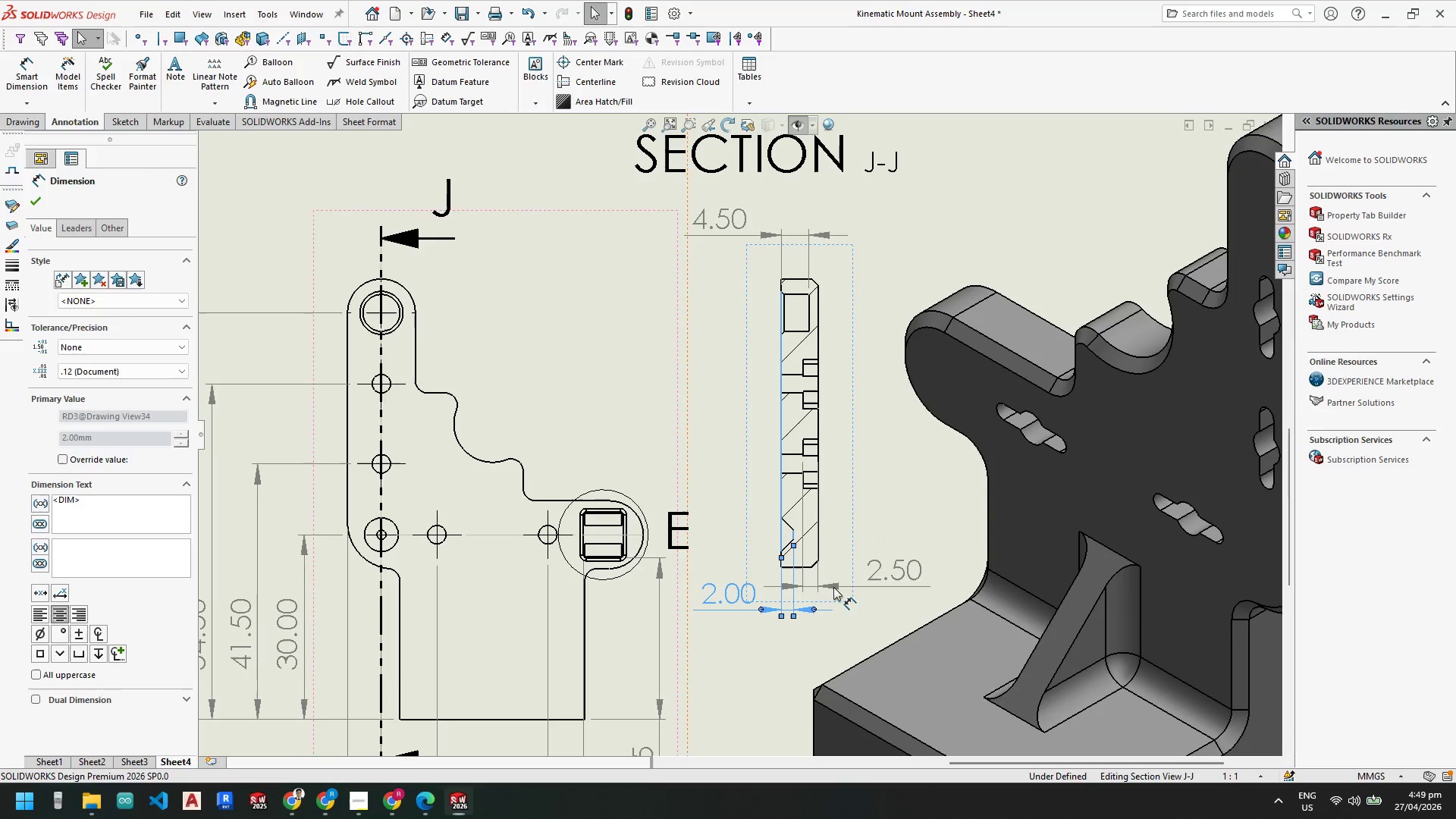 
key(Escape)
 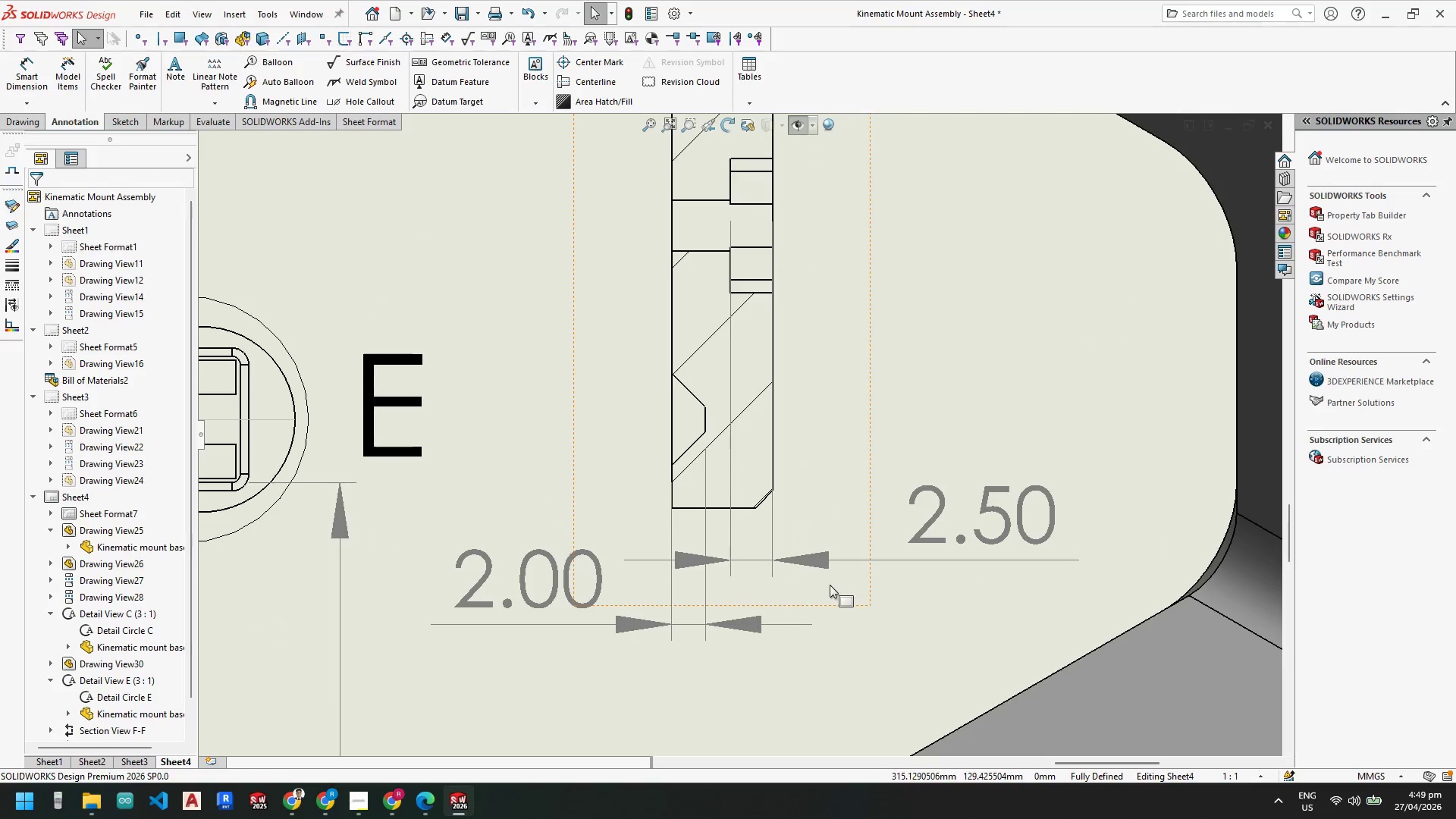 
key(Escape)
 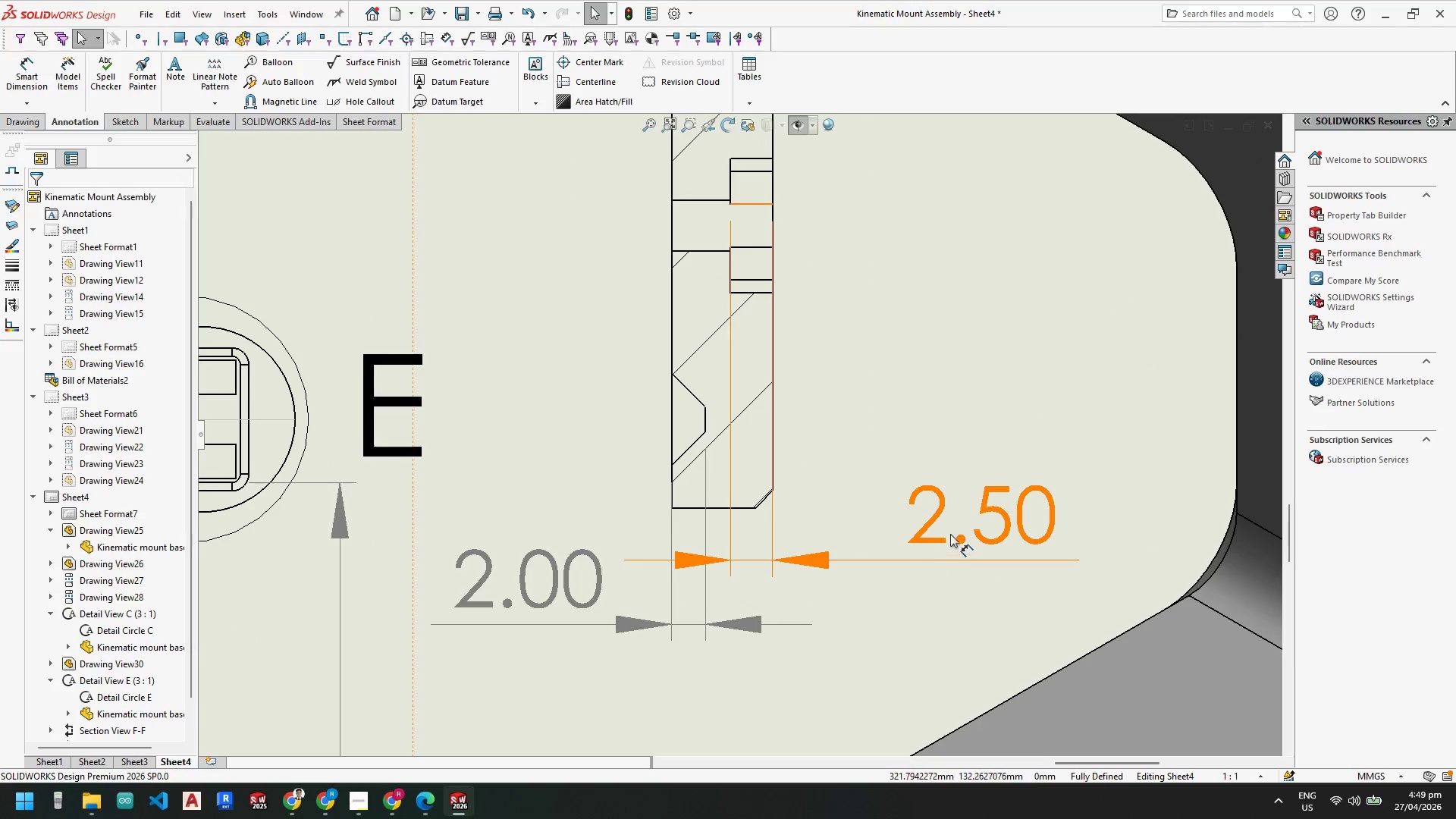 
scroll: coordinate [835, 586], scroll_direction: down, amount: 4.0
 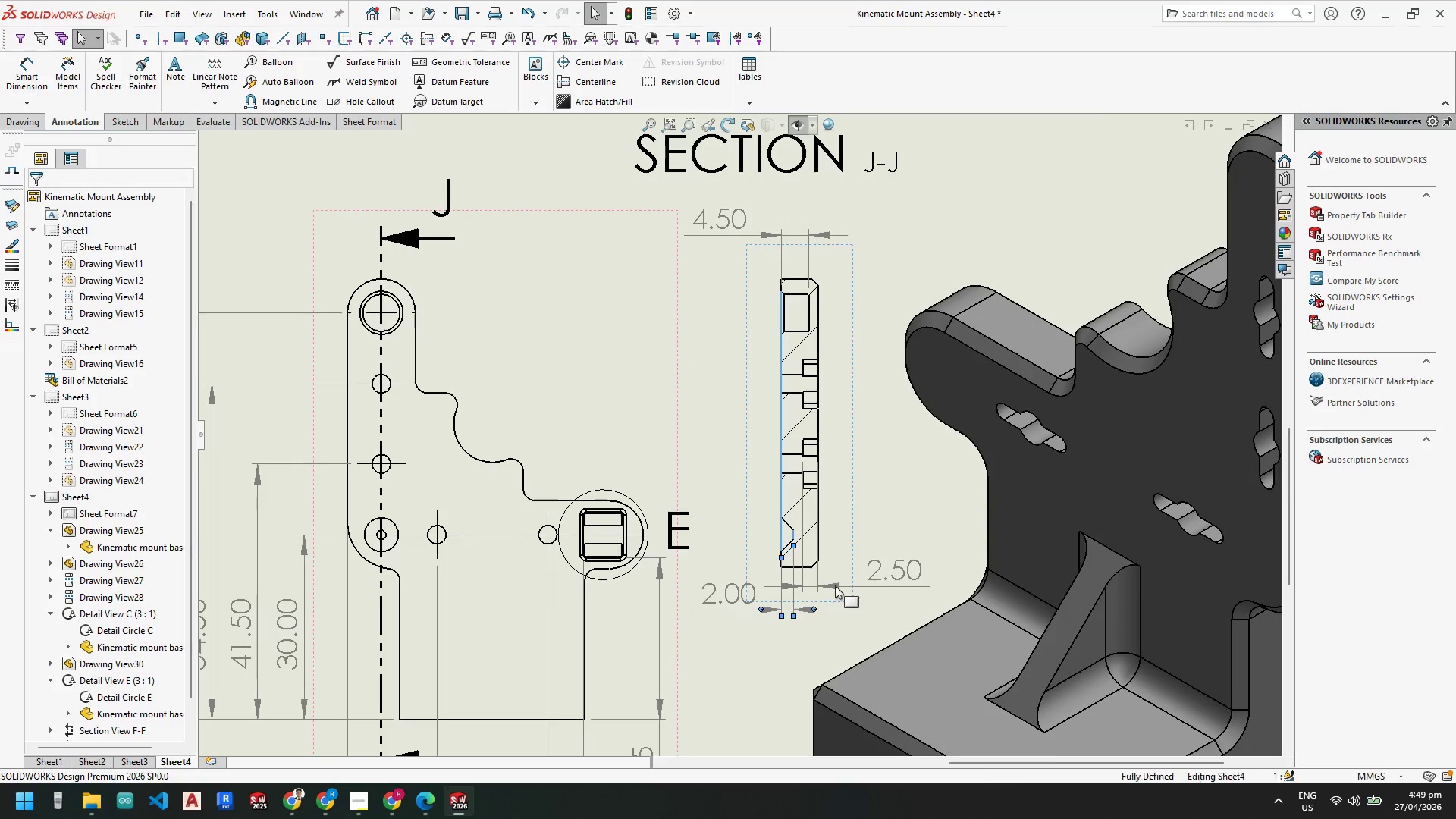 
left_click_drag(start_coordinate=[968, 521], to_coordinate=[949, 643])
 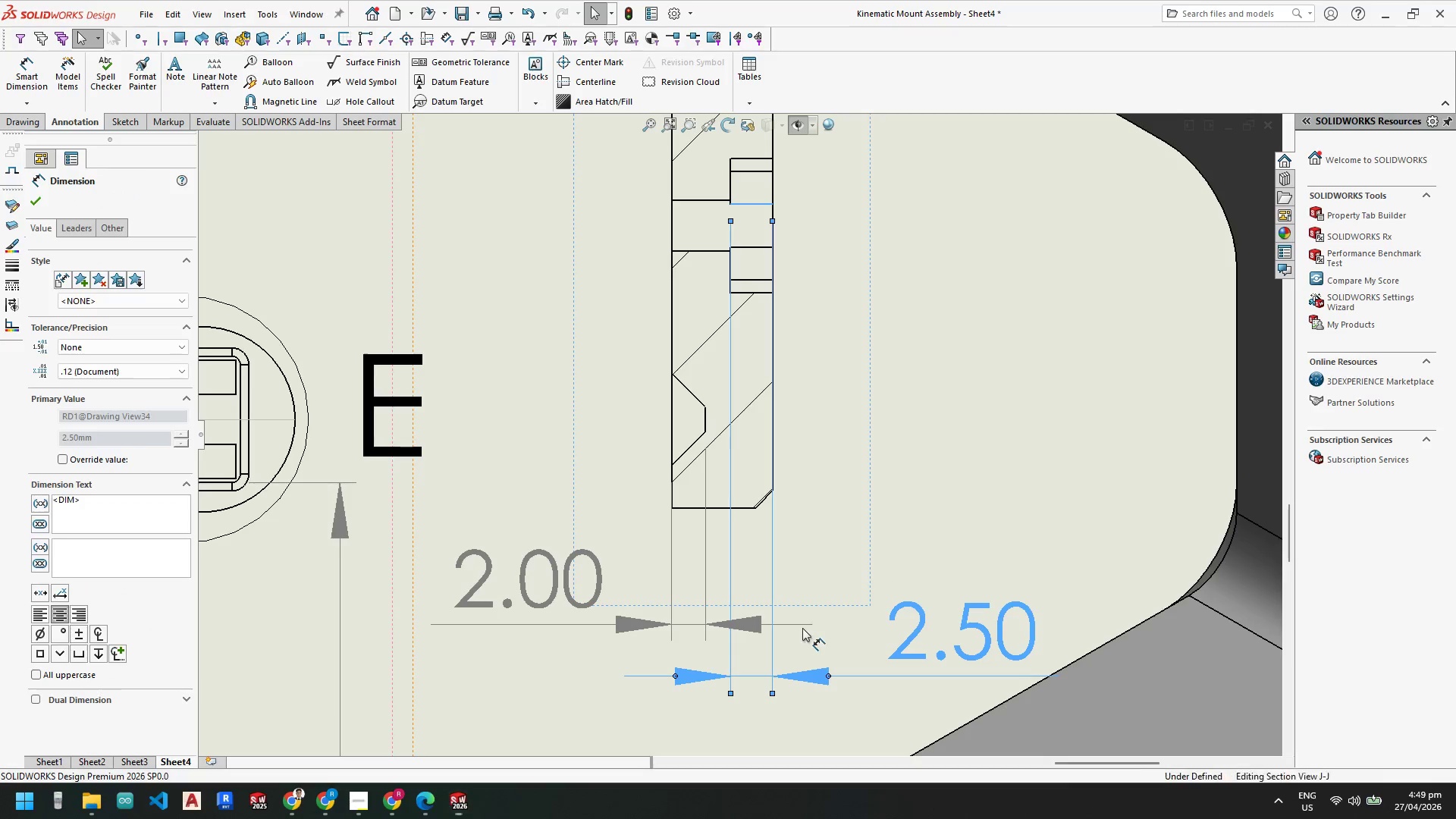 
key(Escape)
 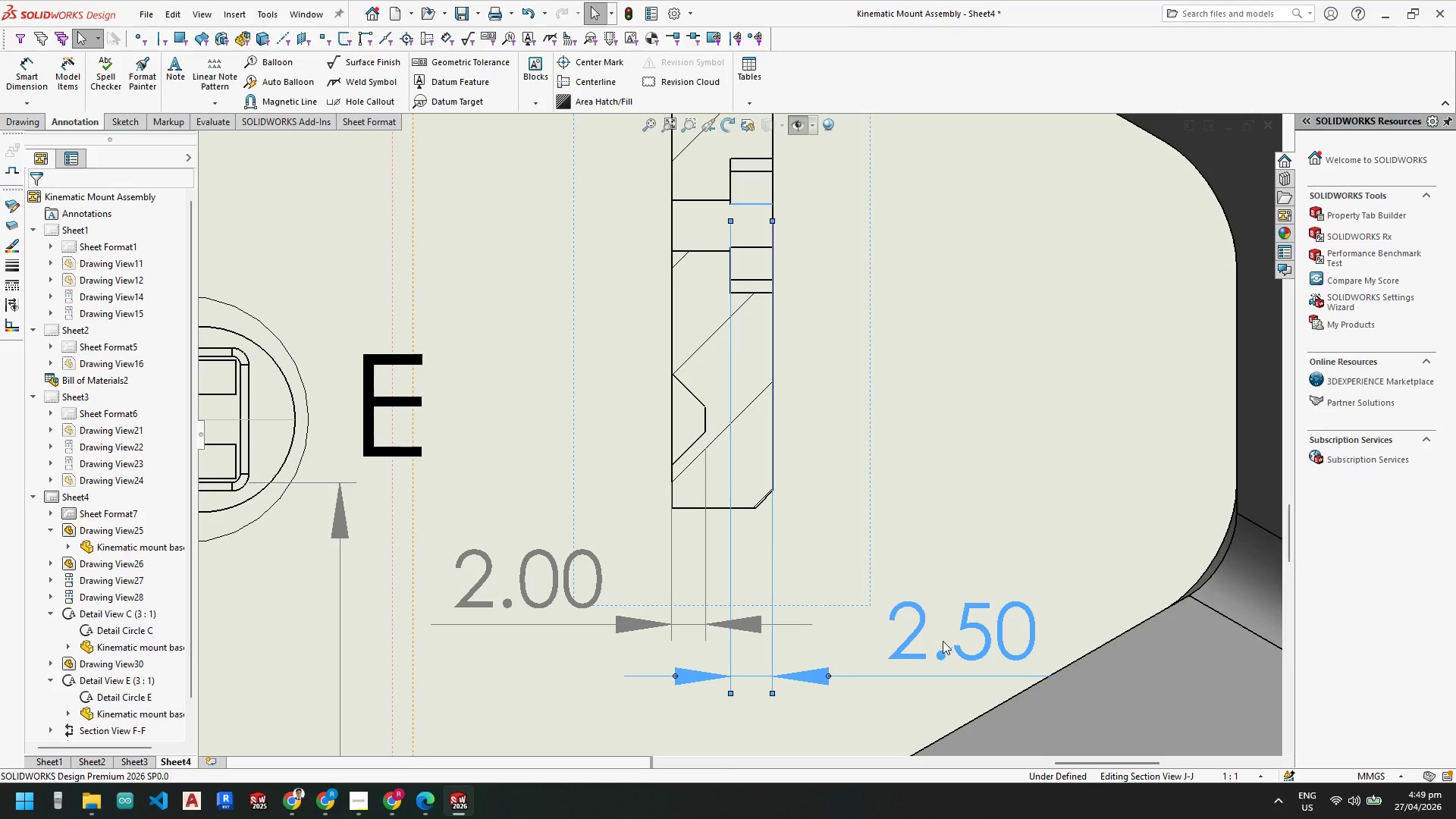 
key(Escape)
 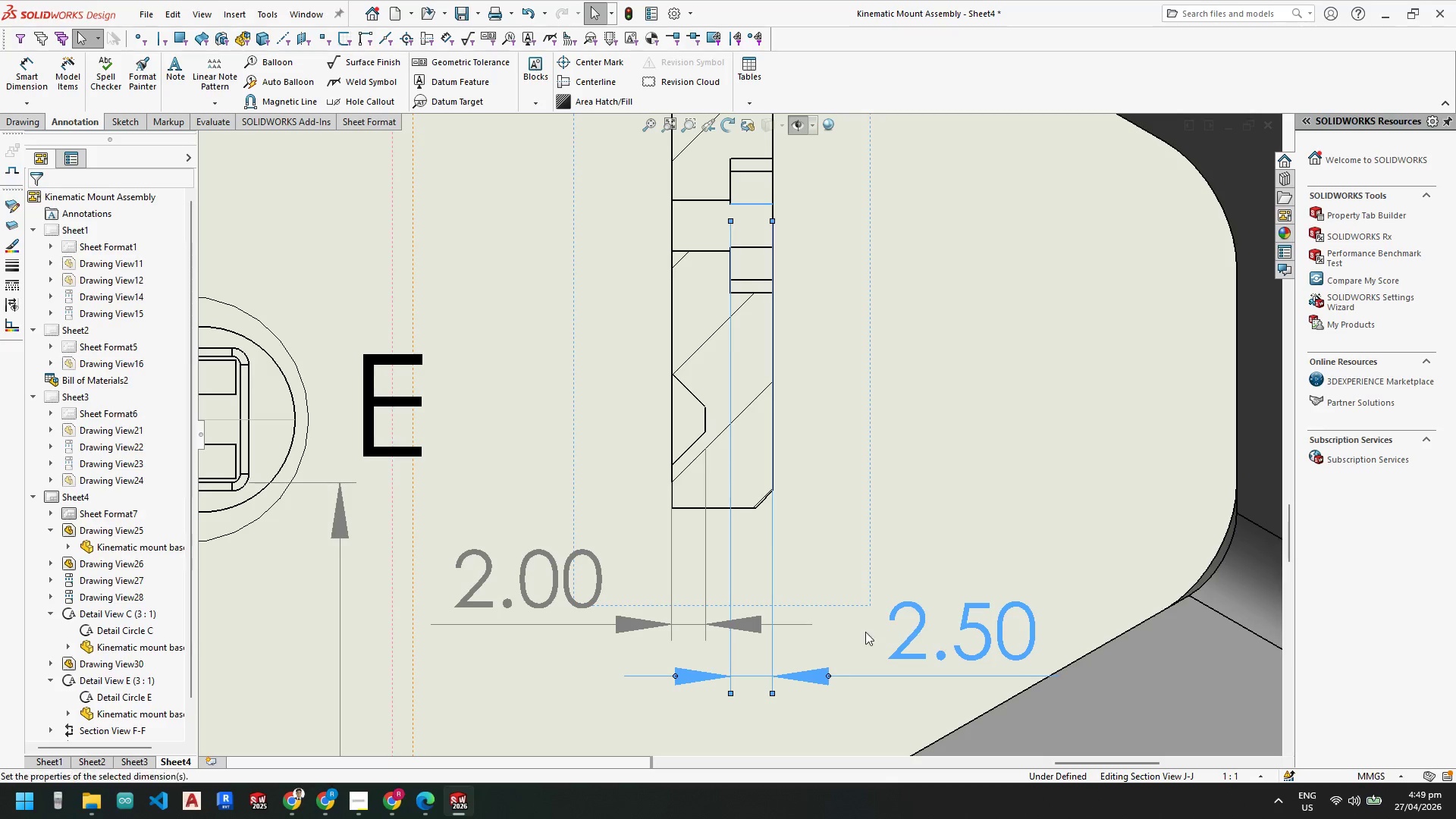 
key(Escape)
 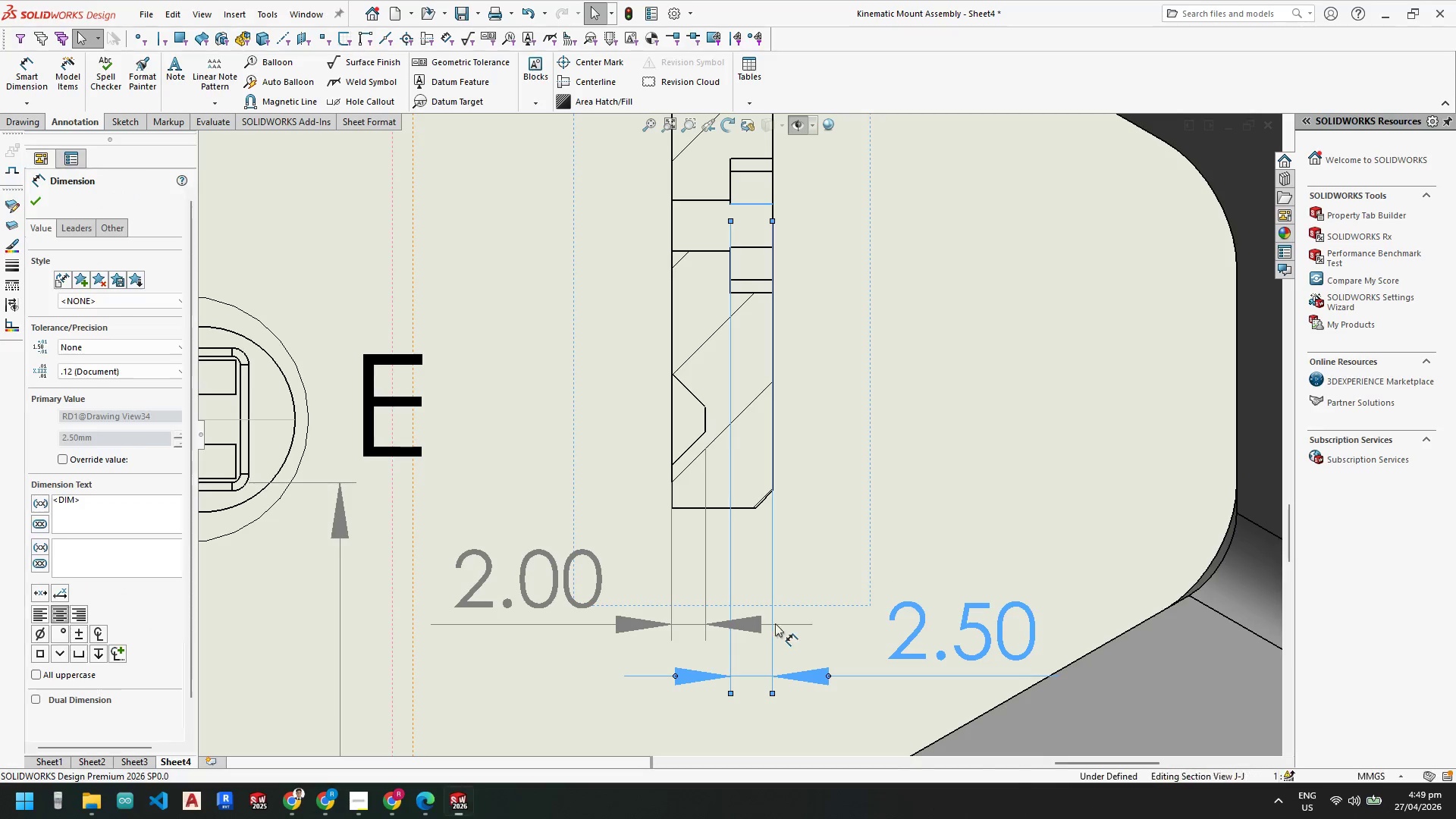 
key(Escape)
 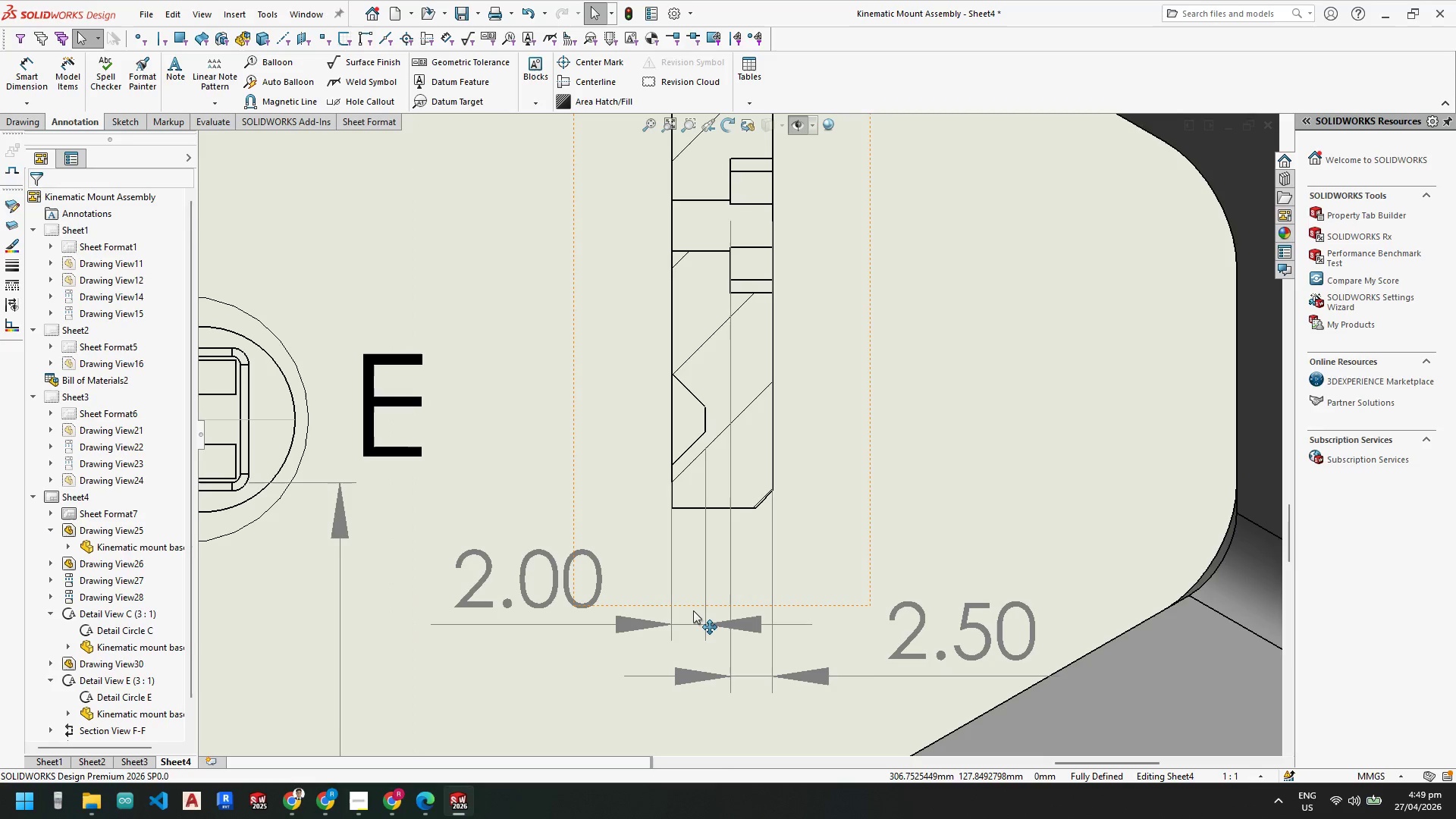 
key(Escape)
 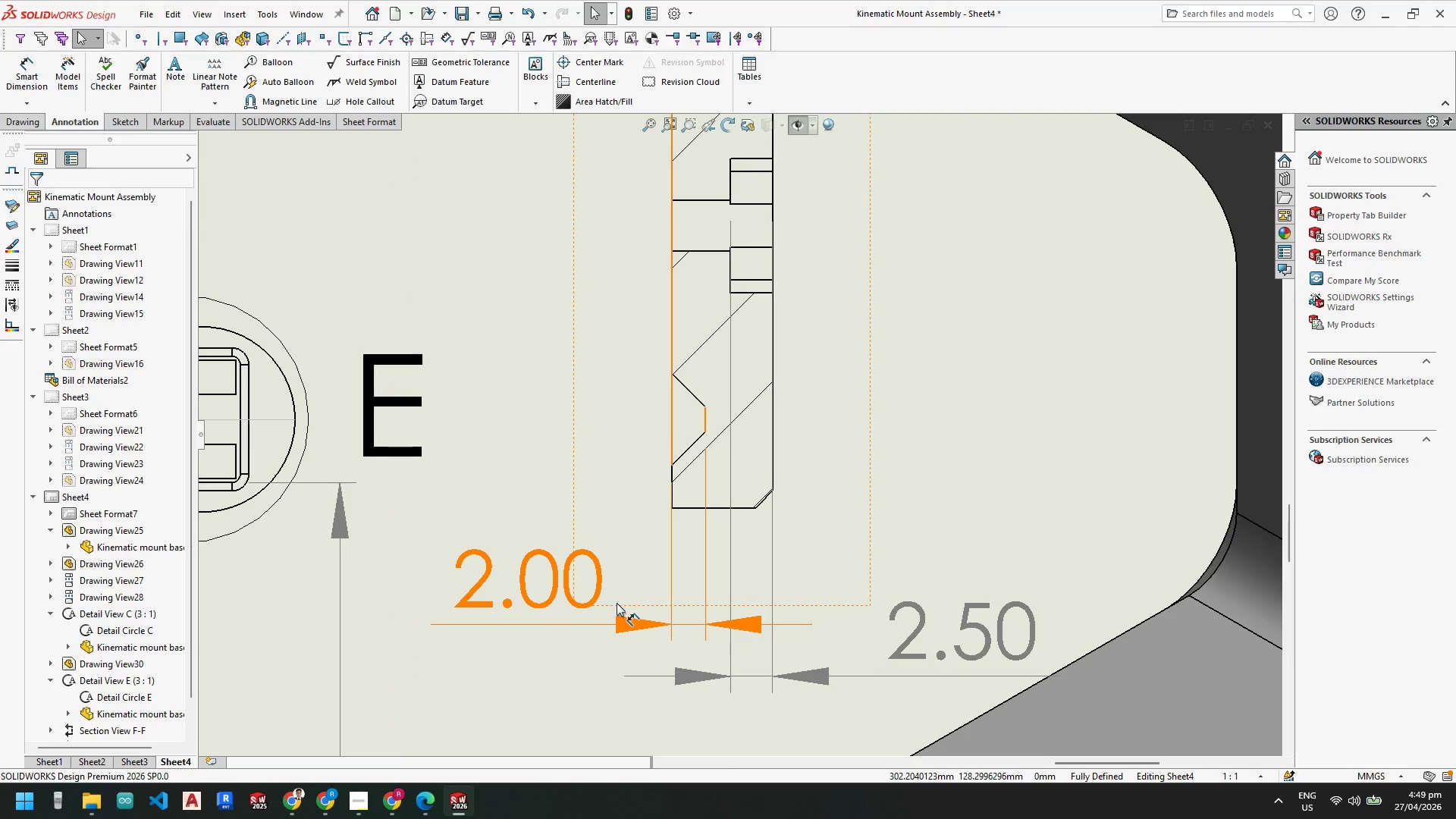 
scroll: coordinate [619, 601], scroll_direction: up, amount: 1.0
 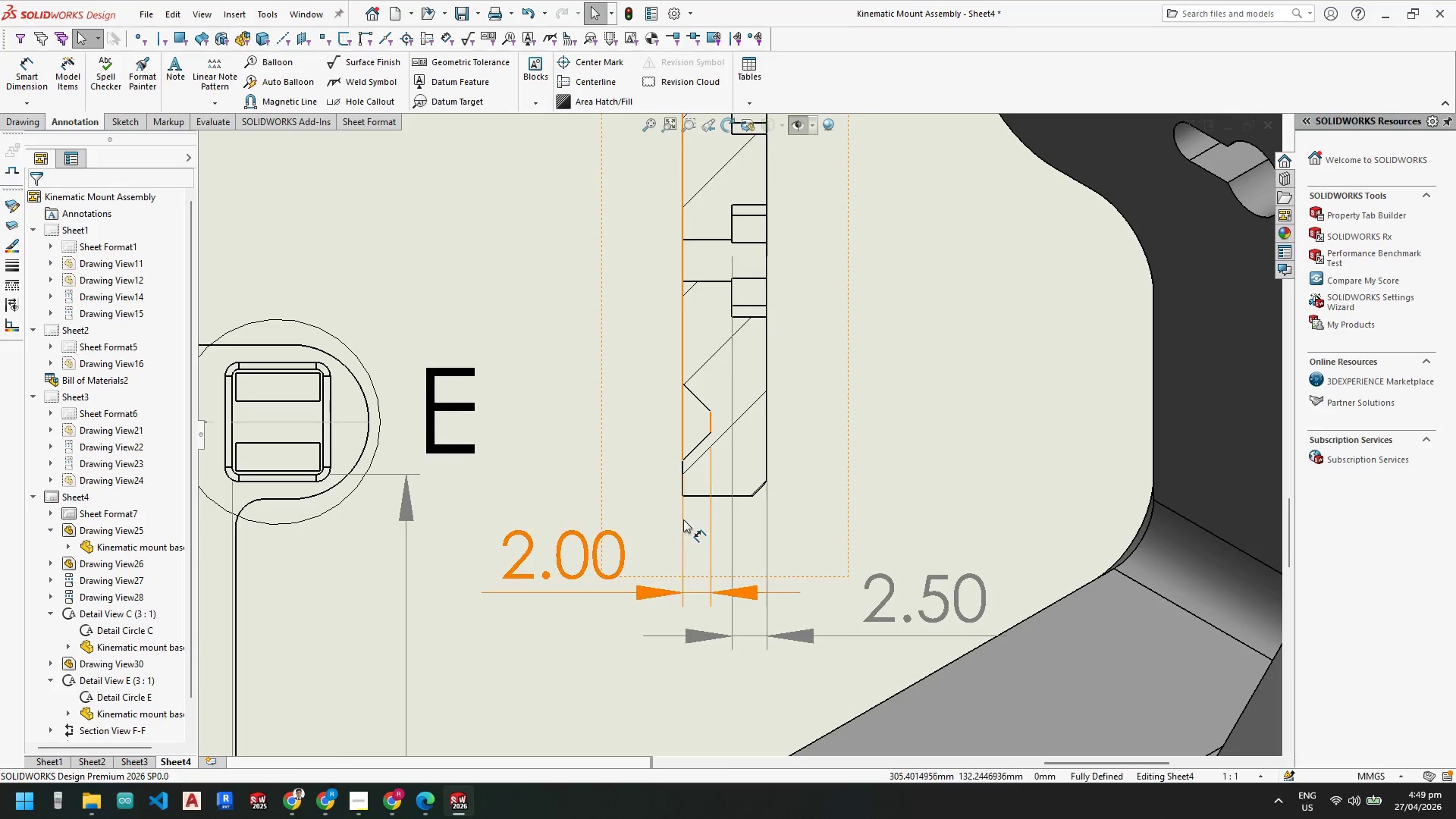 
key(Escape)
 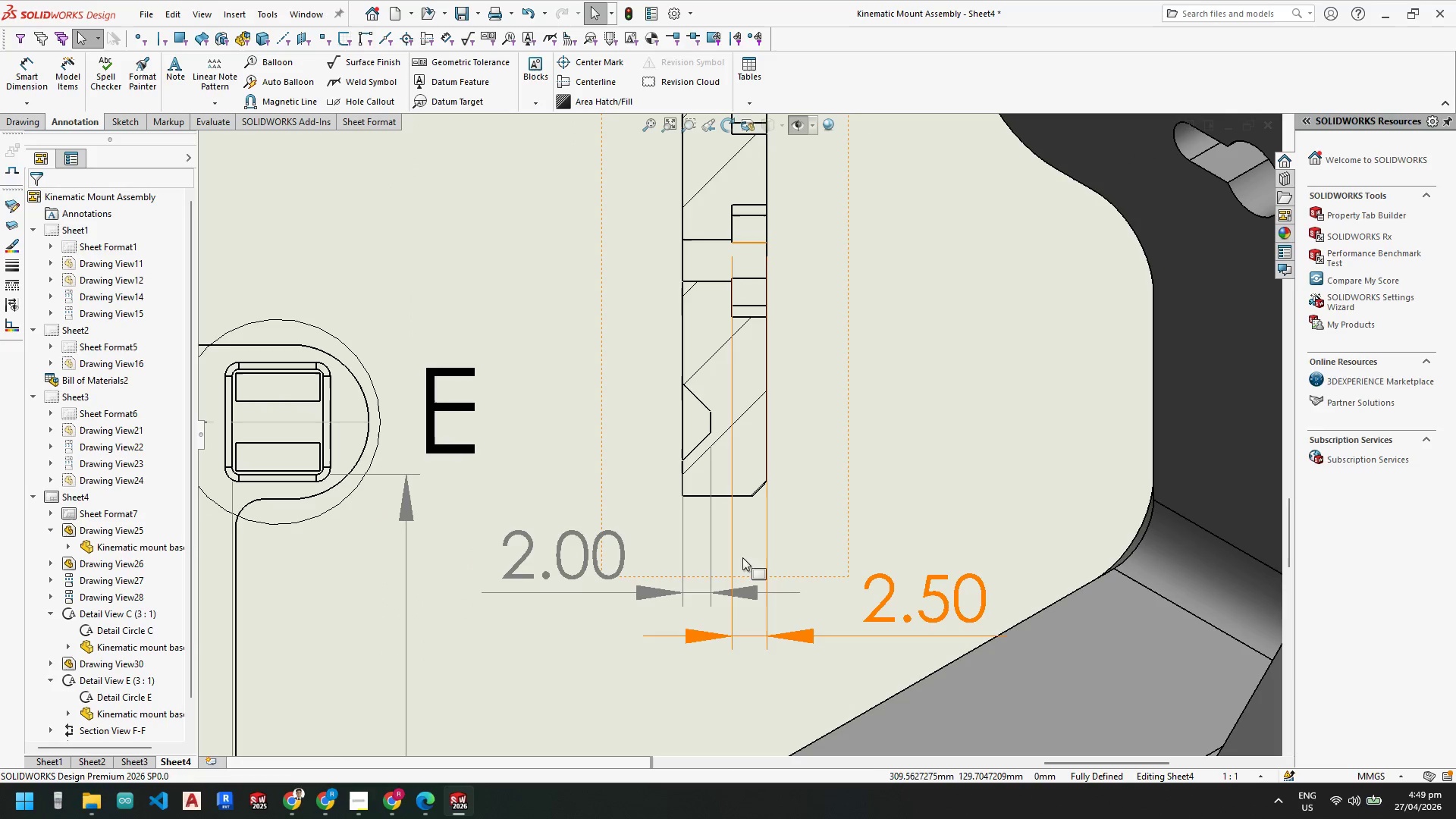 
key(Escape)
 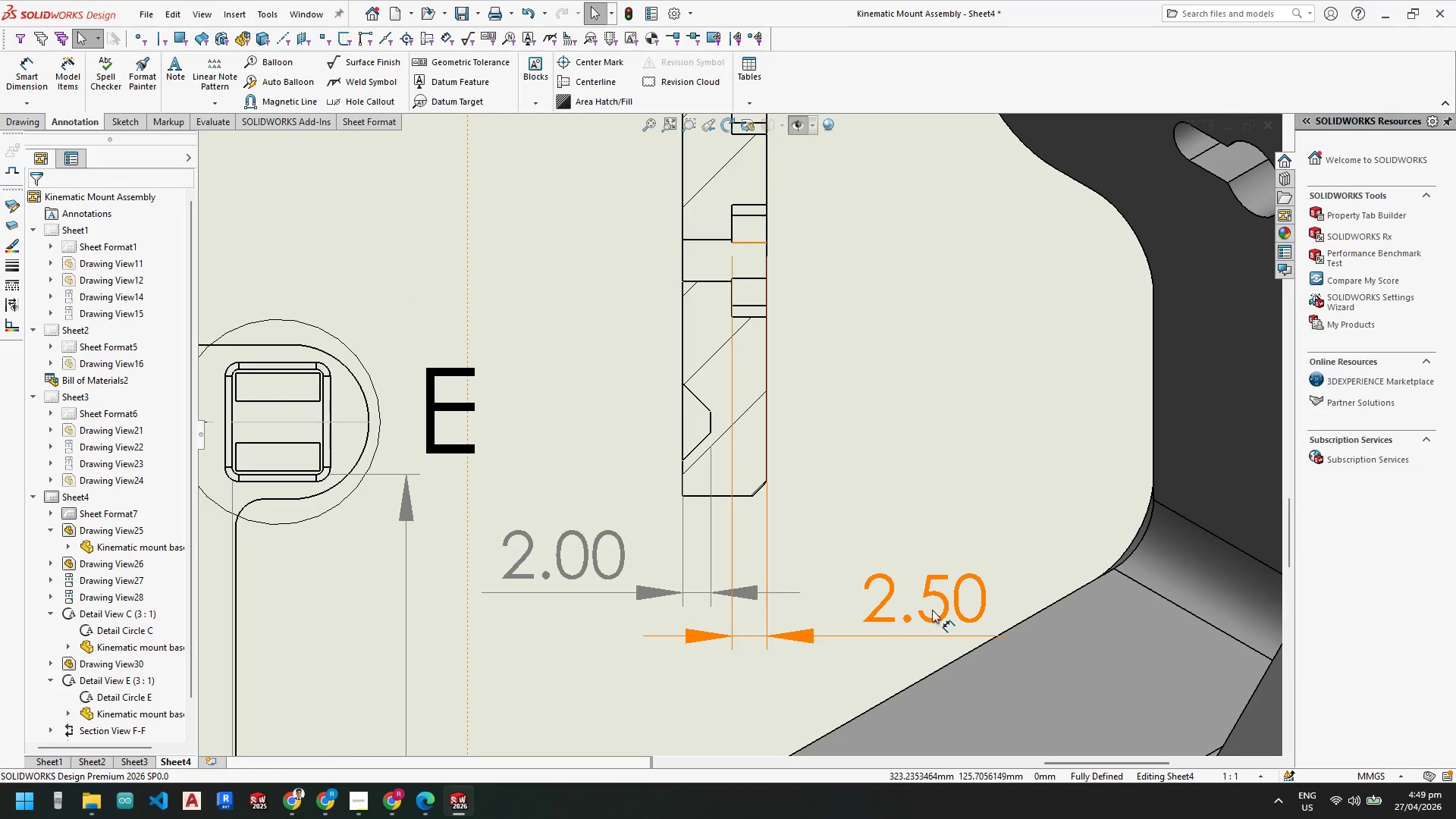 
left_click_drag(start_coordinate=[909, 601], to_coordinate=[900, 596])
 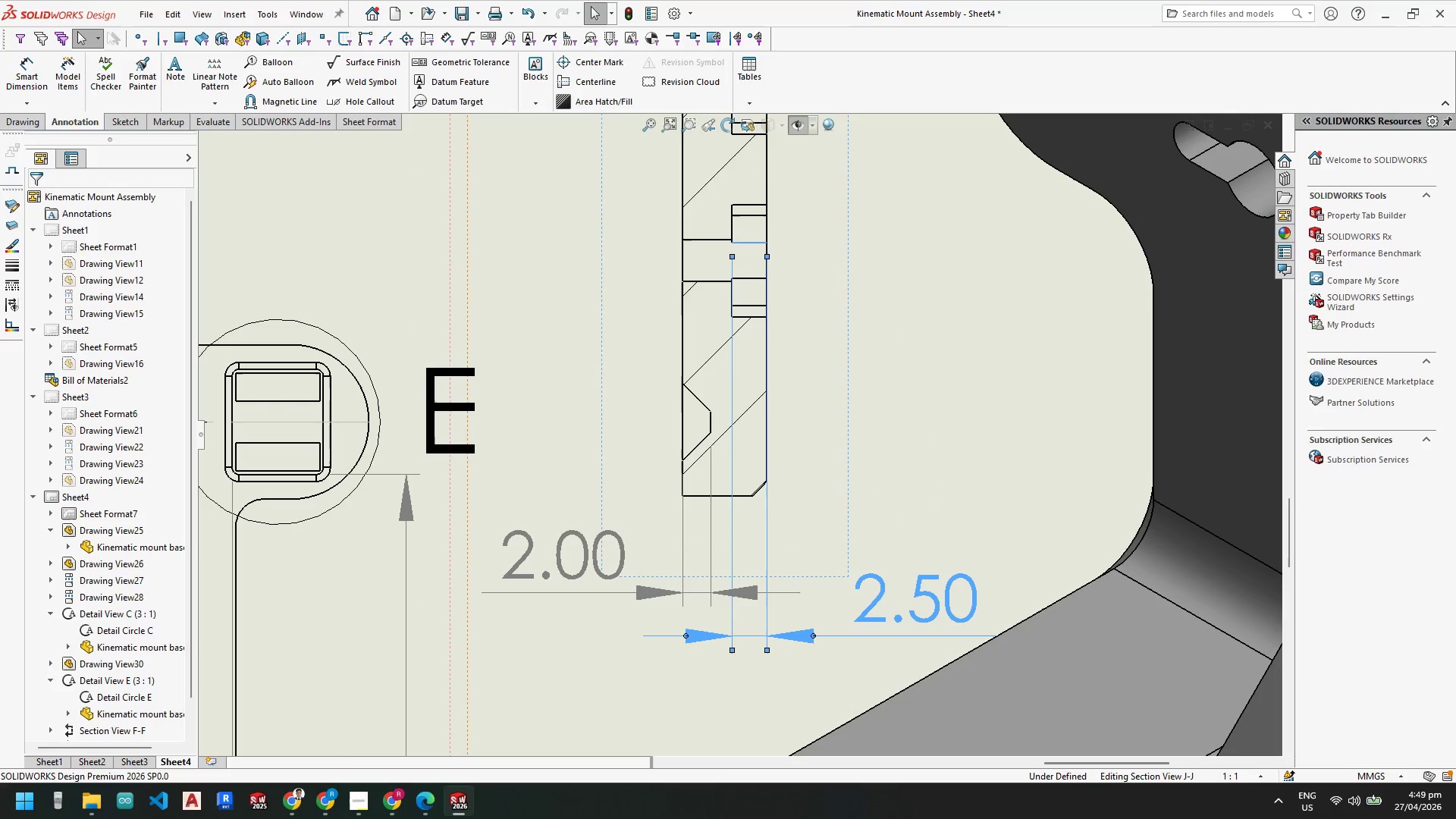 
key(Escape)
 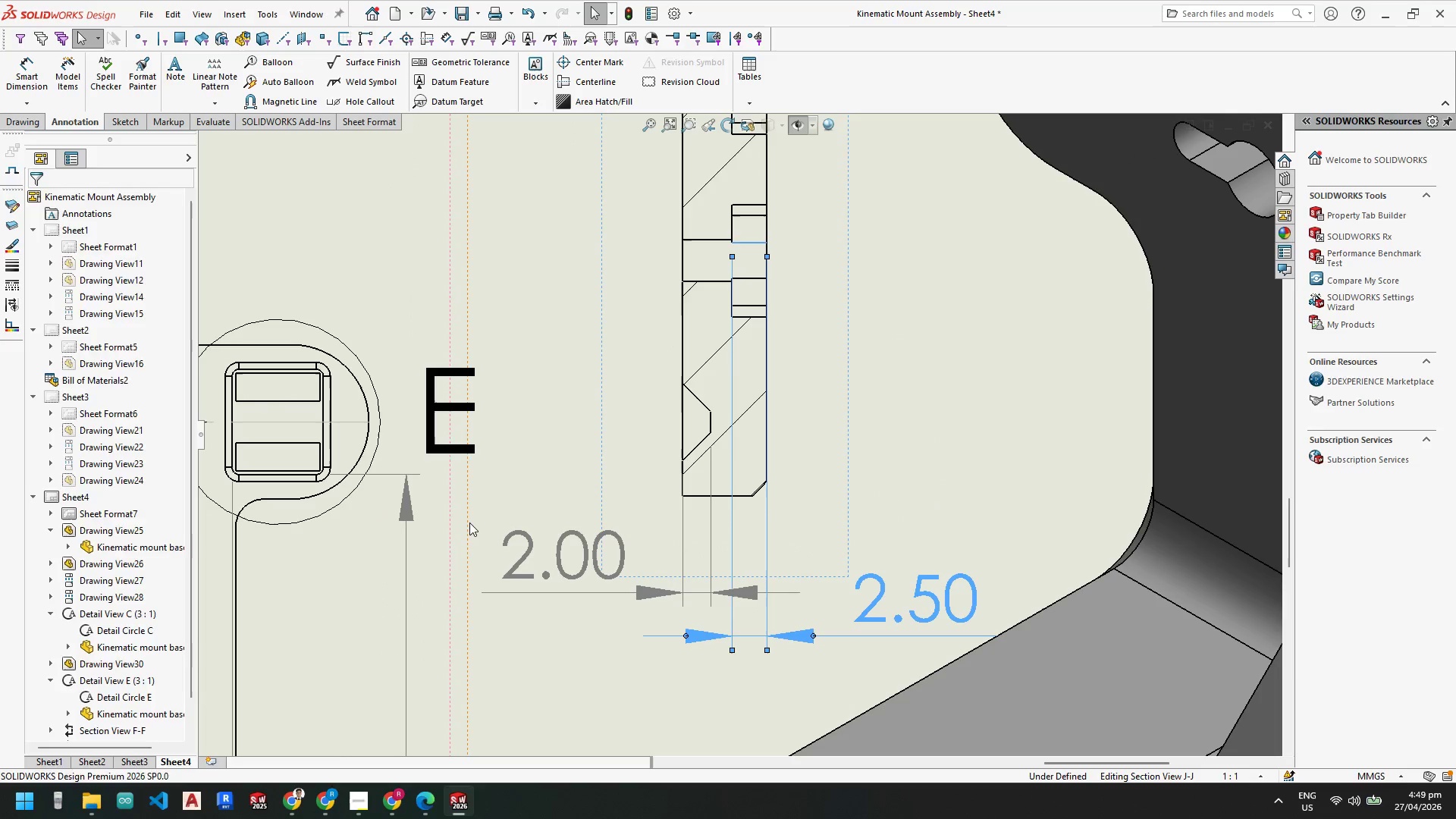 
key(Escape)
 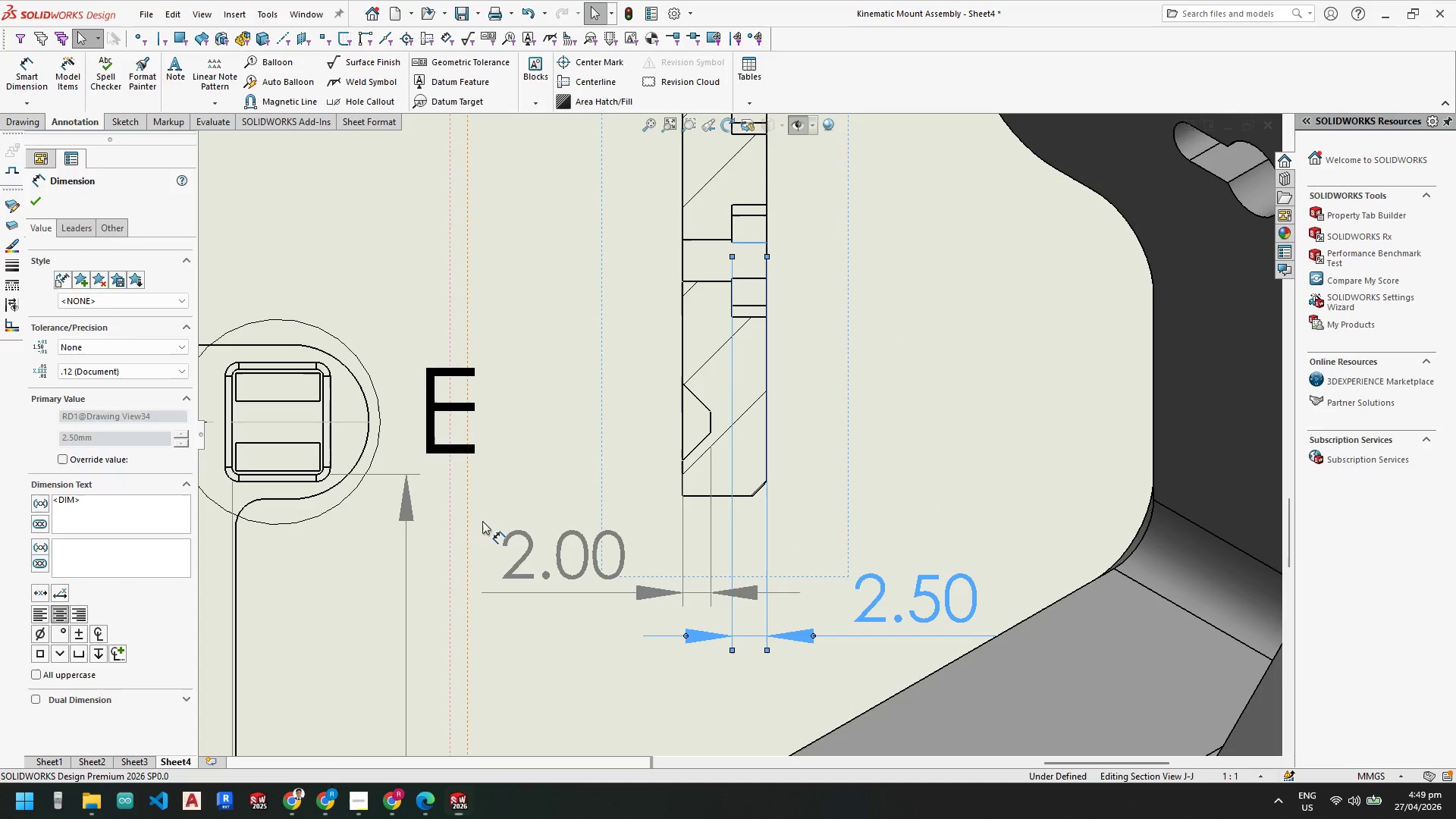 
key(Escape)
 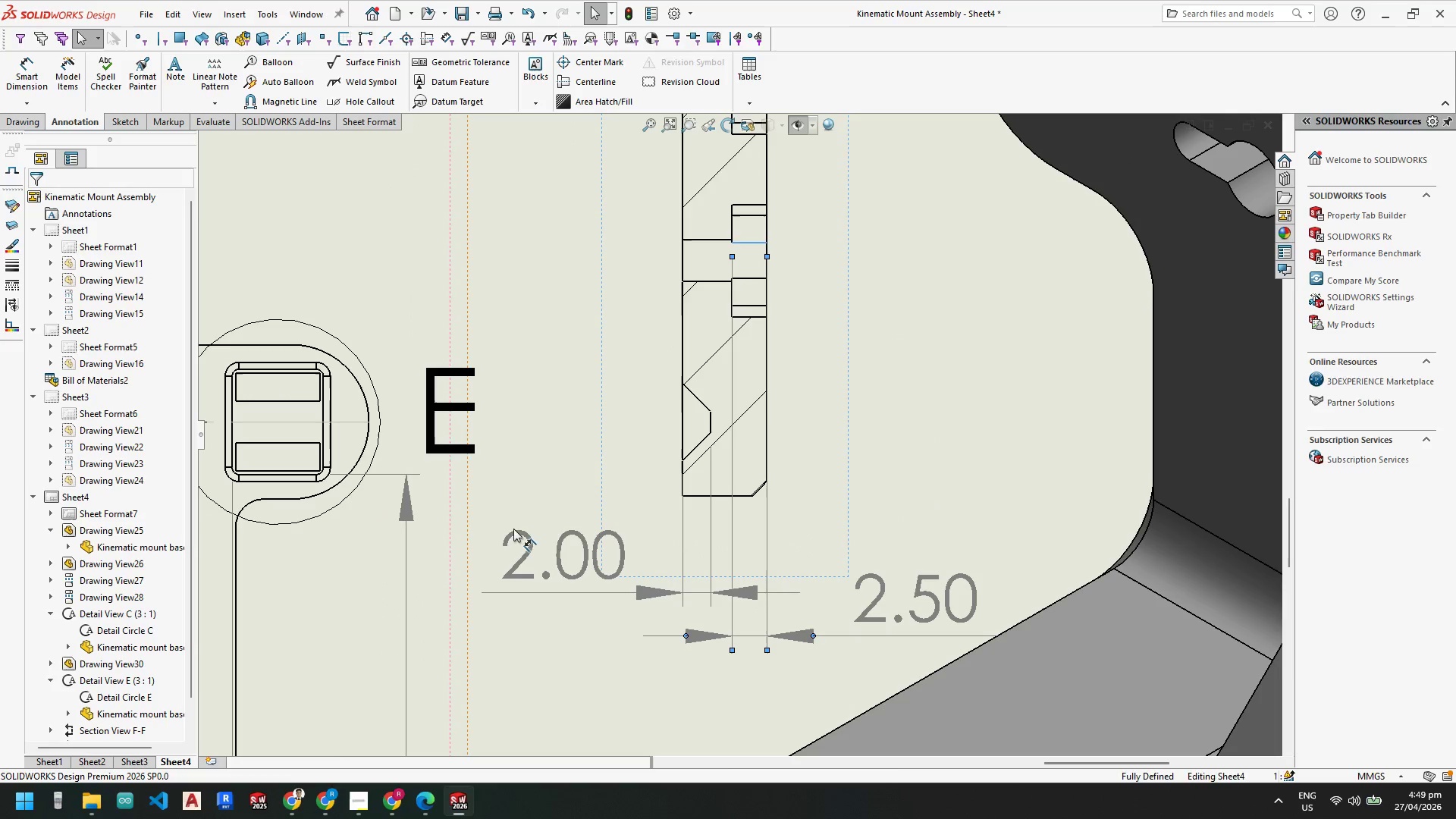 
key(Escape)
 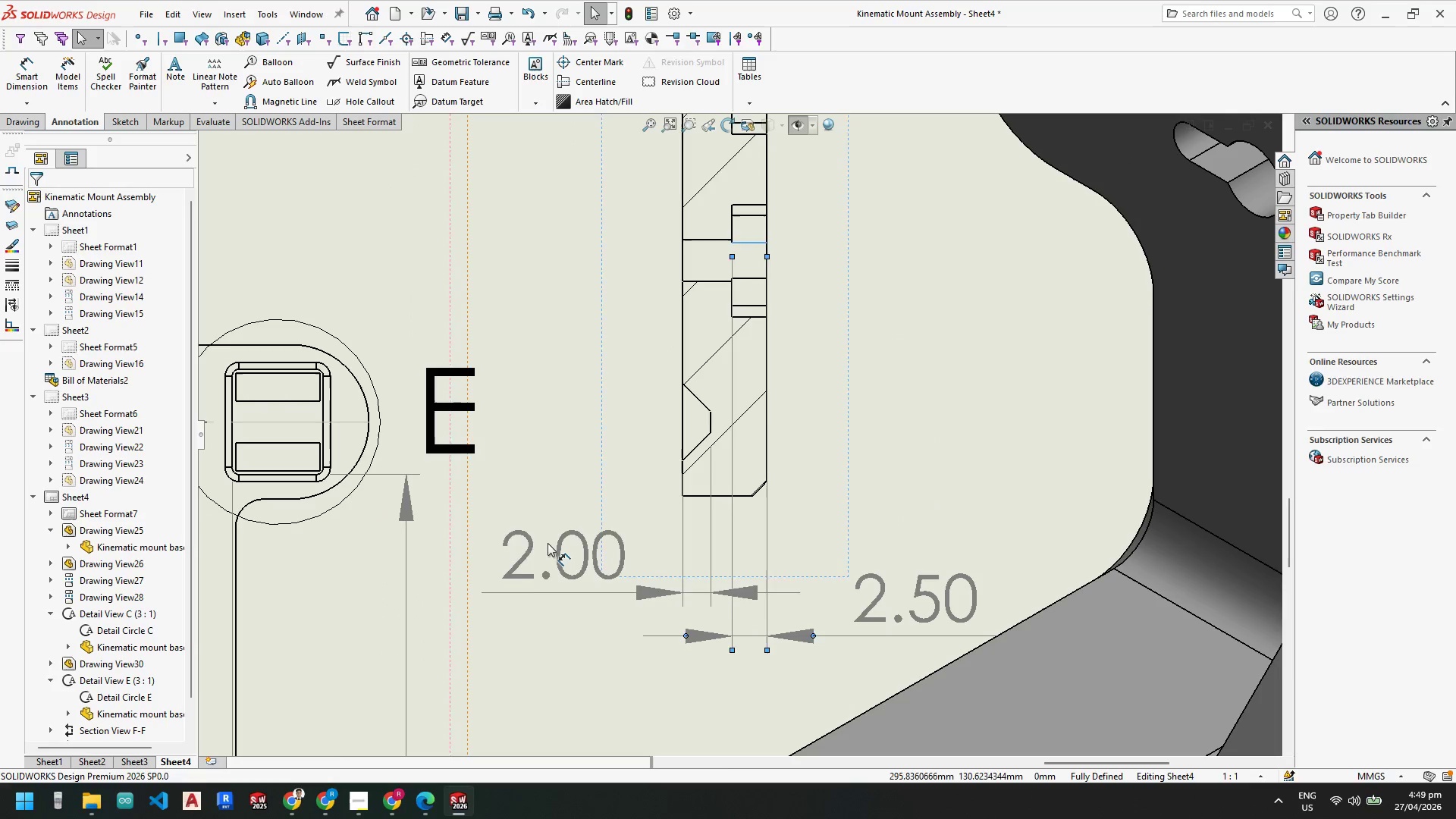 
left_click_drag(start_coordinate=[548, 543], to_coordinate=[551, 525])
 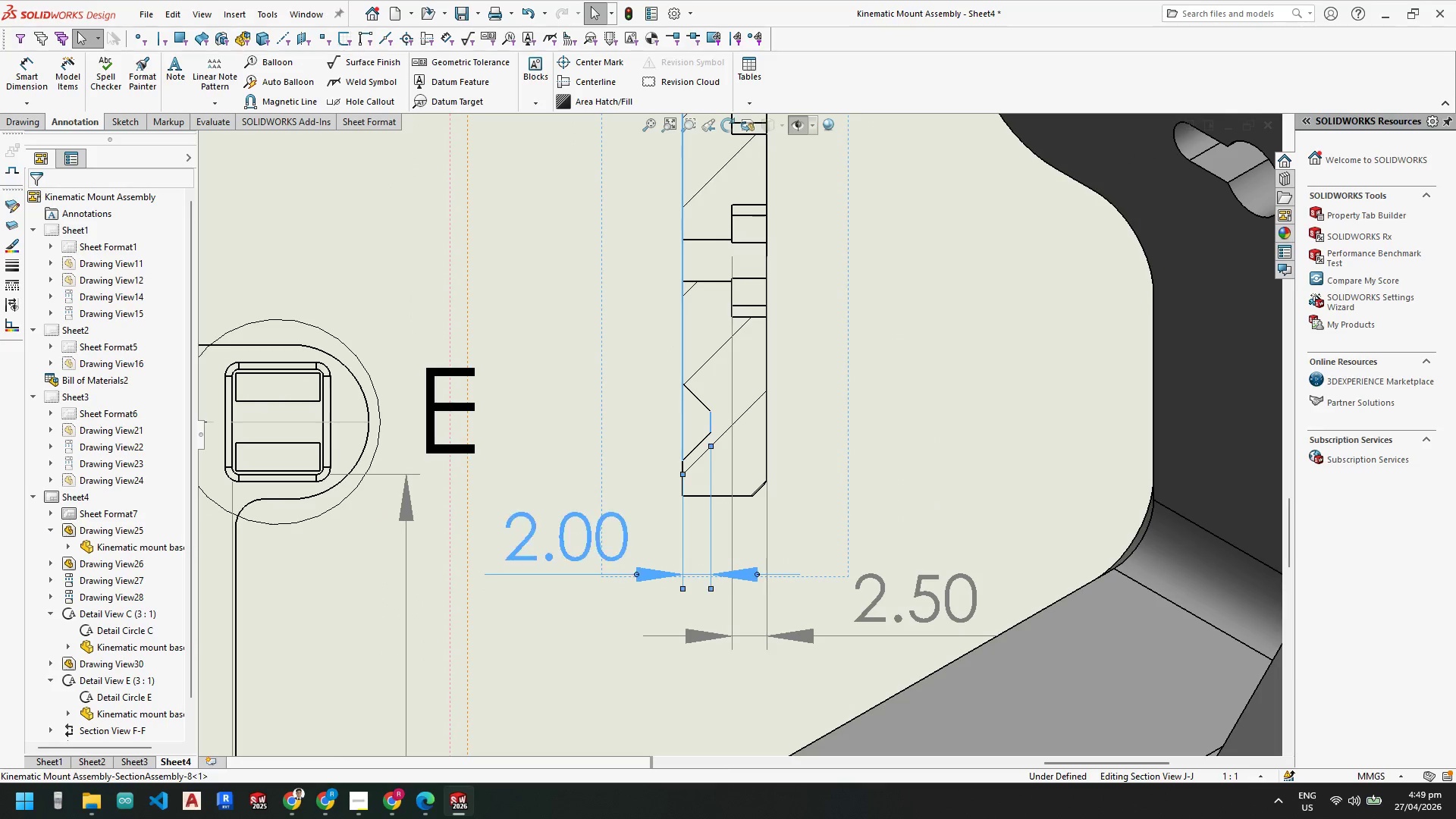 
key(Escape)
 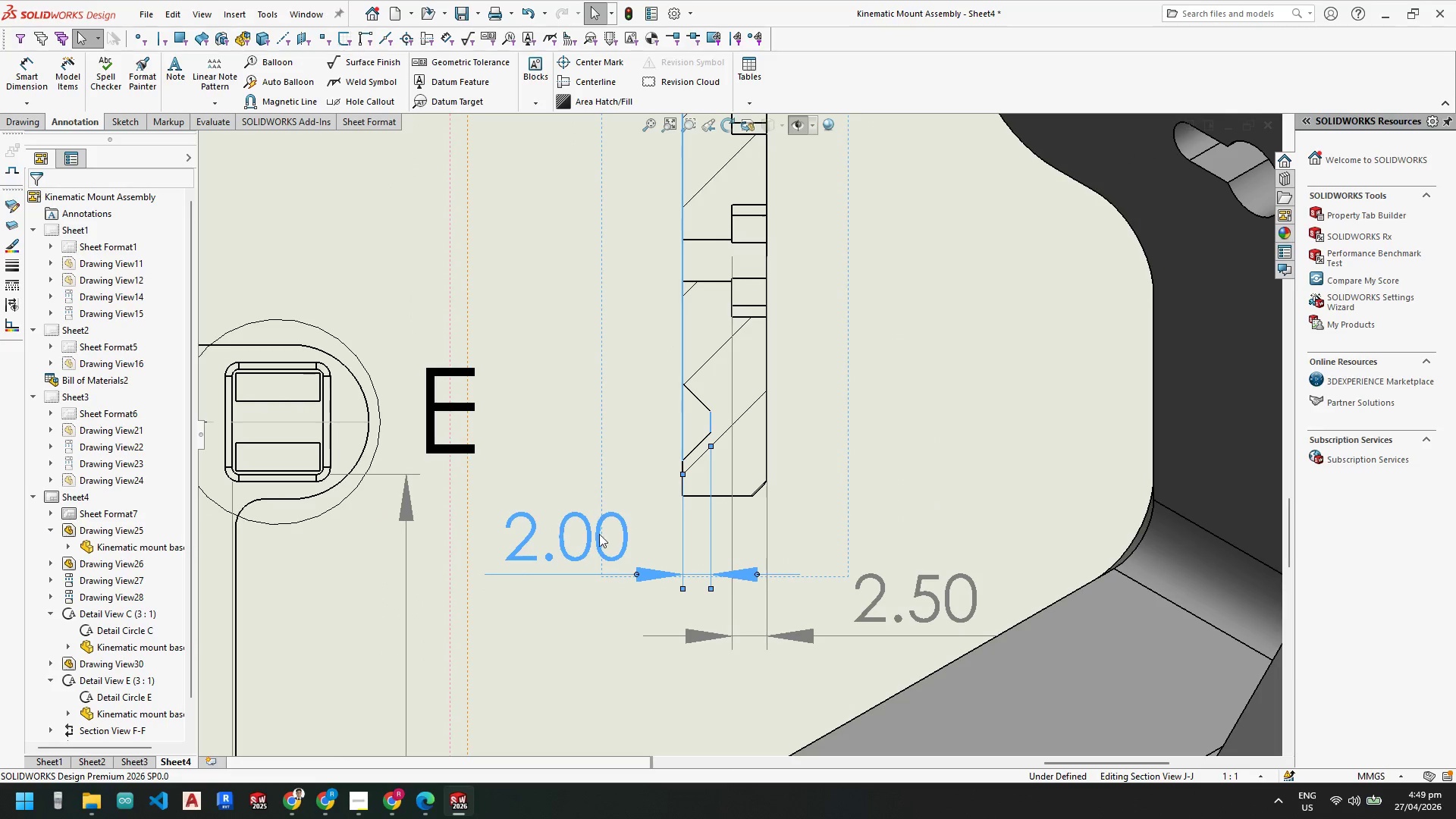 
key(Escape)
 